 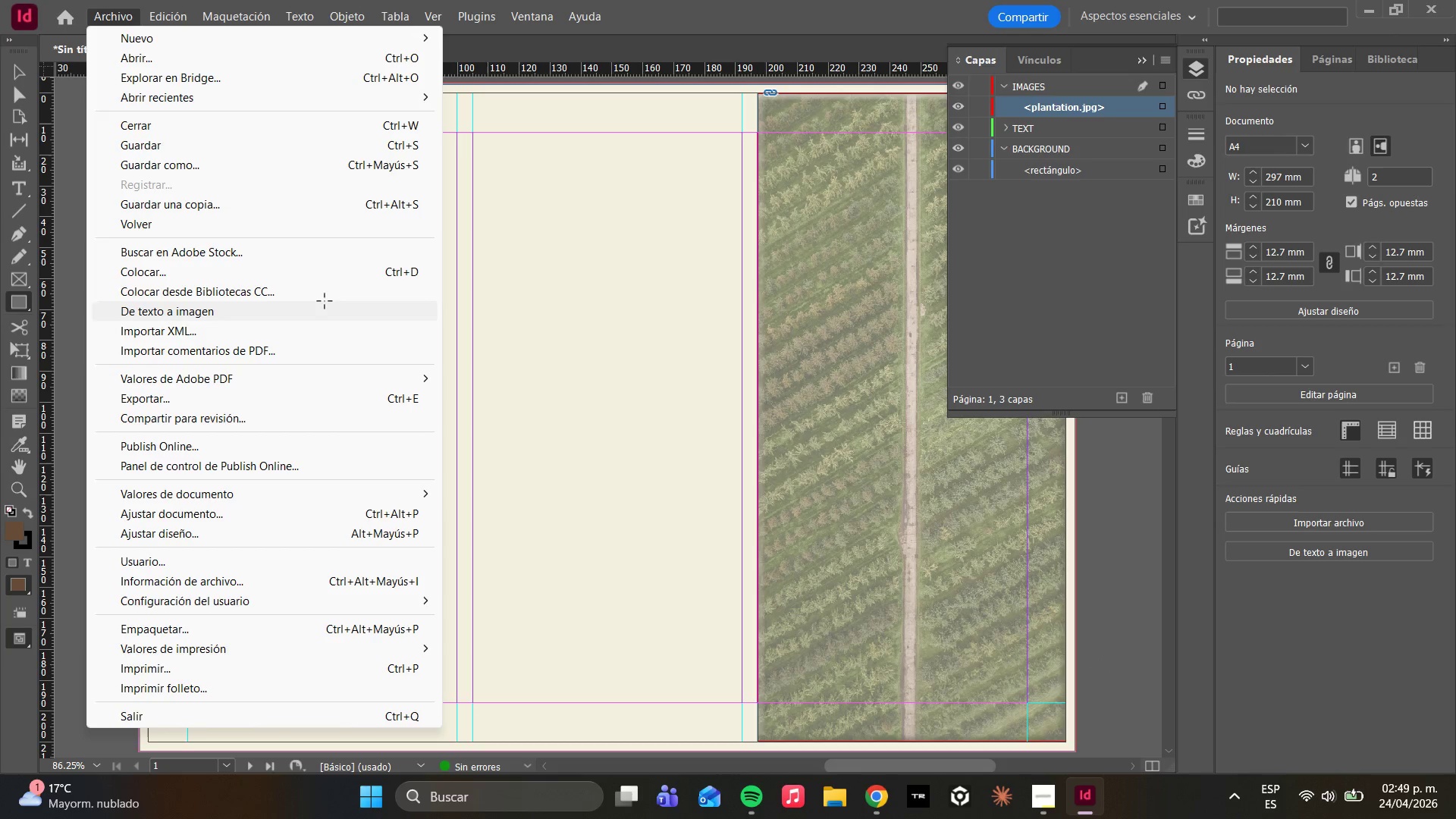 
left_click([171, 276])
 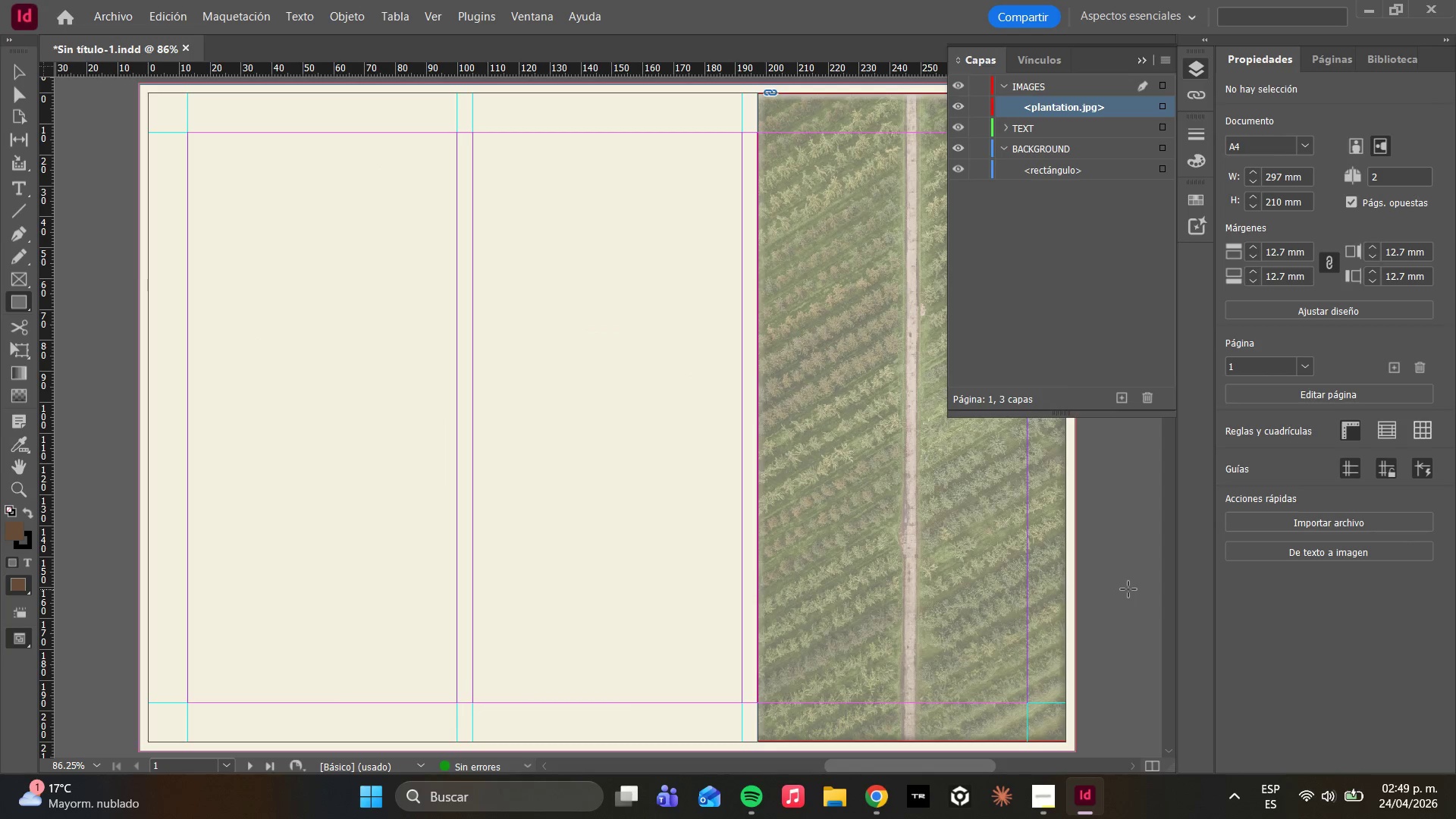 
wait(8.52)
 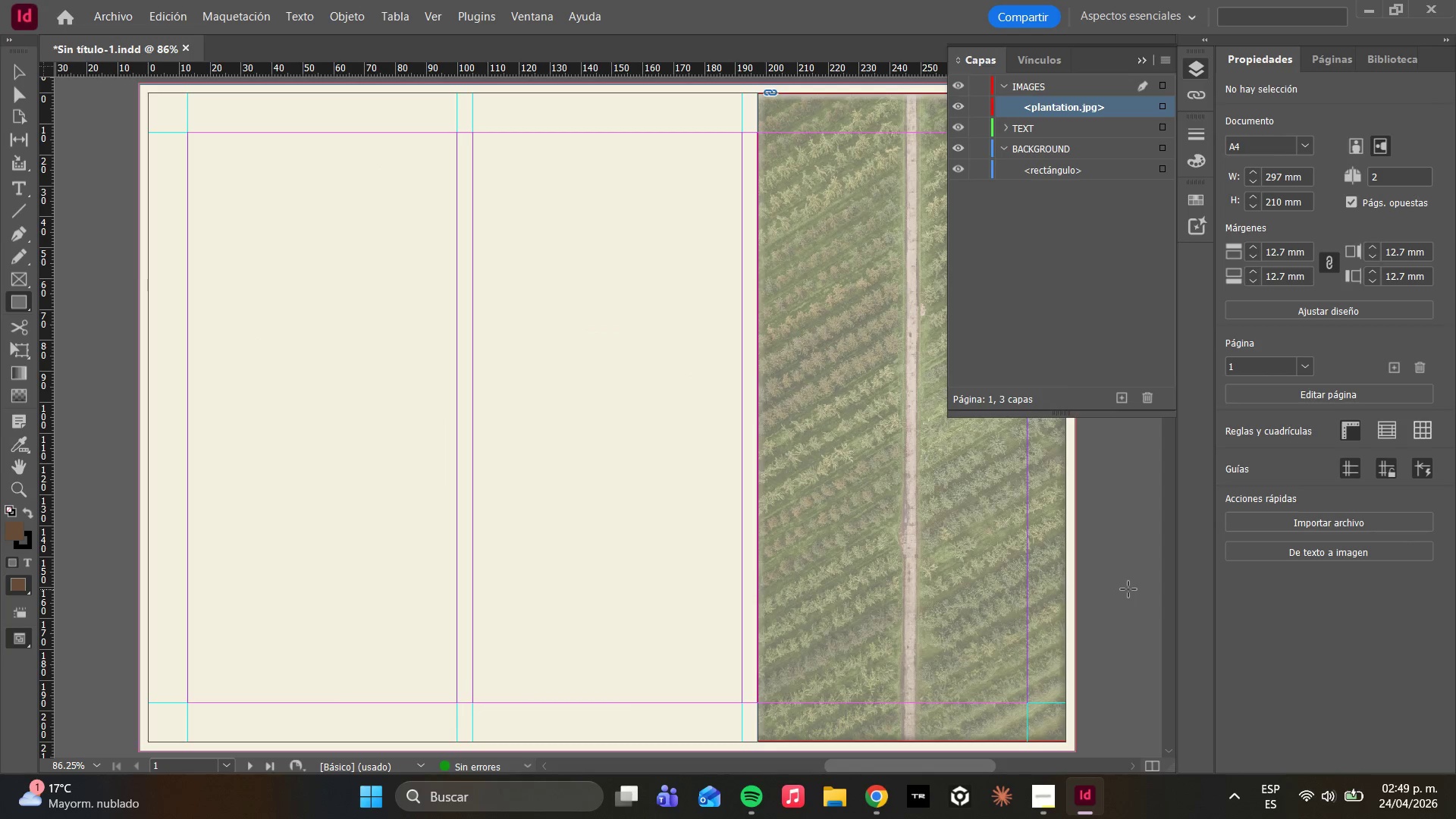 
key(M)
 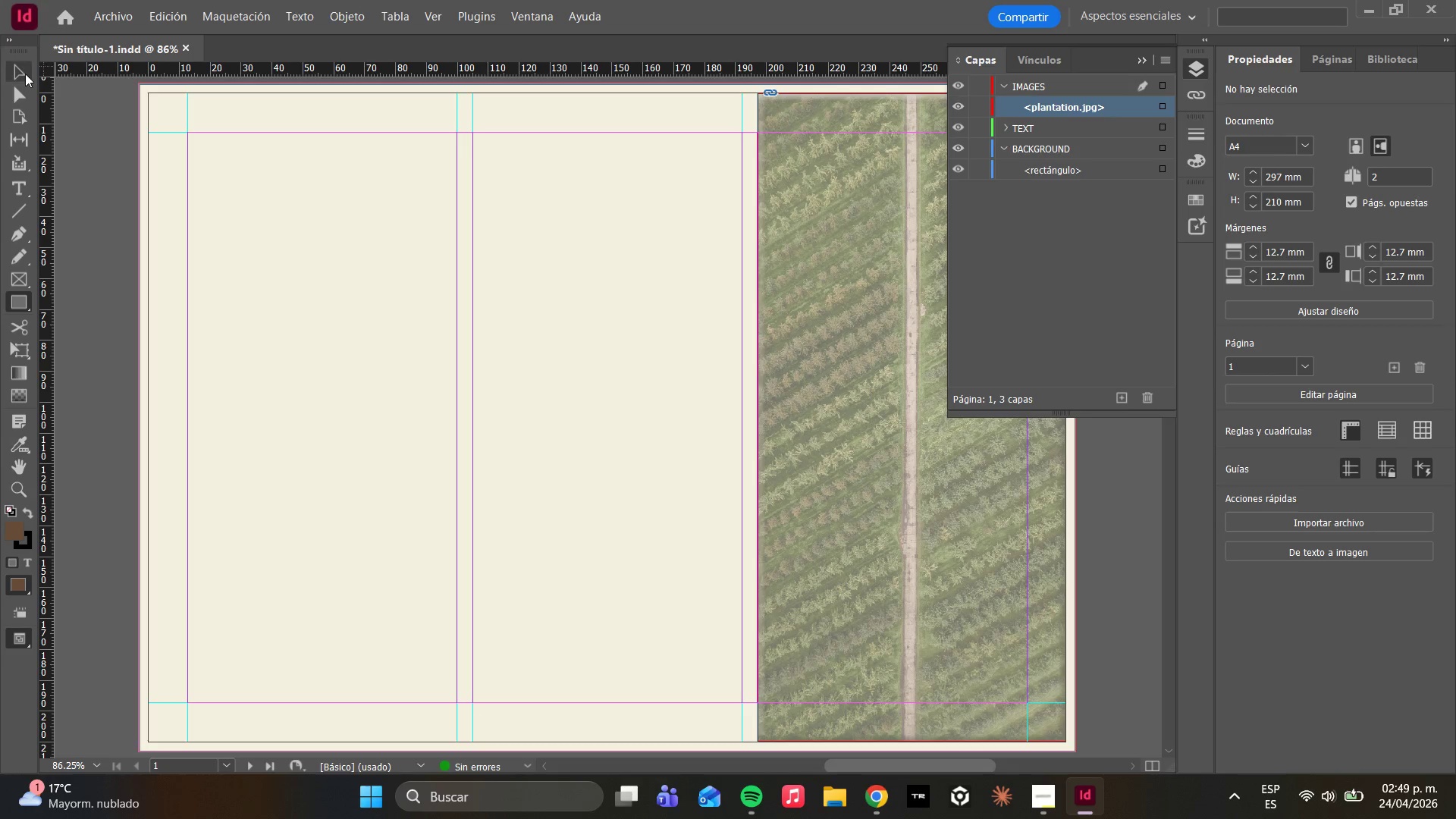 
left_click([21, 83])
 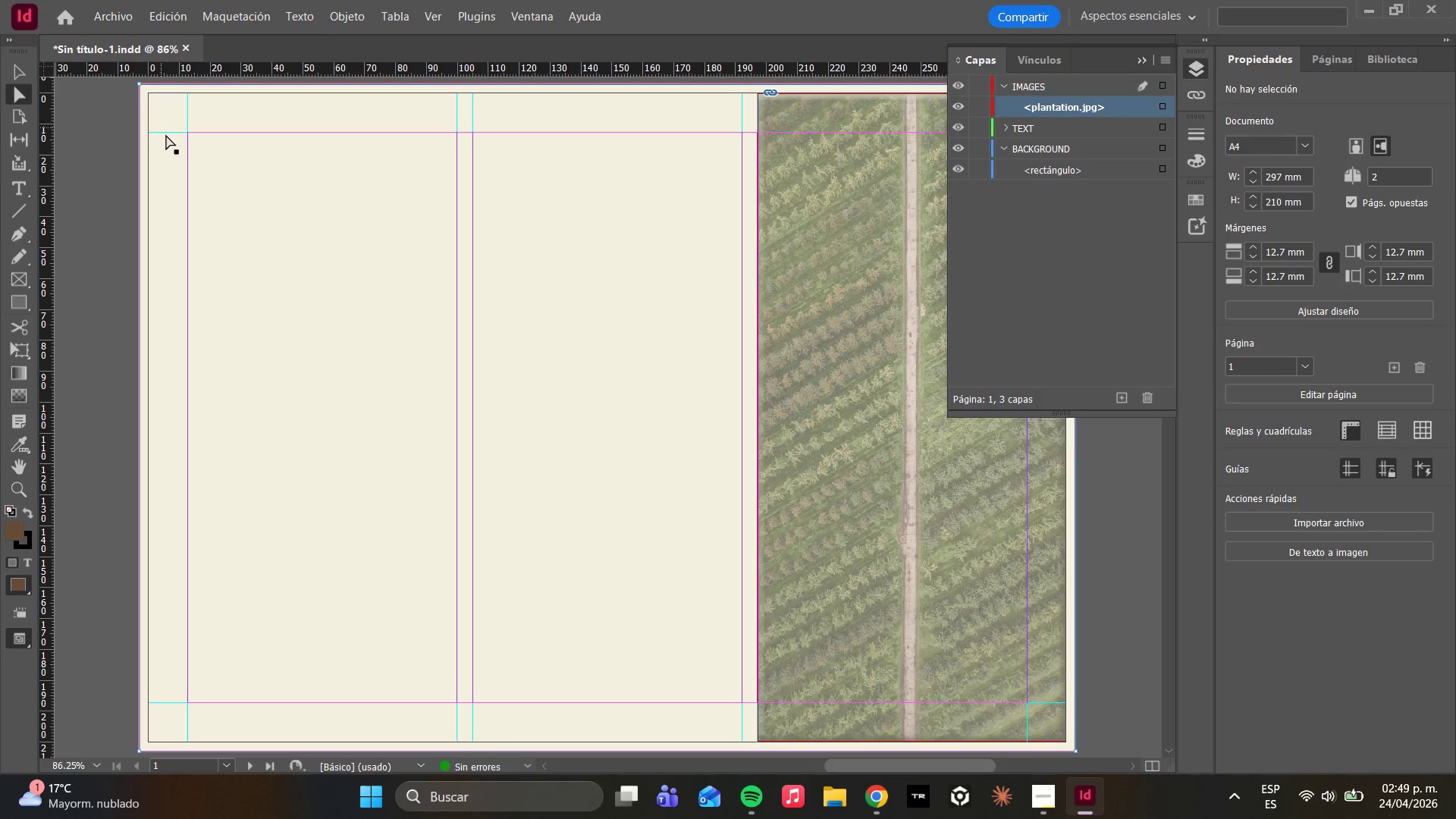 
key(M)
 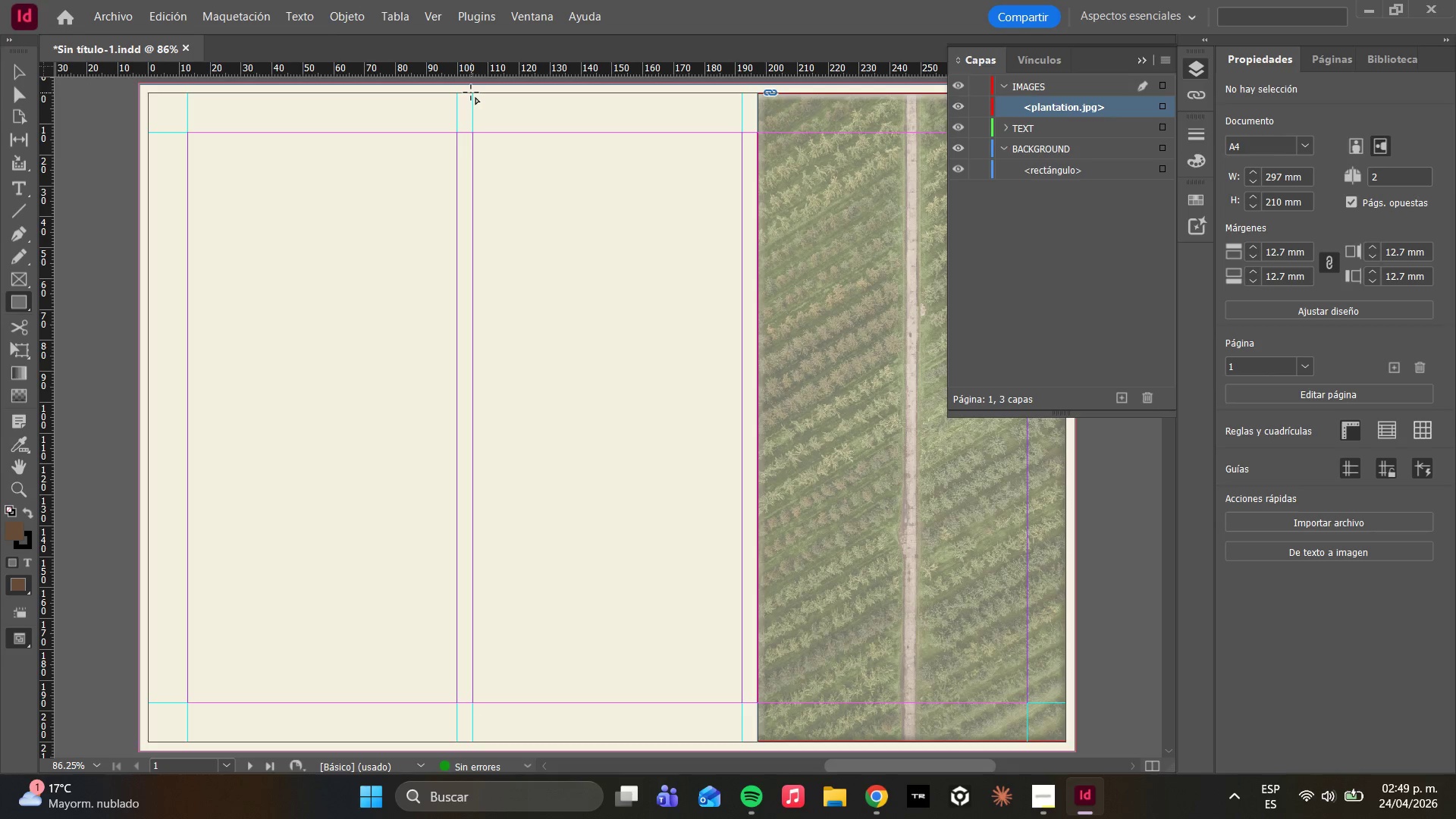 
left_click_drag(start_coordinate=[473, 93], to_coordinate=[741, 576])
 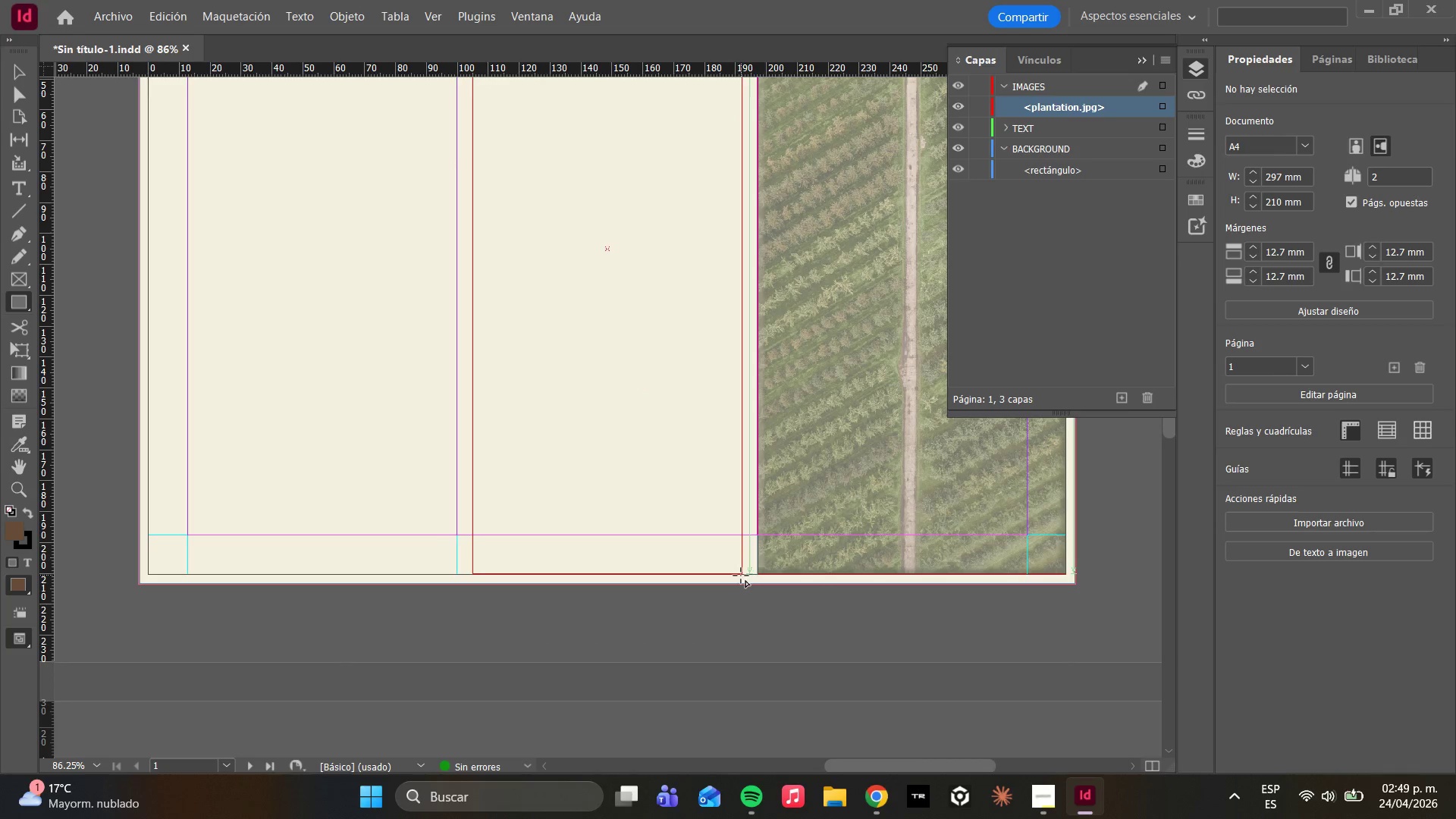 
left_click([741, 576])
 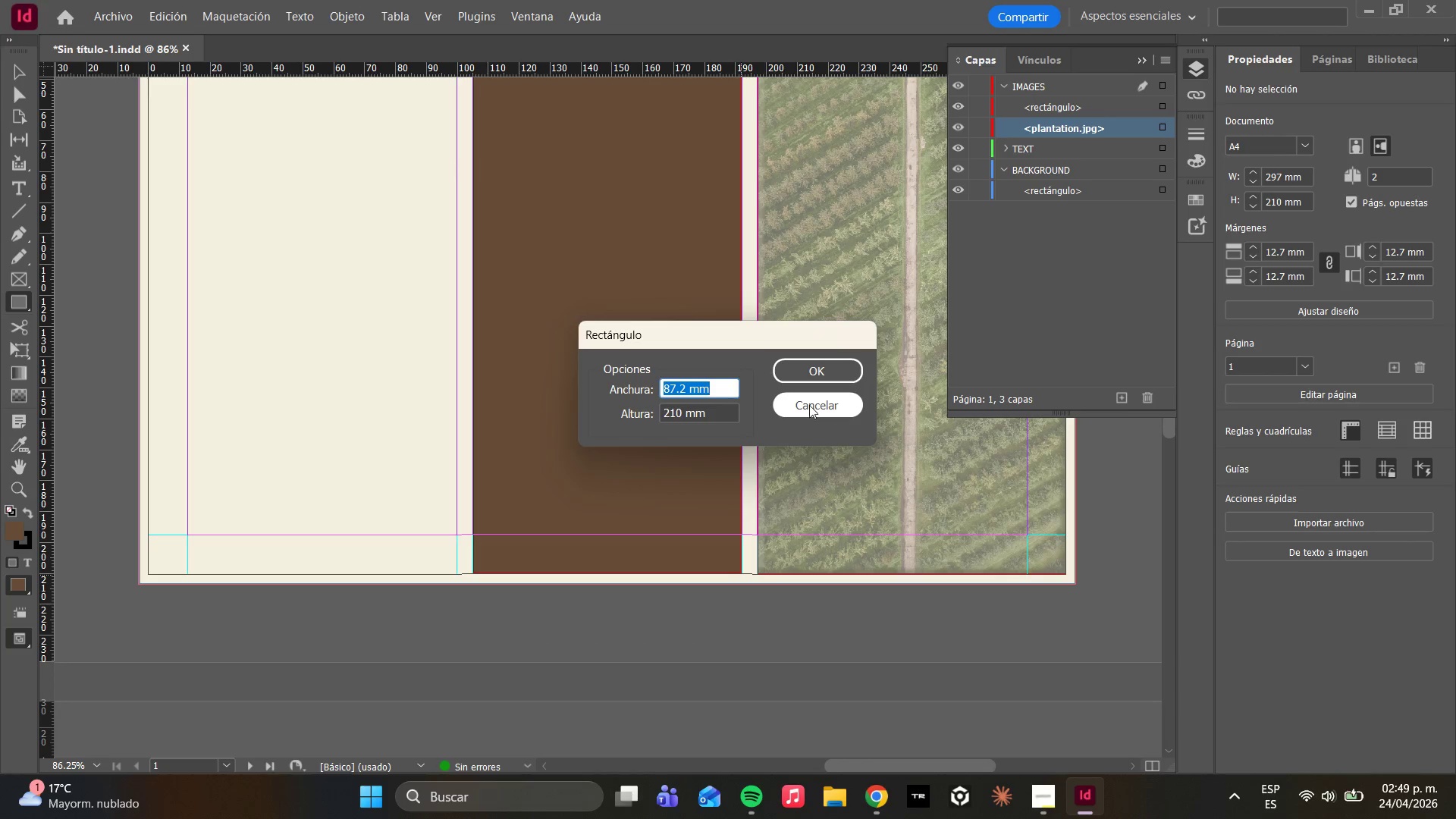 
left_click([792, 375])
 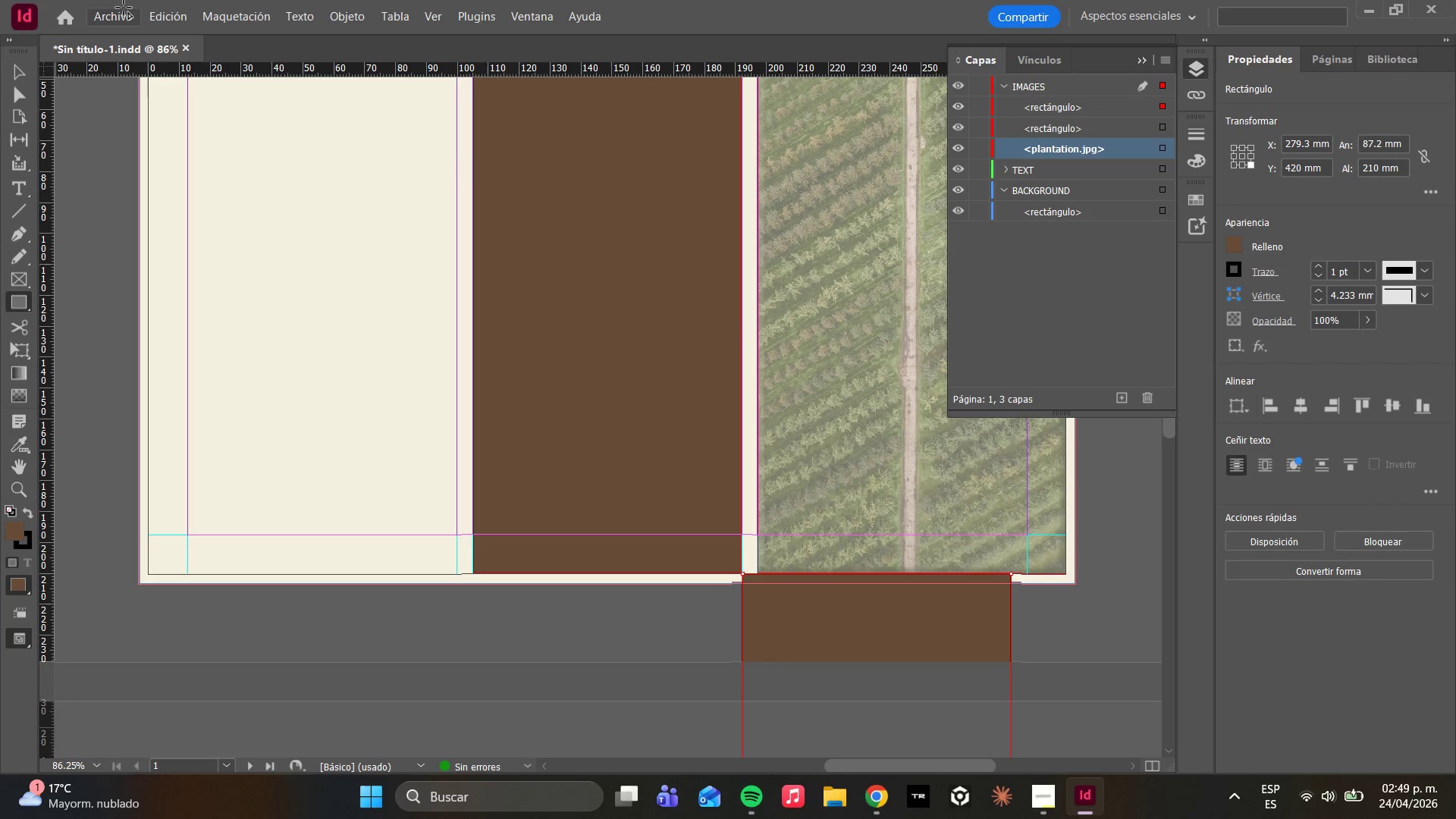 
key(Control+ControlLeft)
 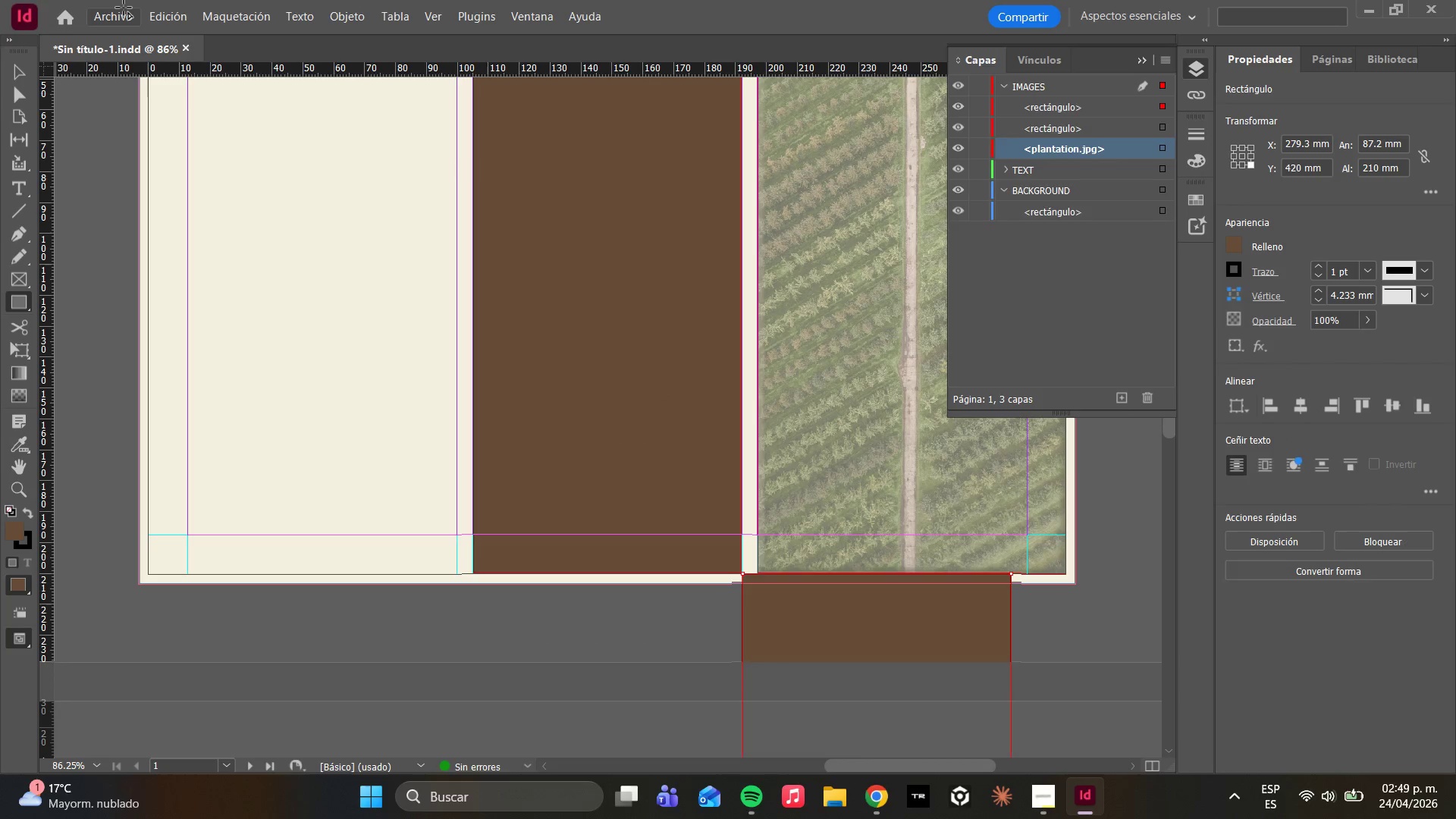 
key(Control+Z)
 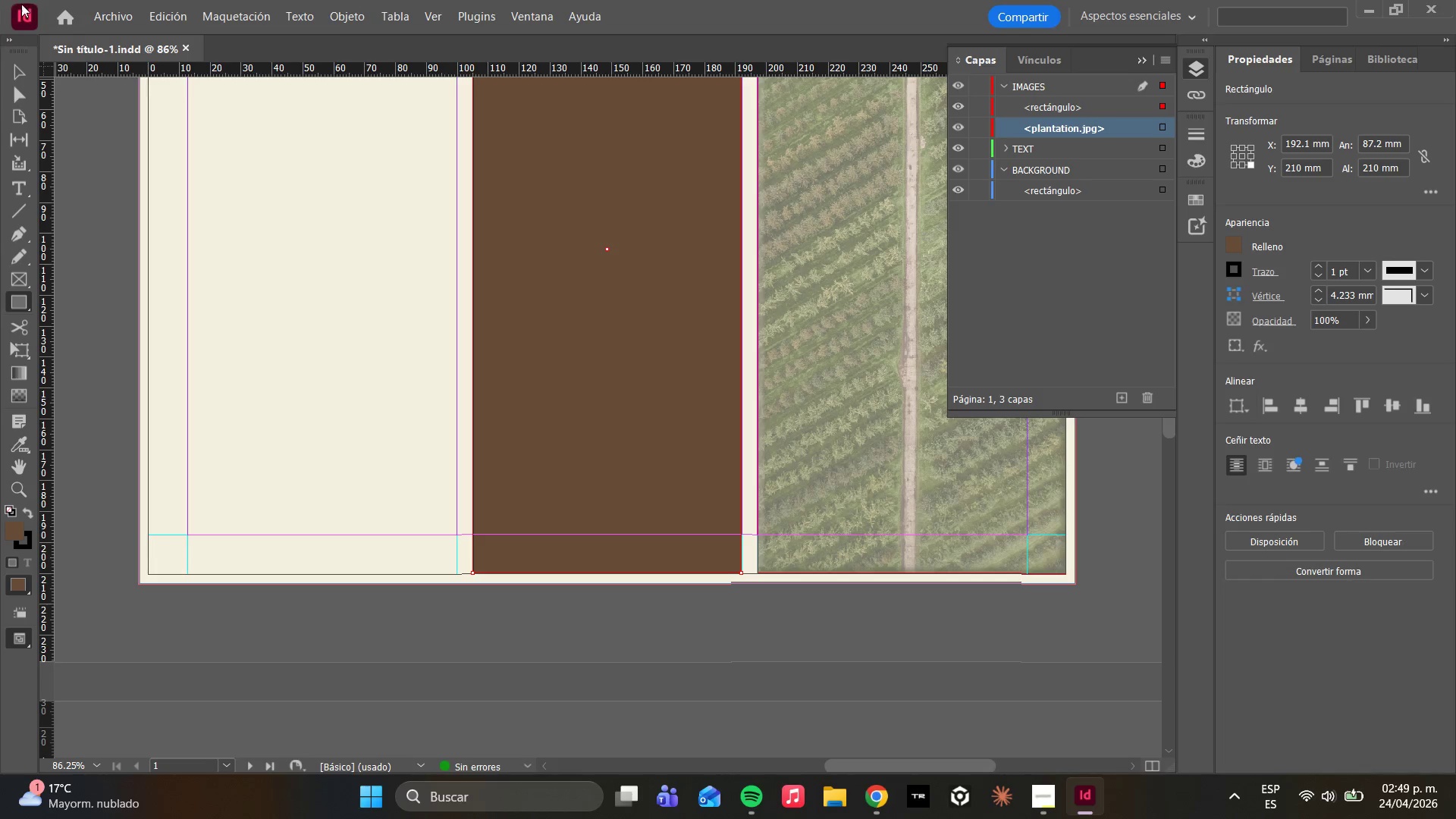 
left_click([99, 24])
 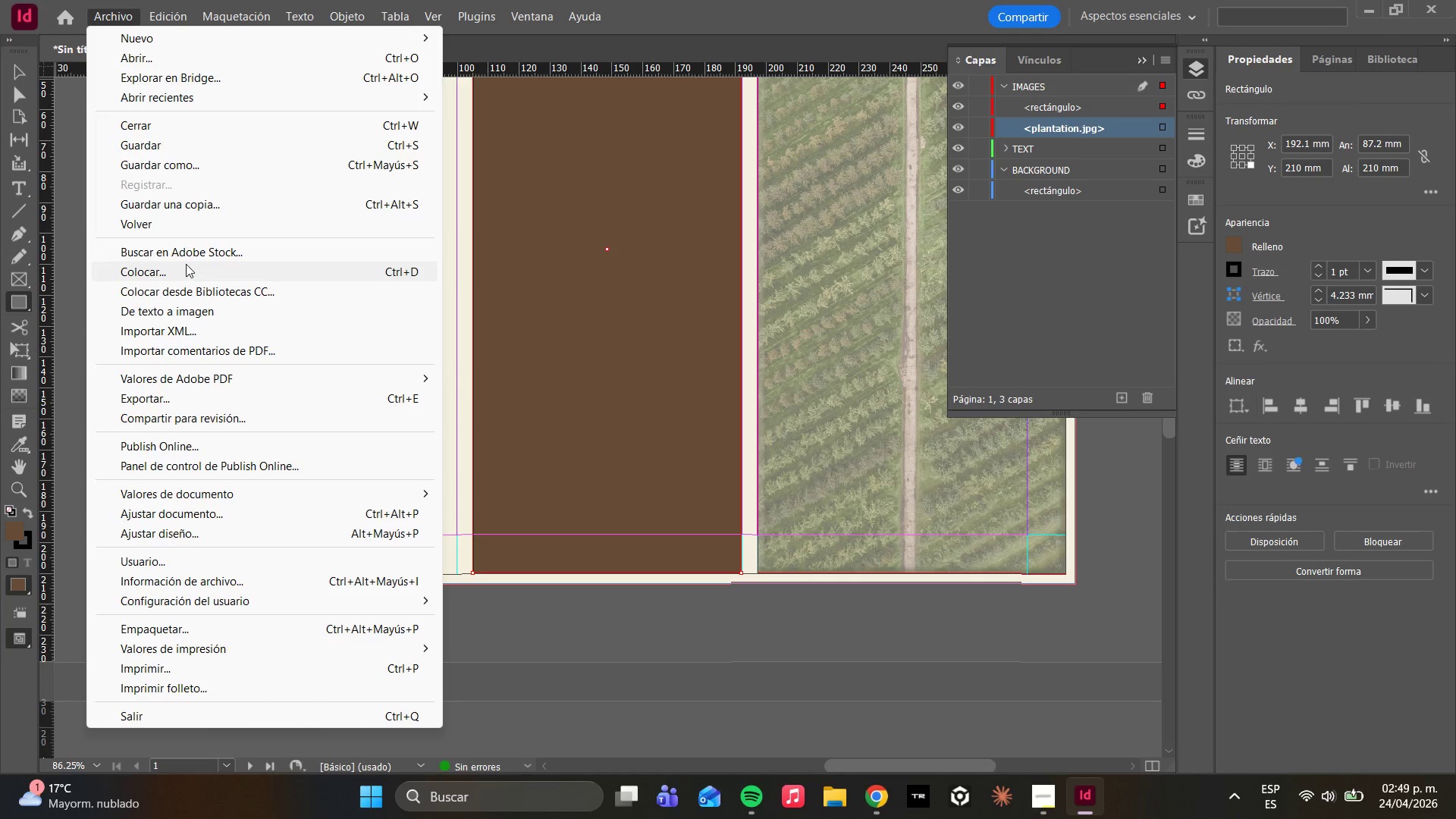 
left_click([186, 264])
 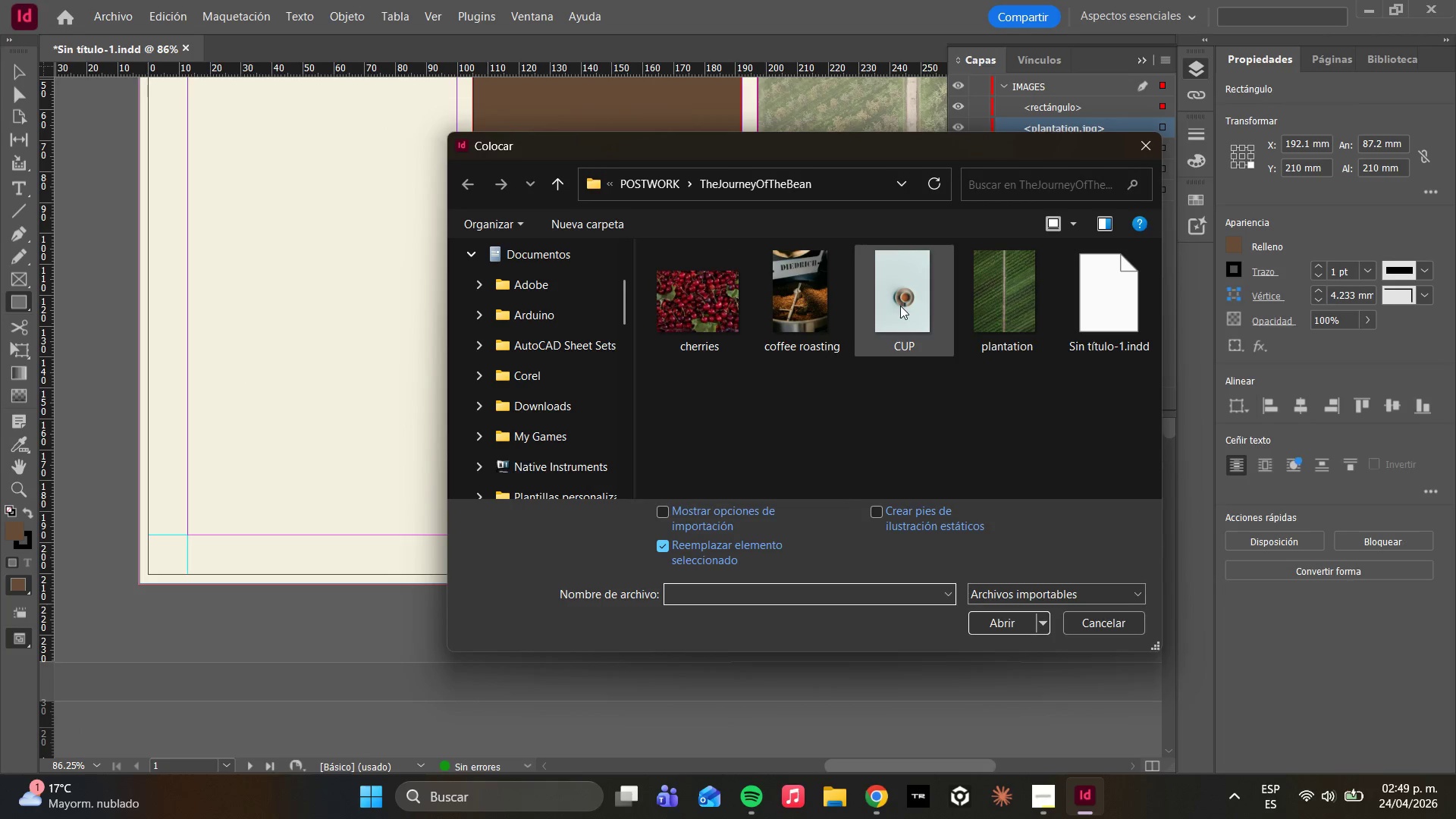 
left_click([809, 295])
 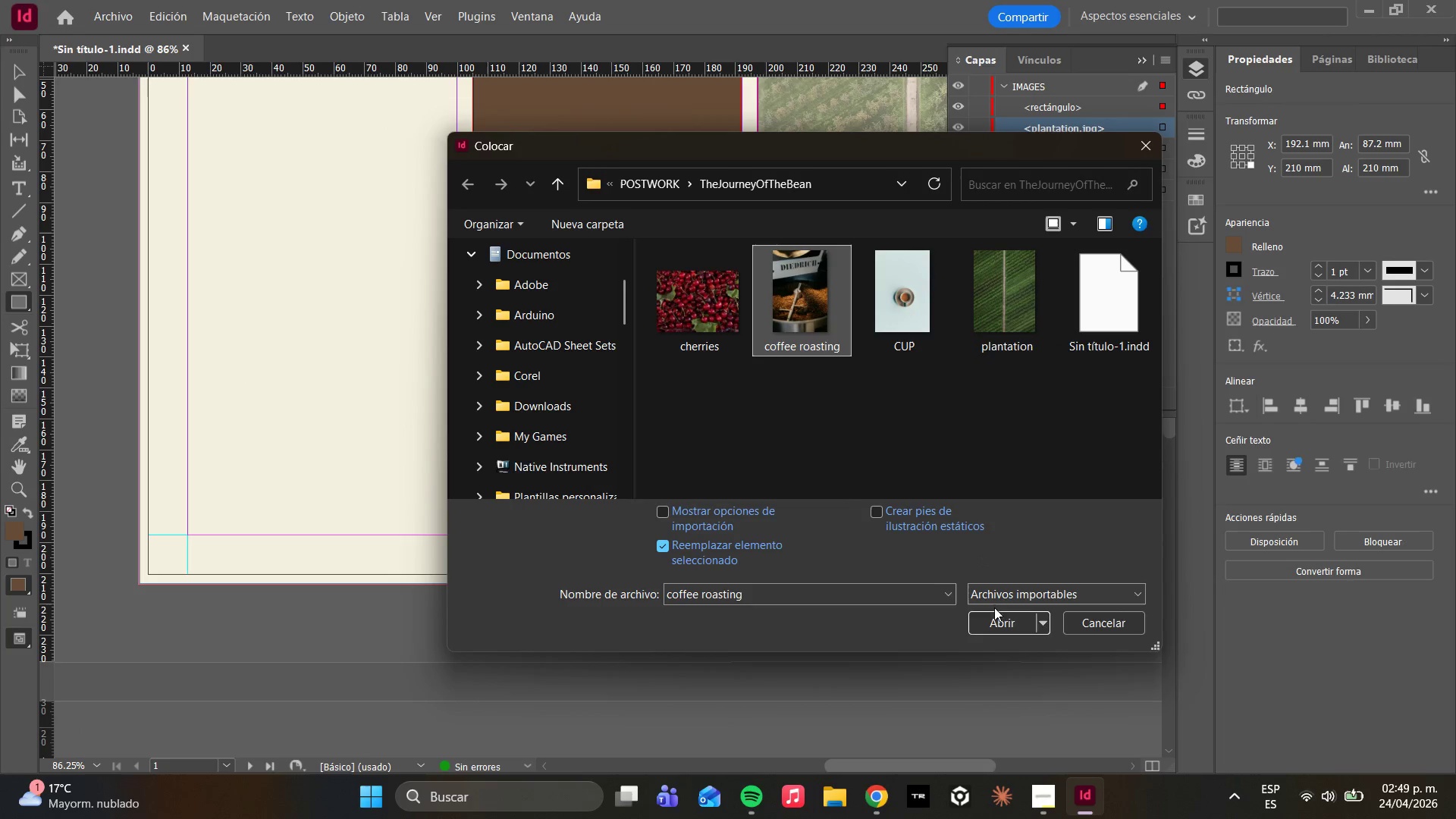 
left_click([1000, 616])
 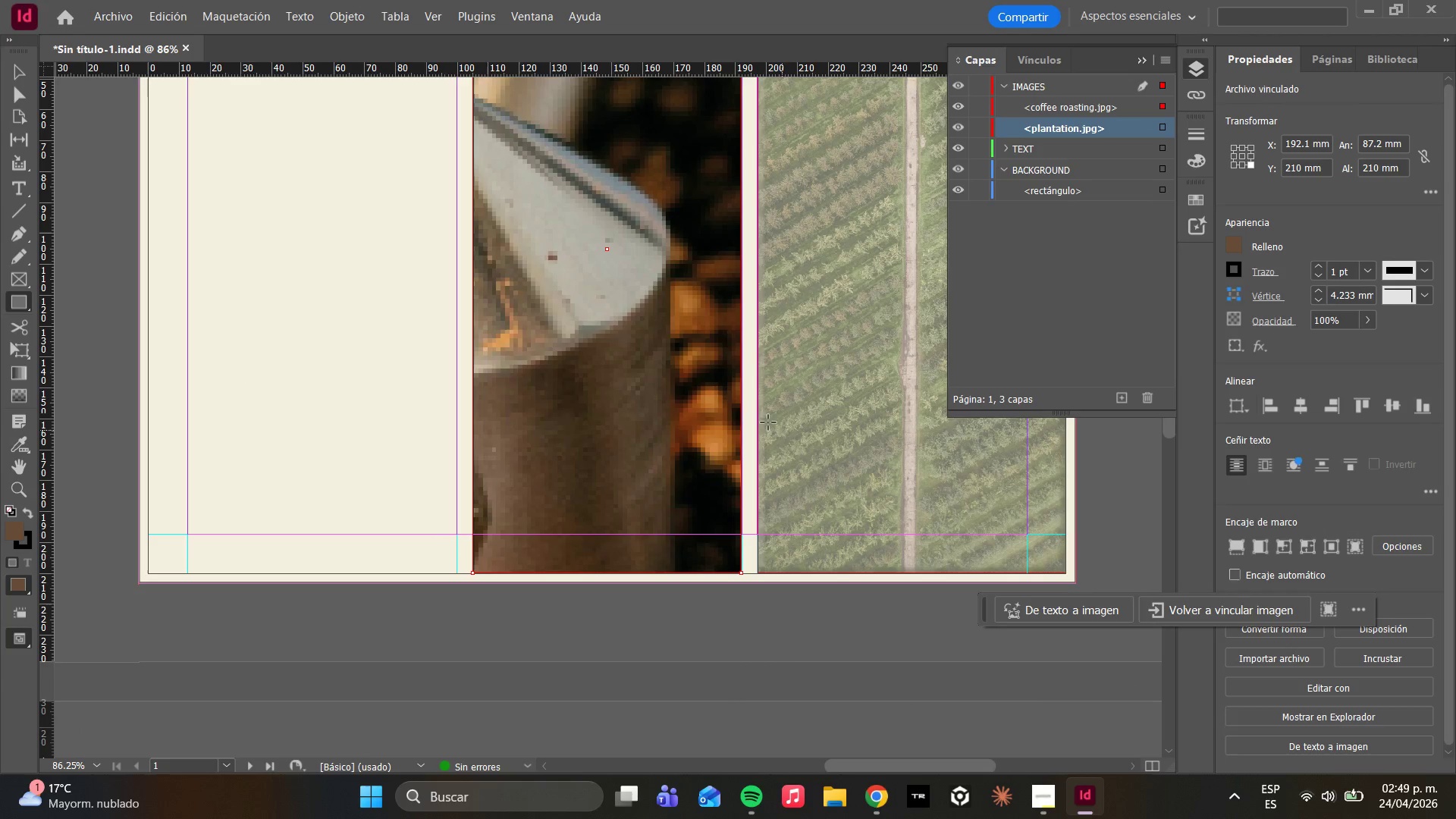 
right_click([614, 381])
 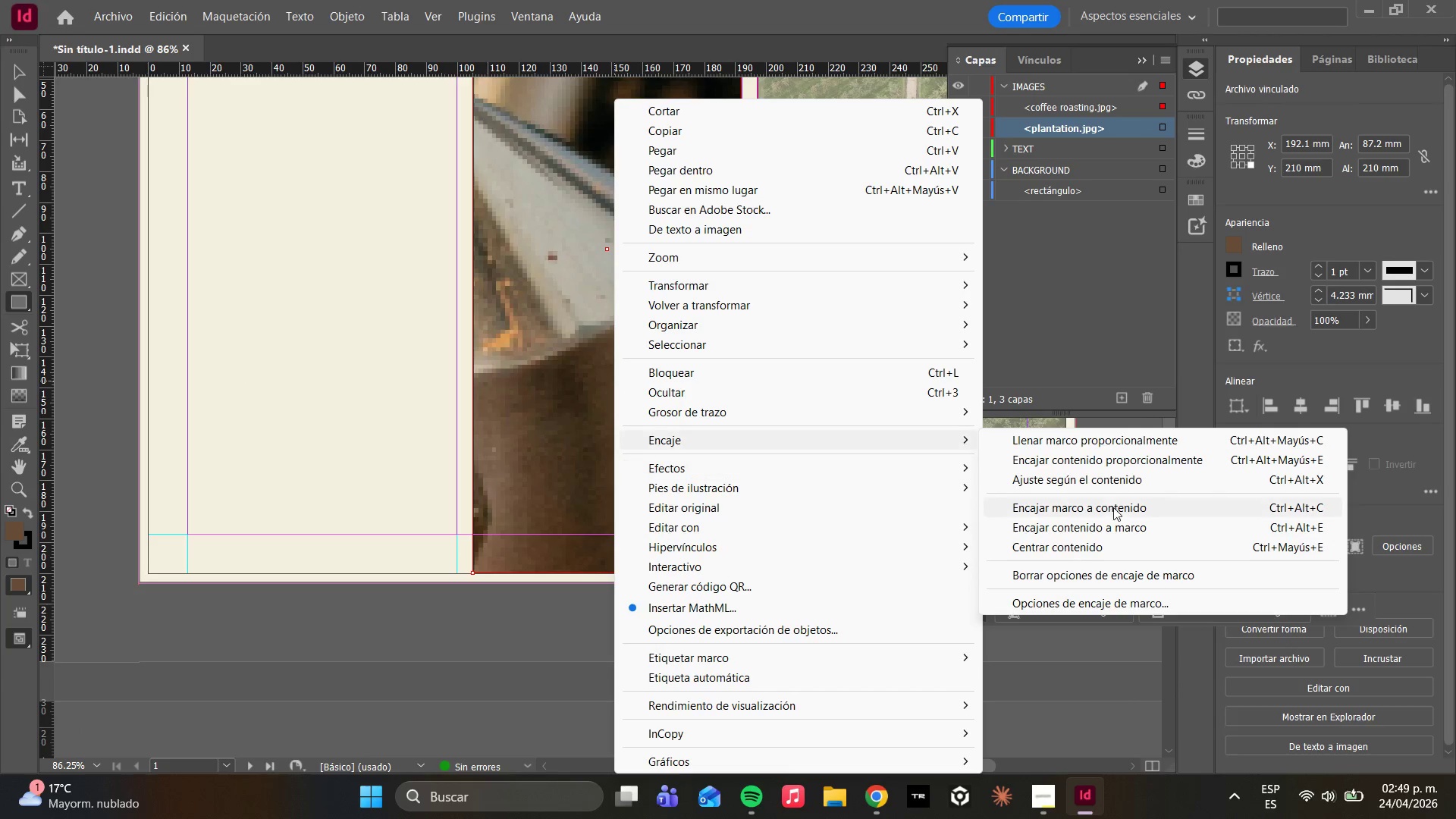 
left_click([1119, 444])
 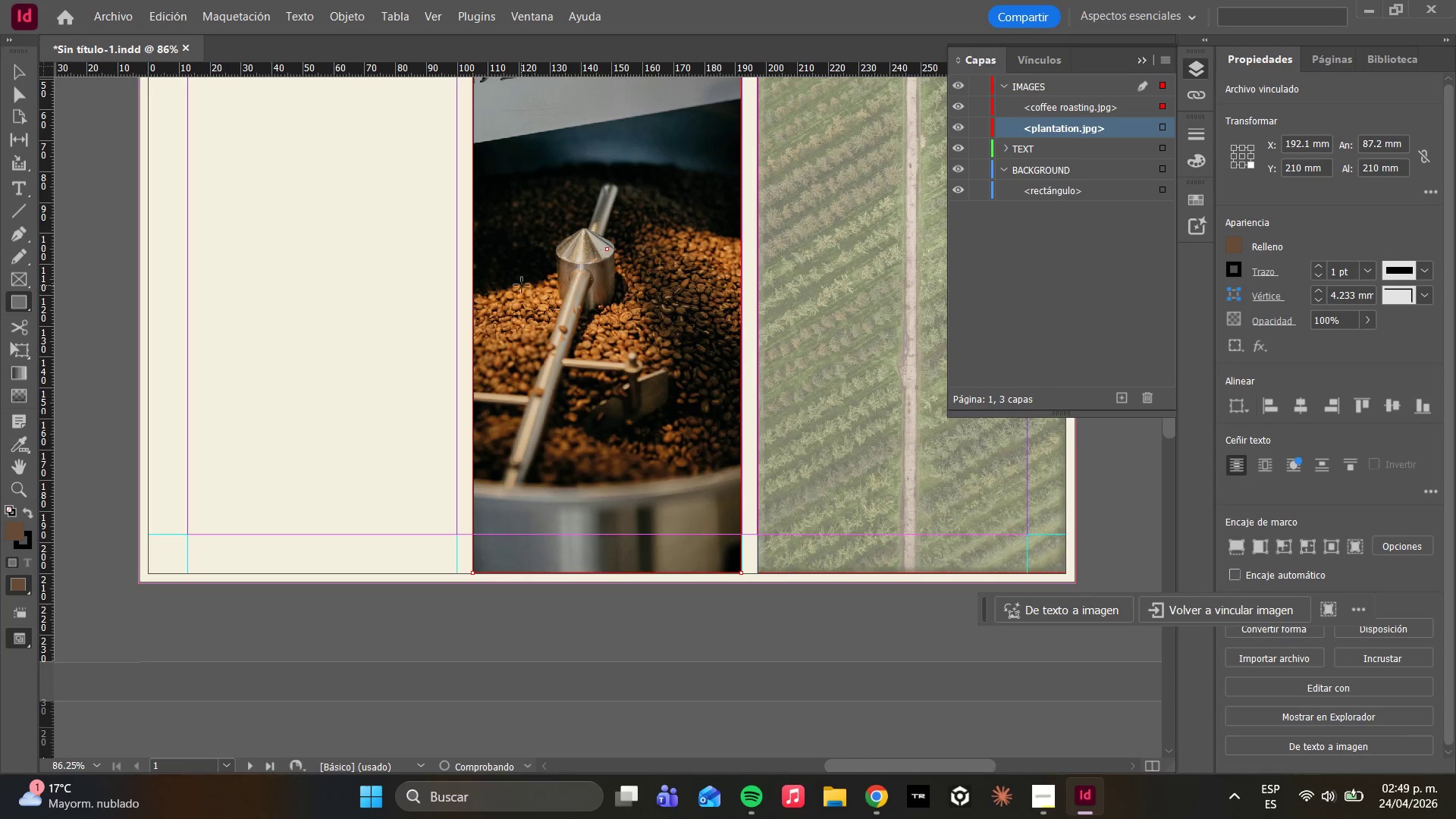 
scroll: coordinate [522, 285], scroll_direction: up, amount: 4.0
 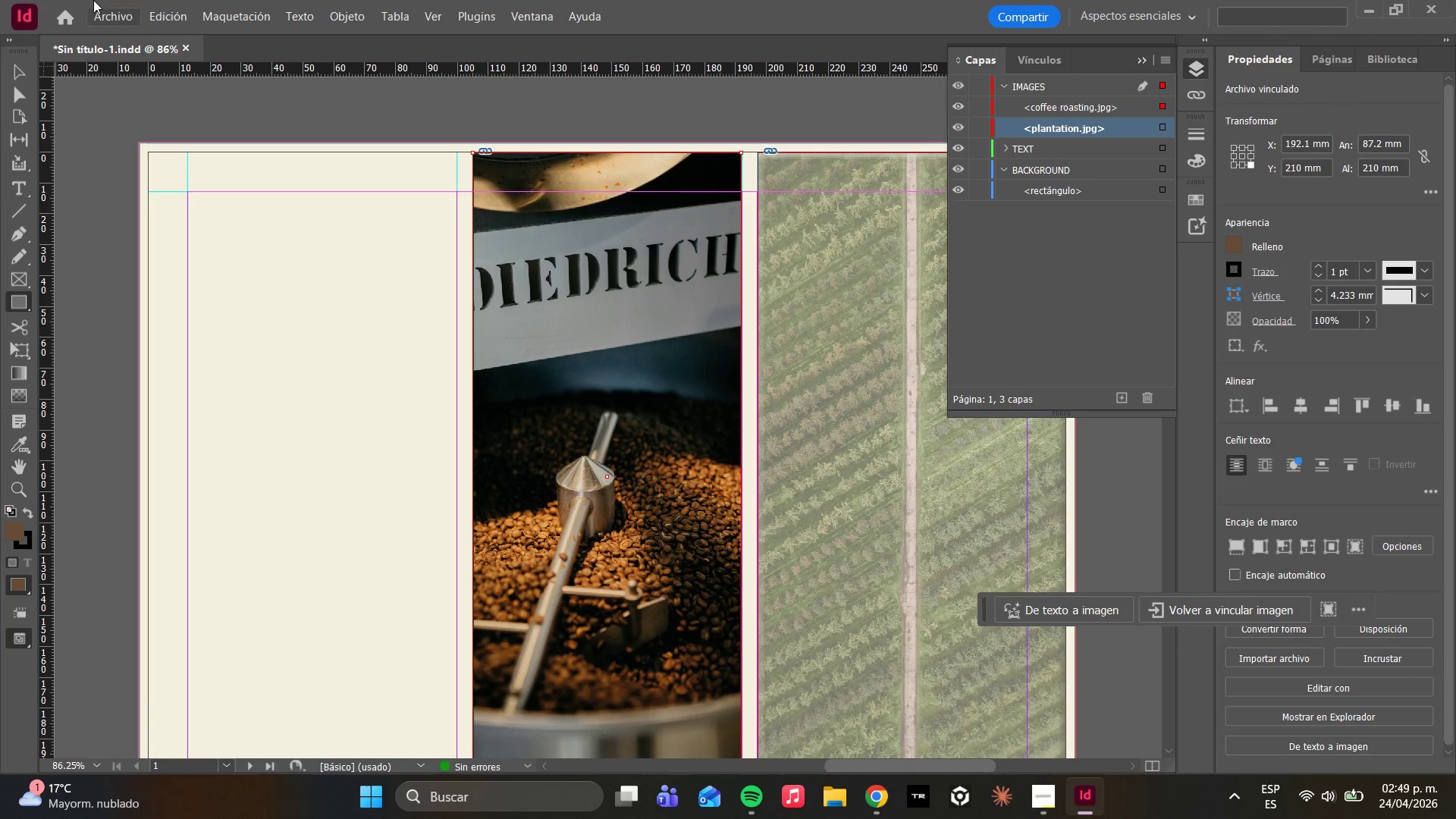 
left_click([20, 103])
 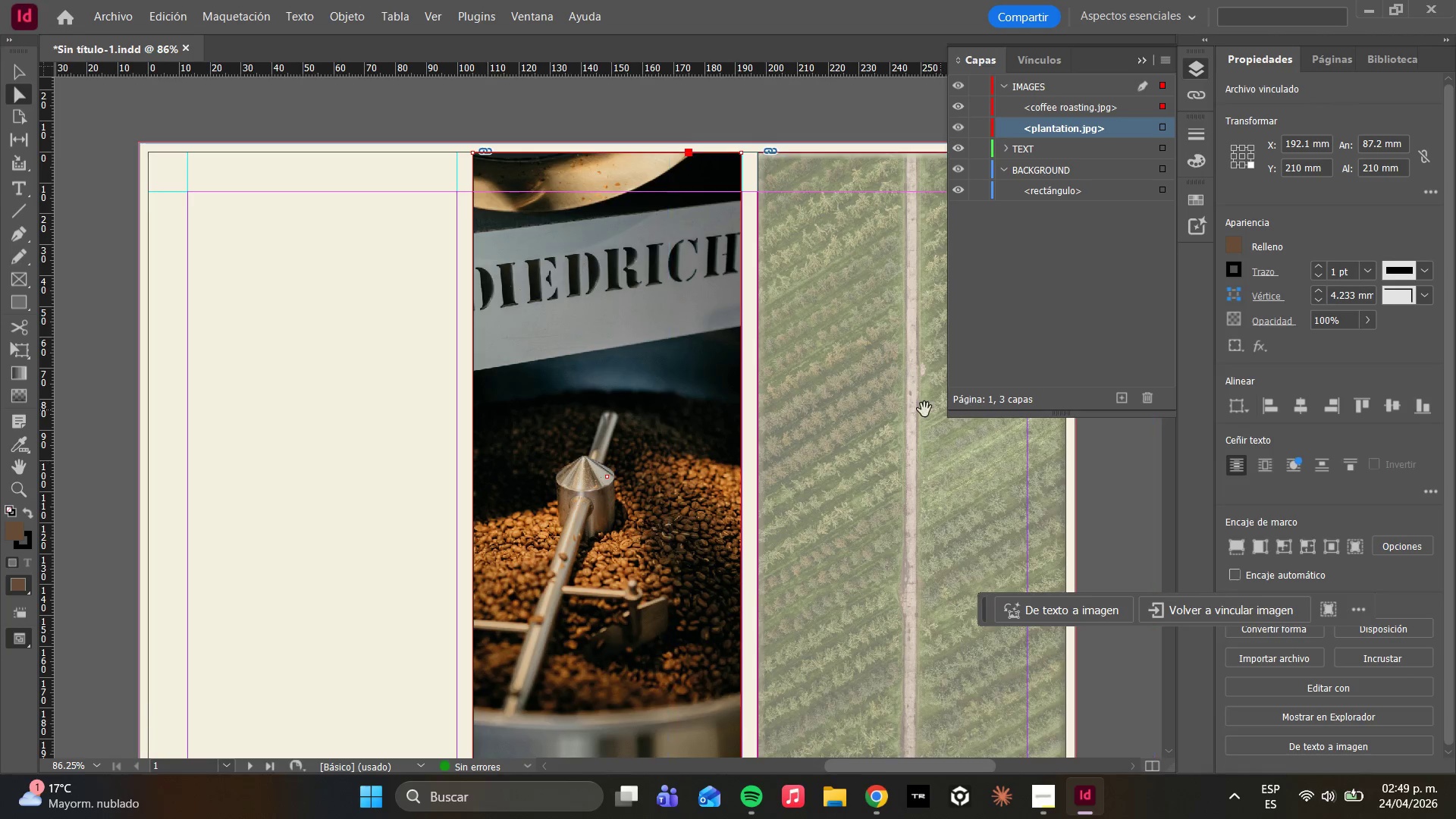 
left_click([872, 394])
 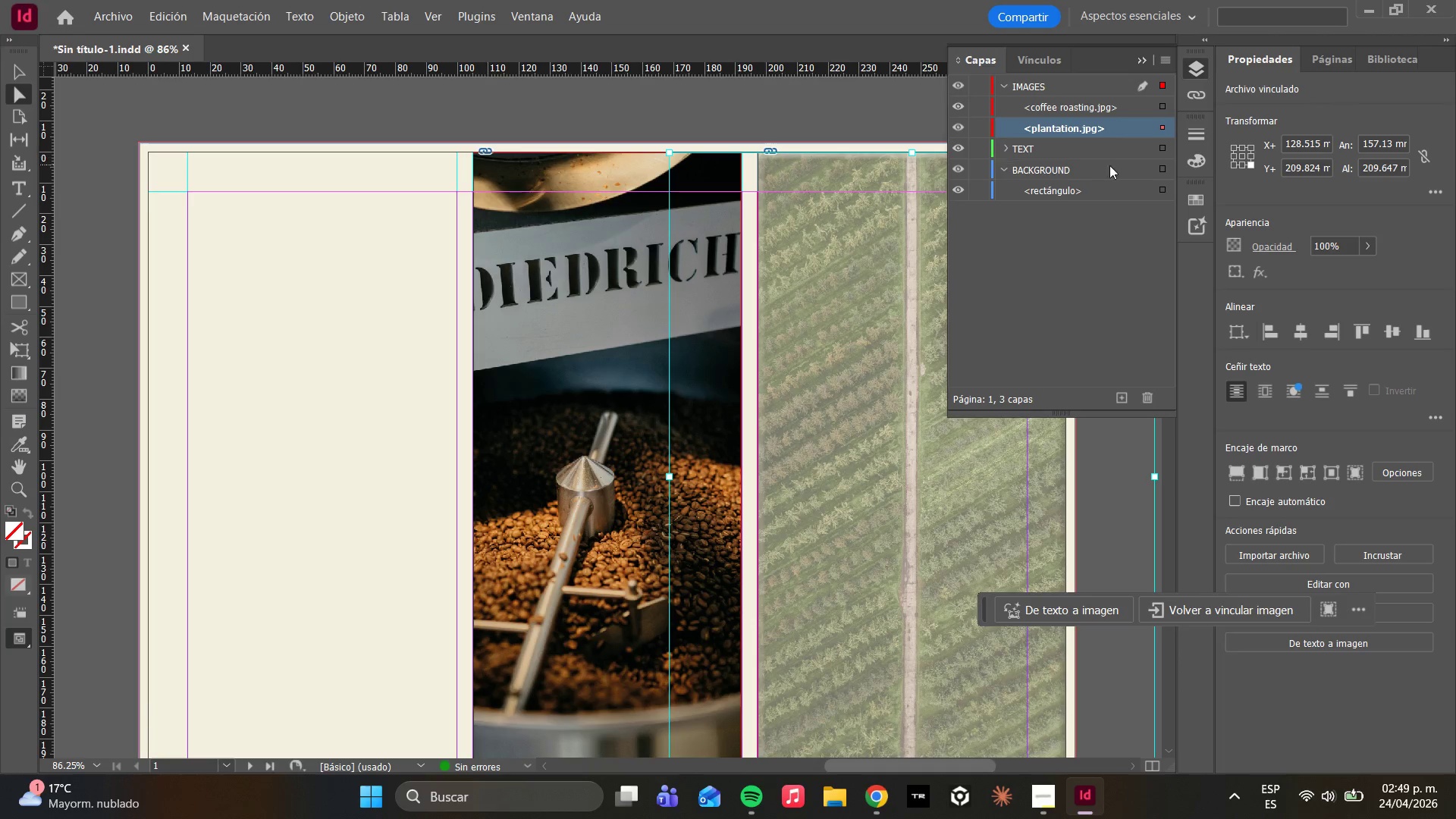 
left_click([1019, 110])
 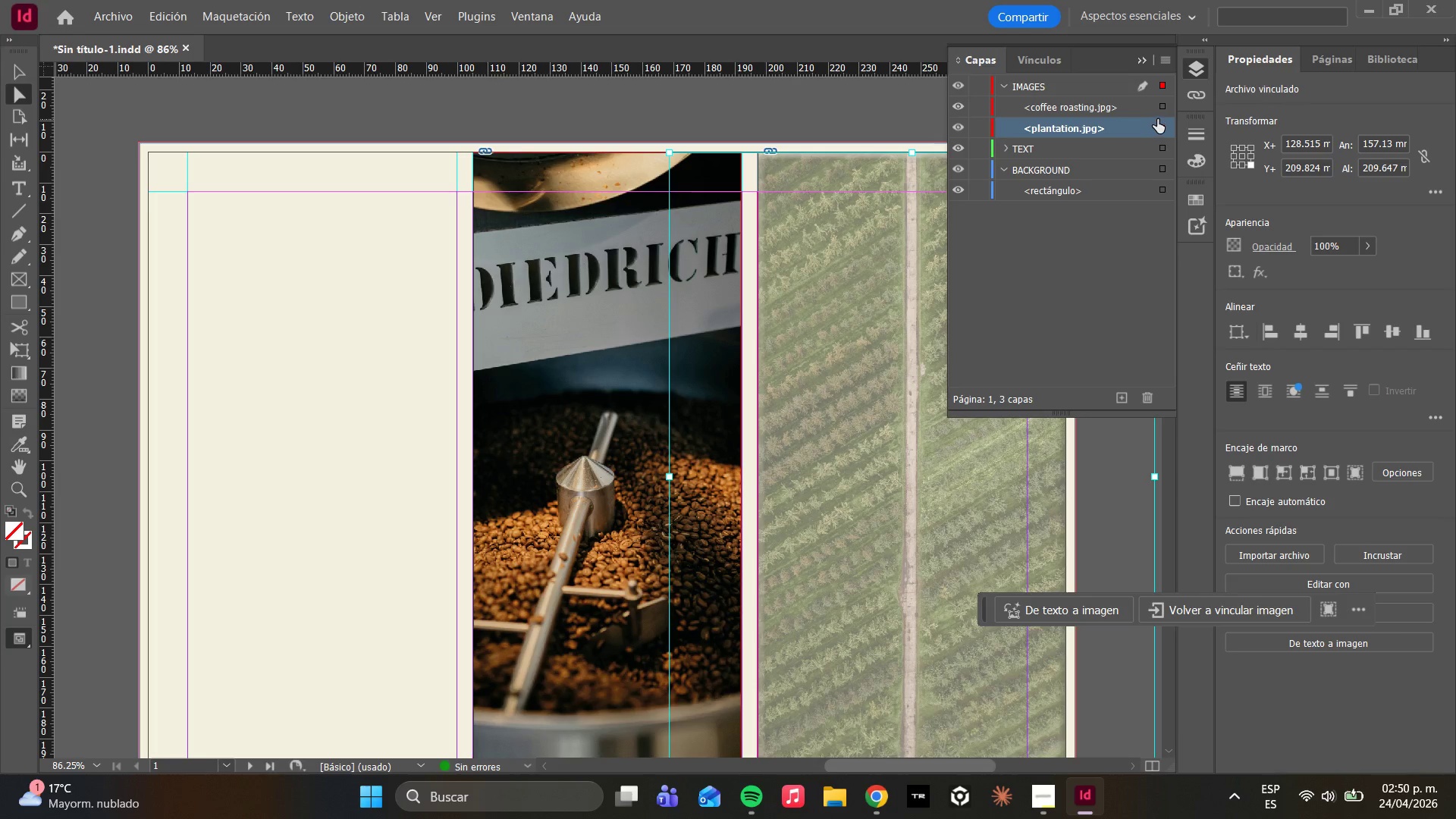 
left_click([1160, 109])
 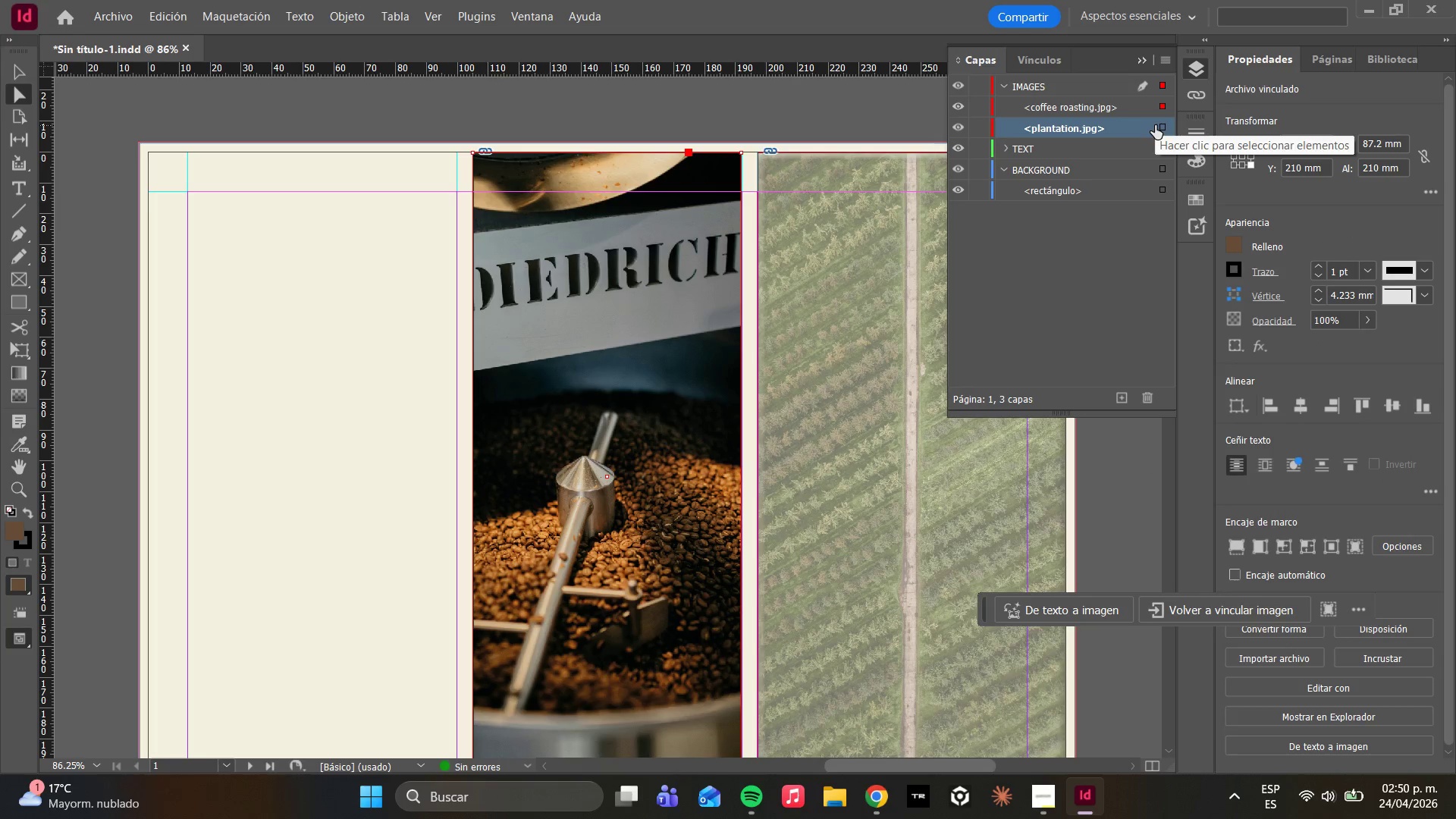 
left_click([1162, 125])
 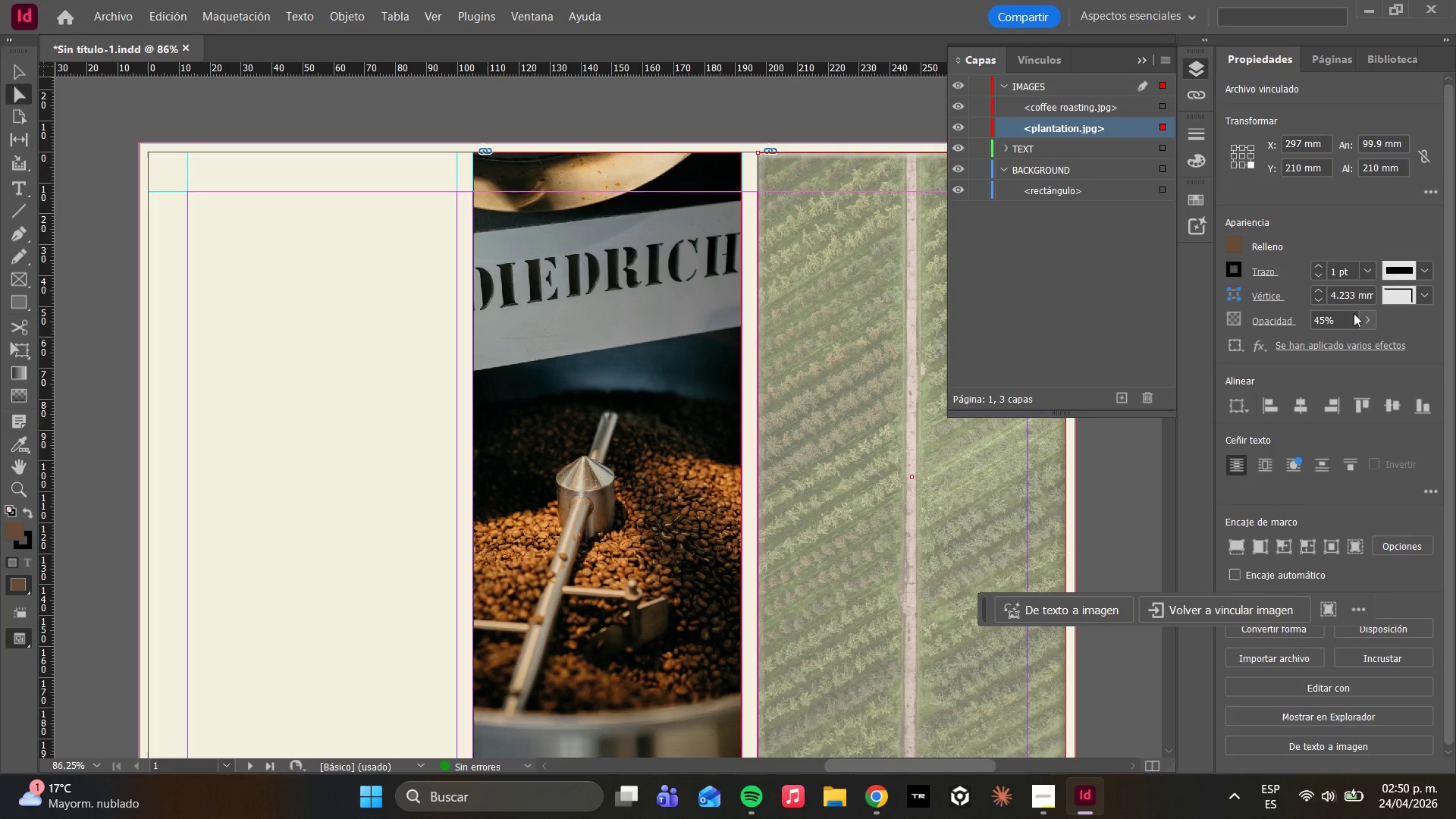 
left_click_drag(start_coordinate=[1324, 337], to_coordinate=[1339, 340])
 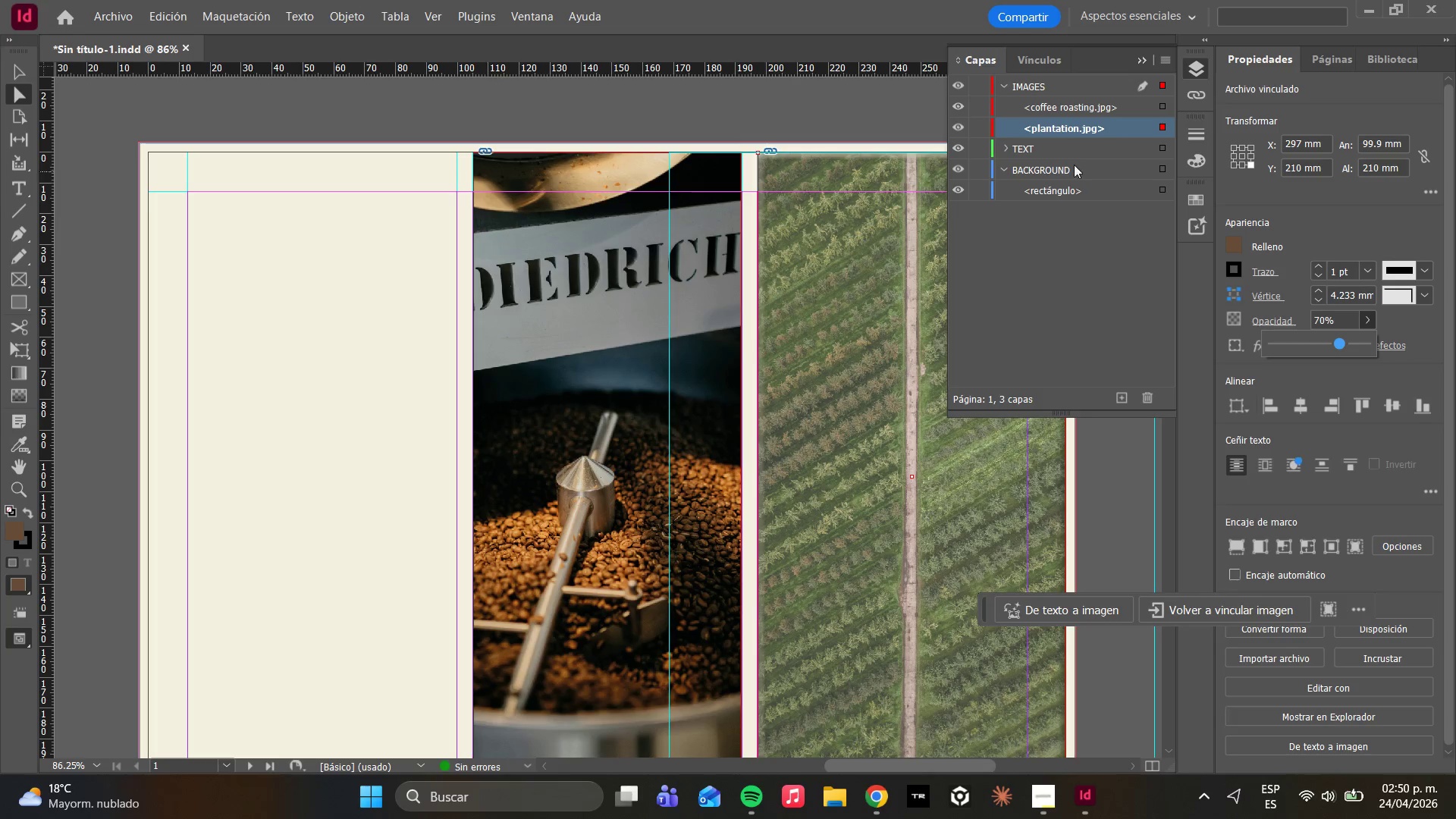 
left_click([1087, 114])
 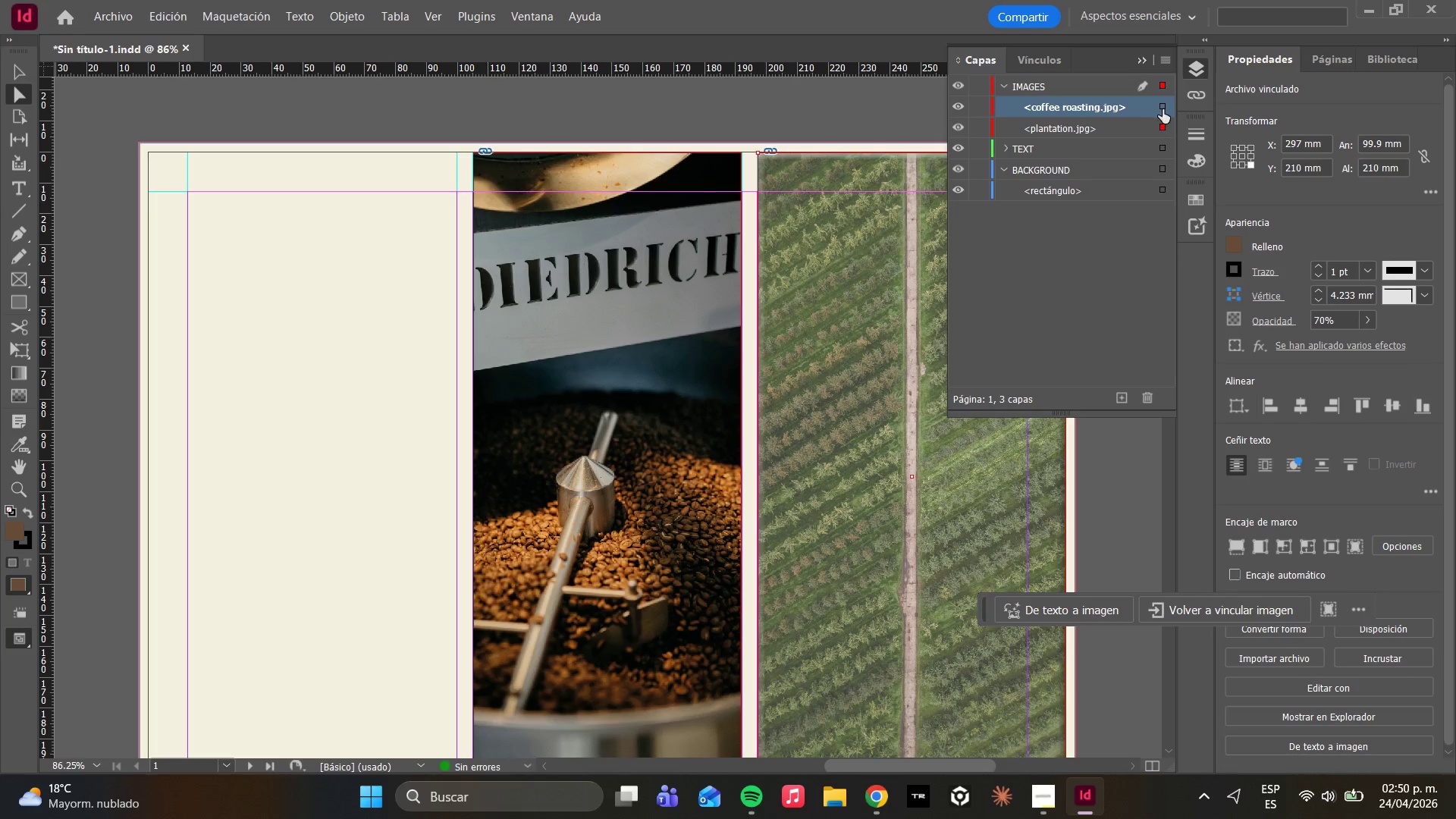 
left_click([1163, 109])
 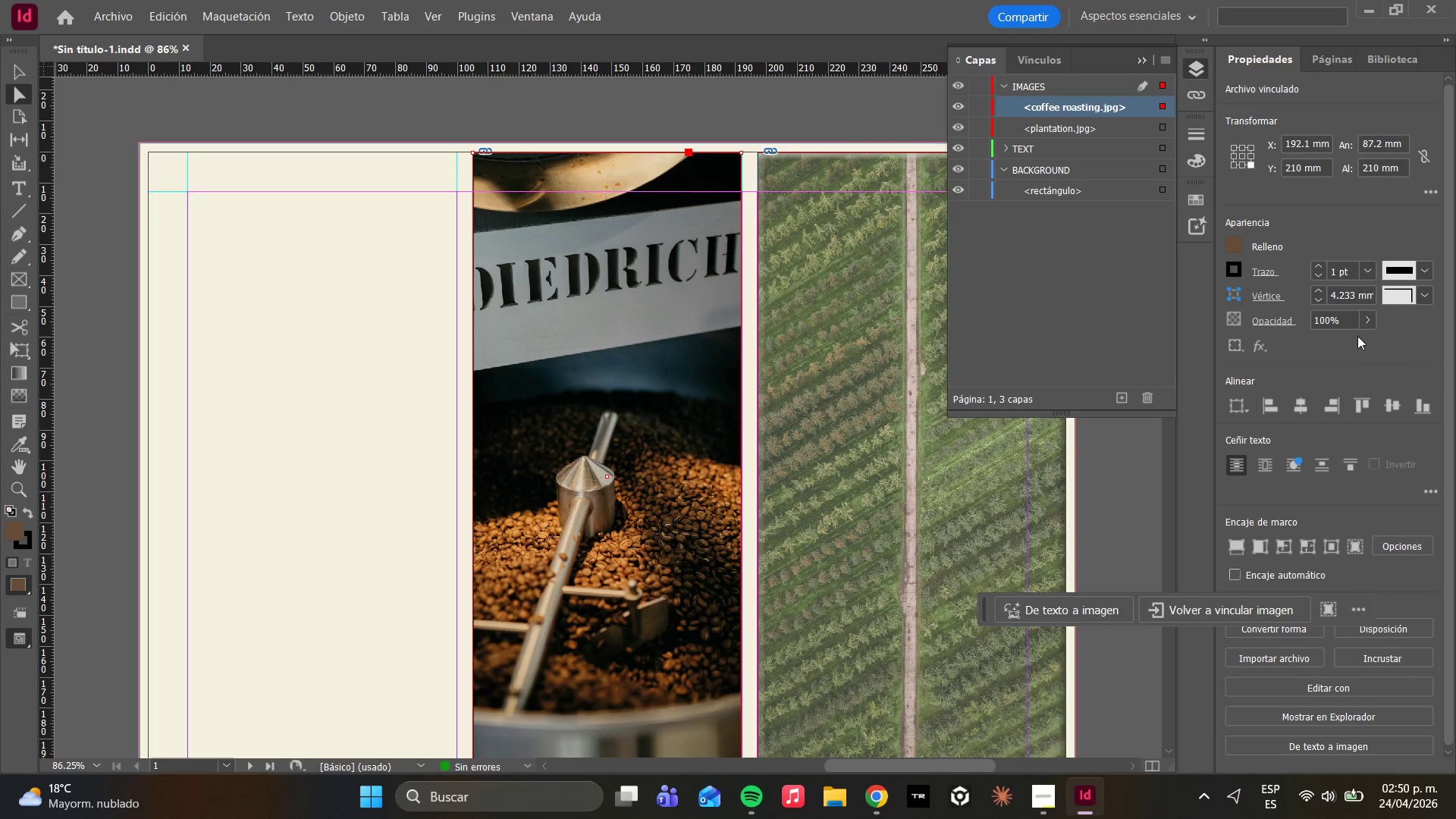 
double_click([1357, 322])
 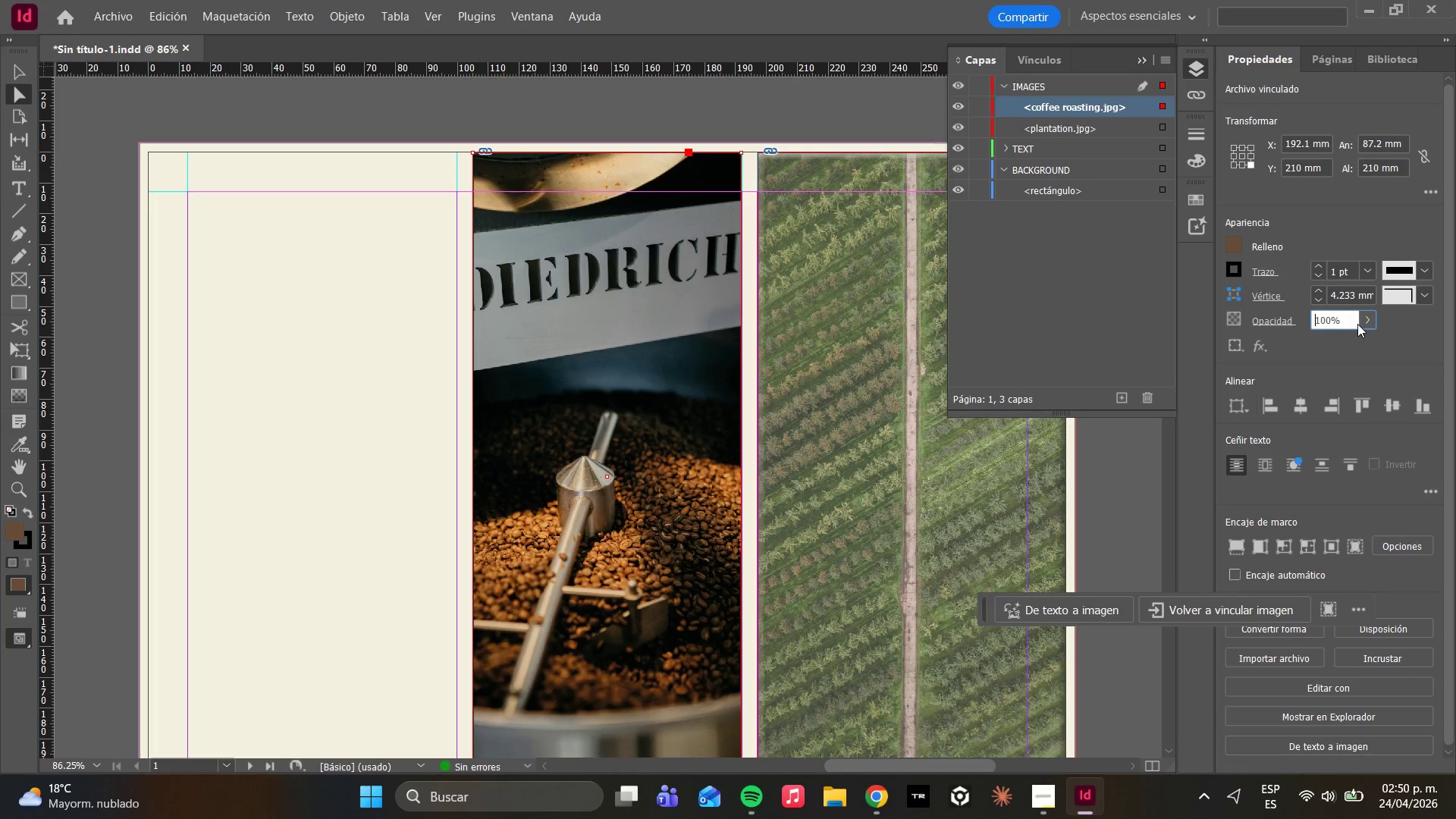 
left_click([1357, 322])
 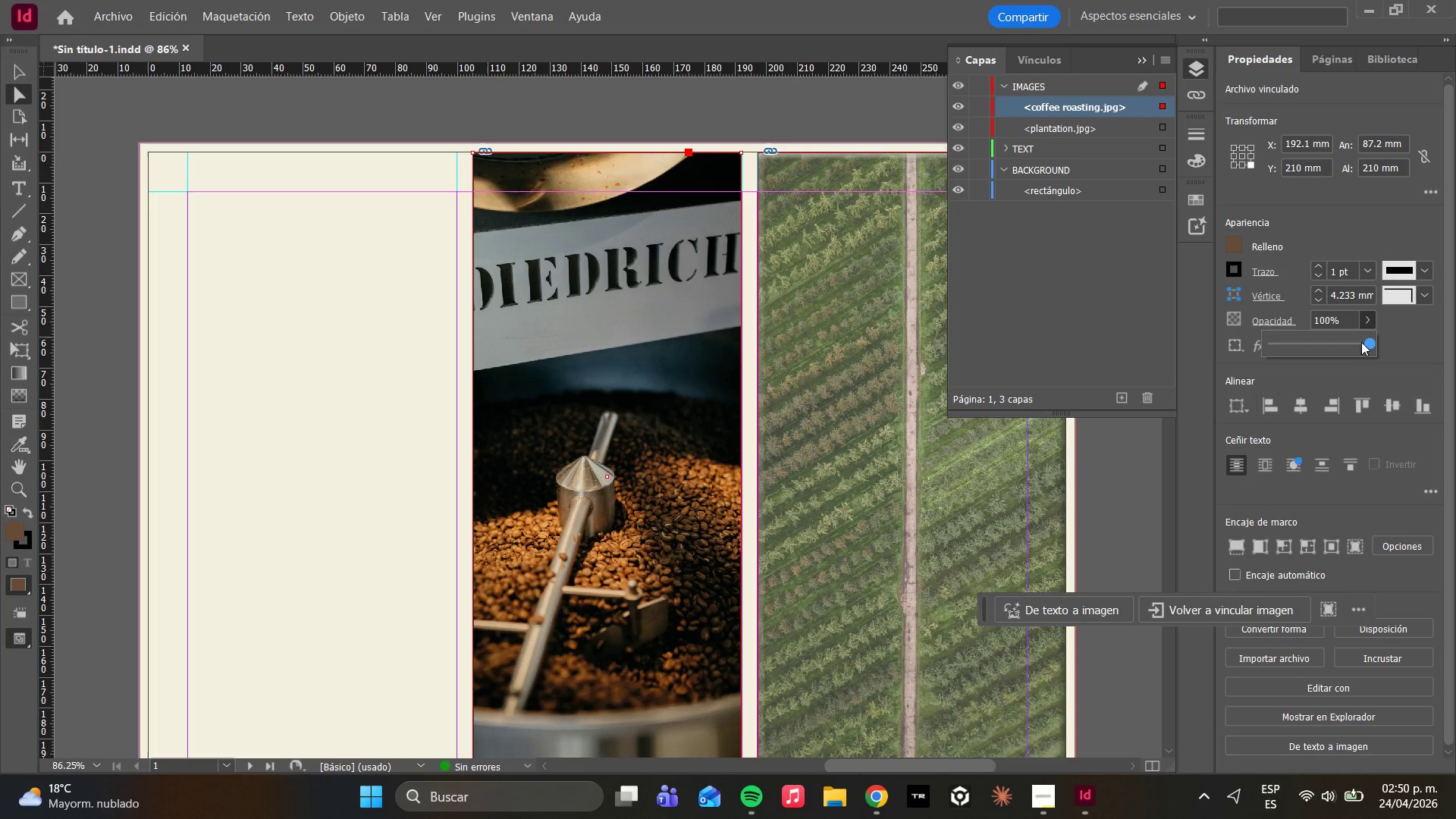 
left_click_drag(start_coordinate=[1369, 343], to_coordinate=[1338, 344])
 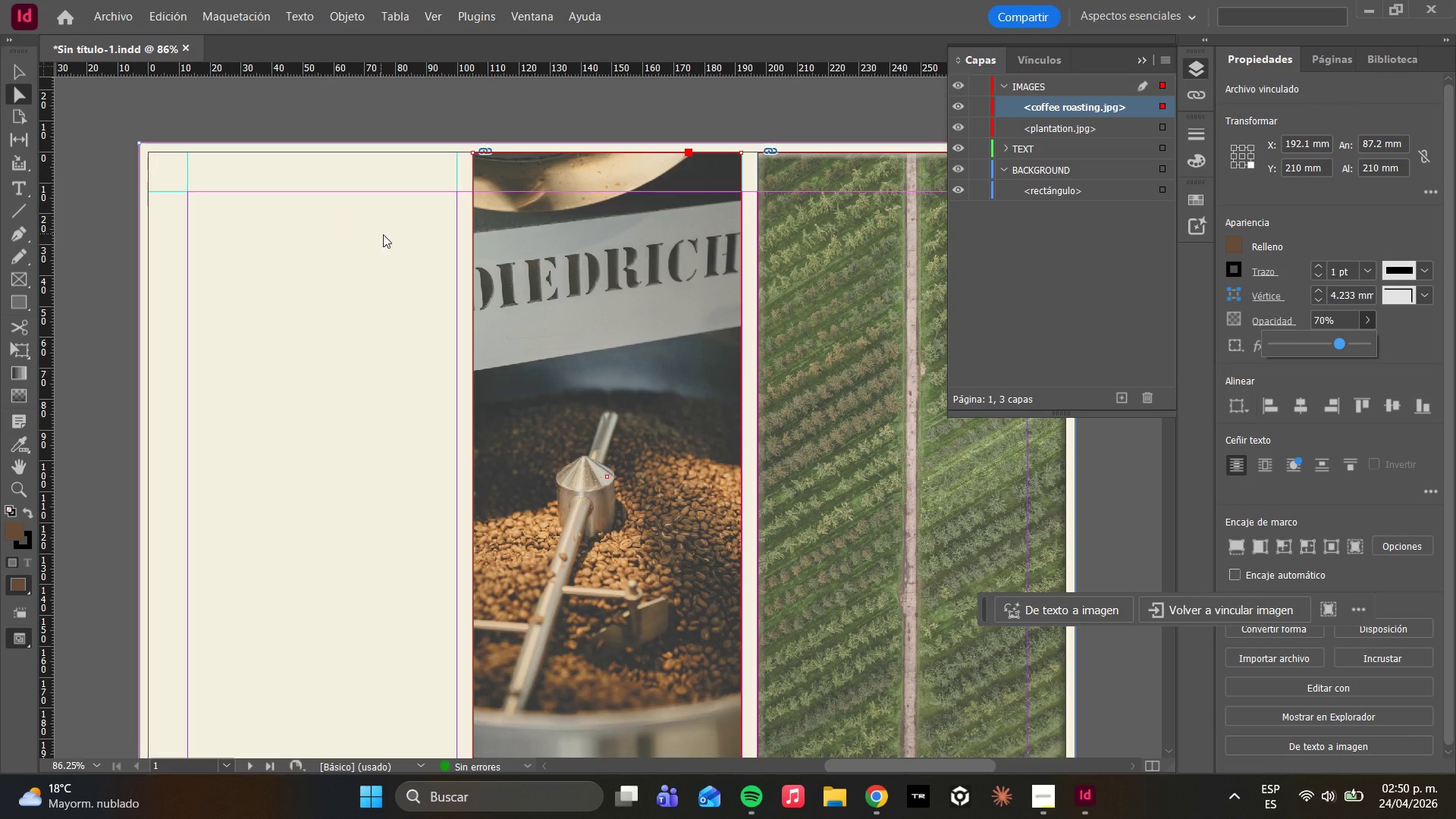 
scroll: coordinate [502, 222], scroll_direction: up, amount: 1.0
 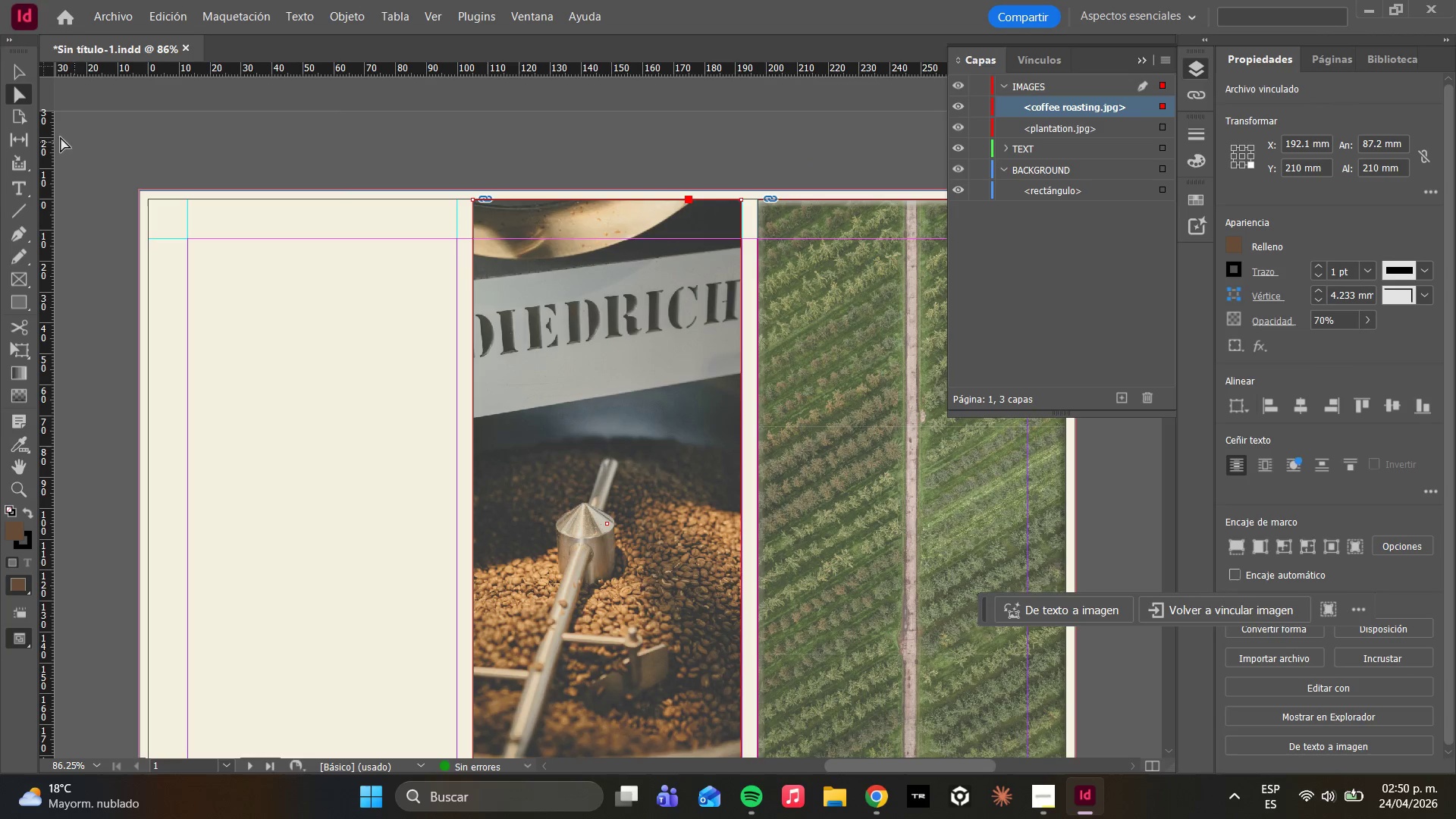 
scroll: coordinate [222, 234], scroll_direction: down, amount: 7.0
 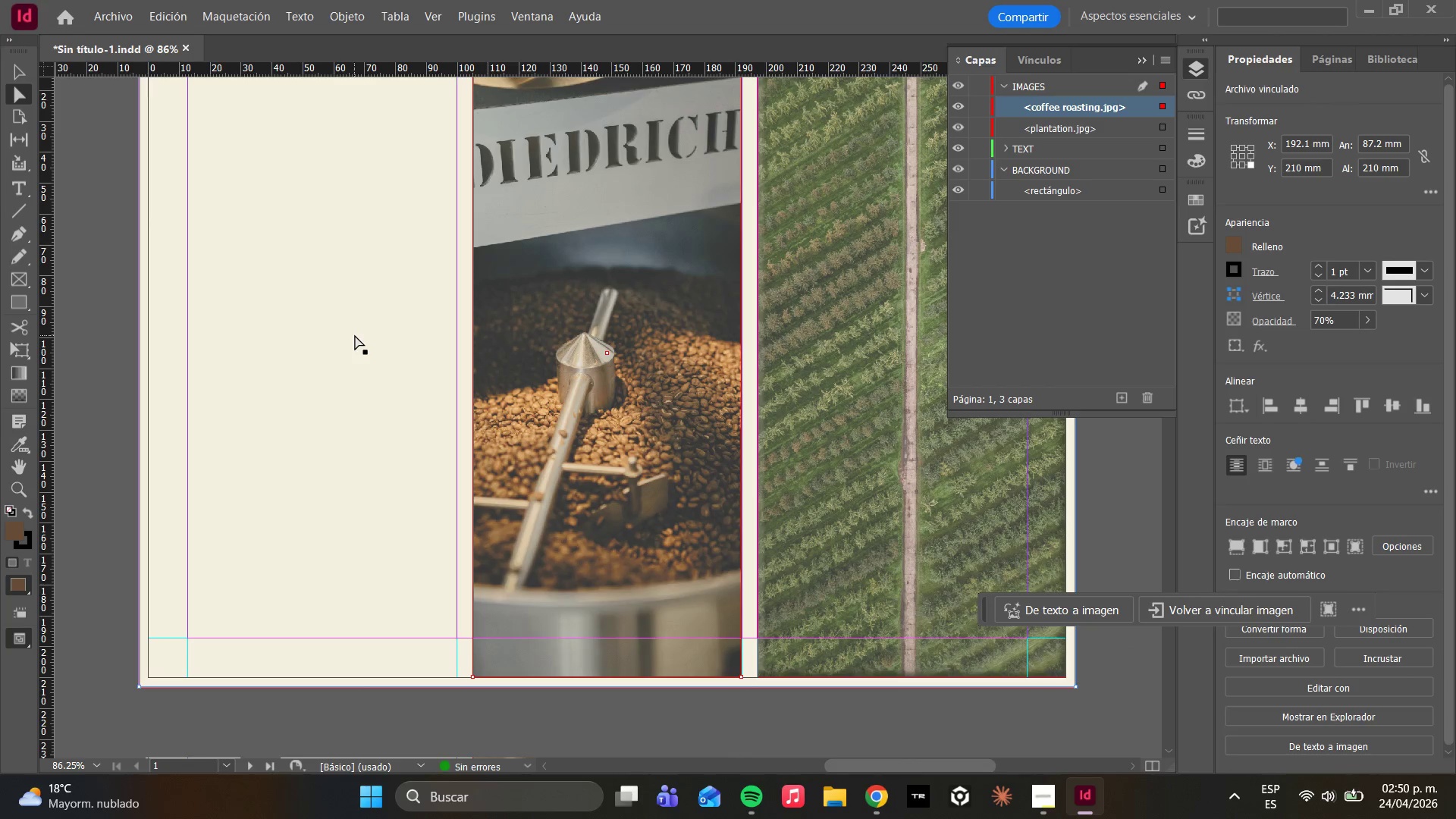 
key(M)
 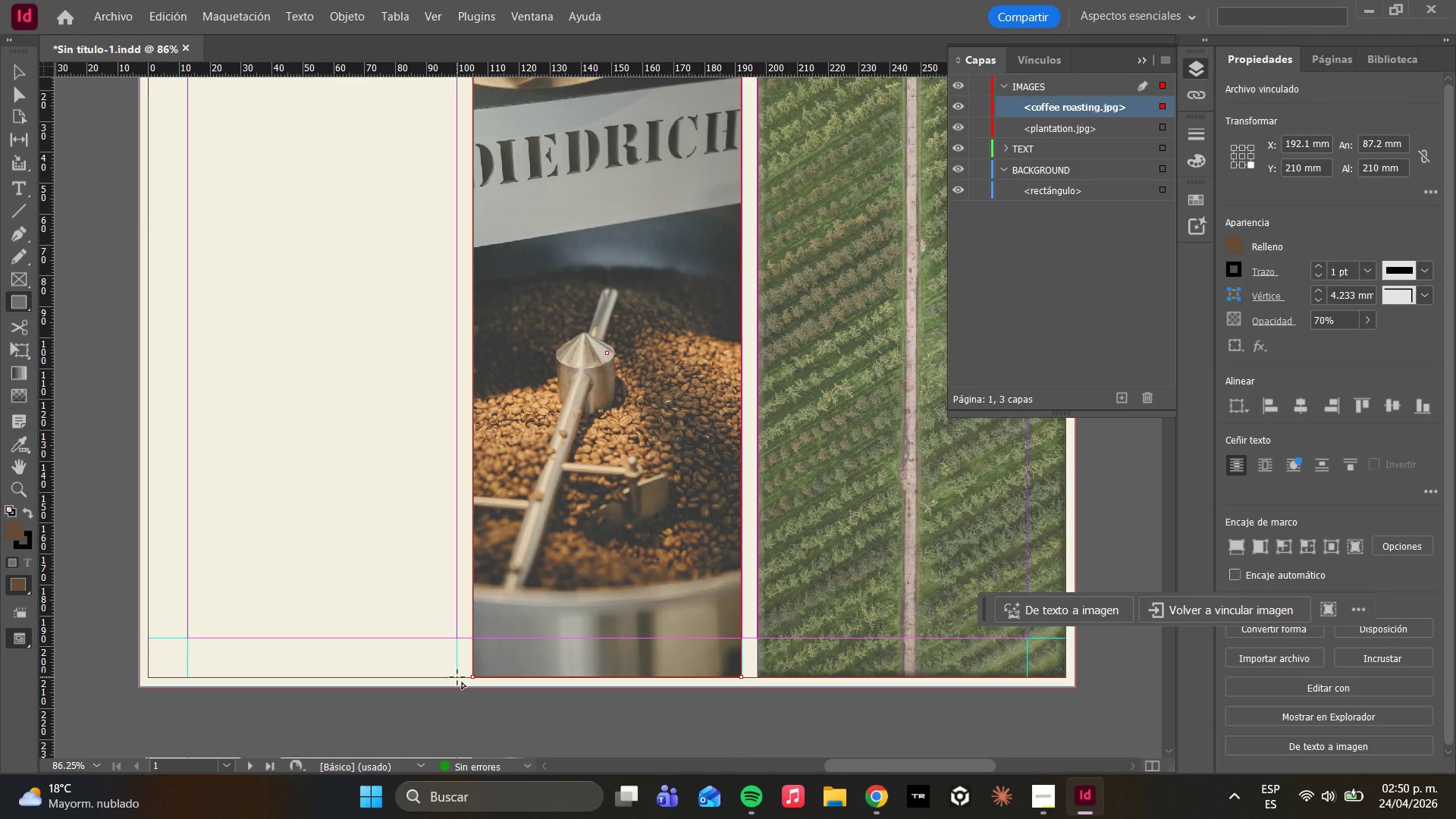 
wait(7.48)
 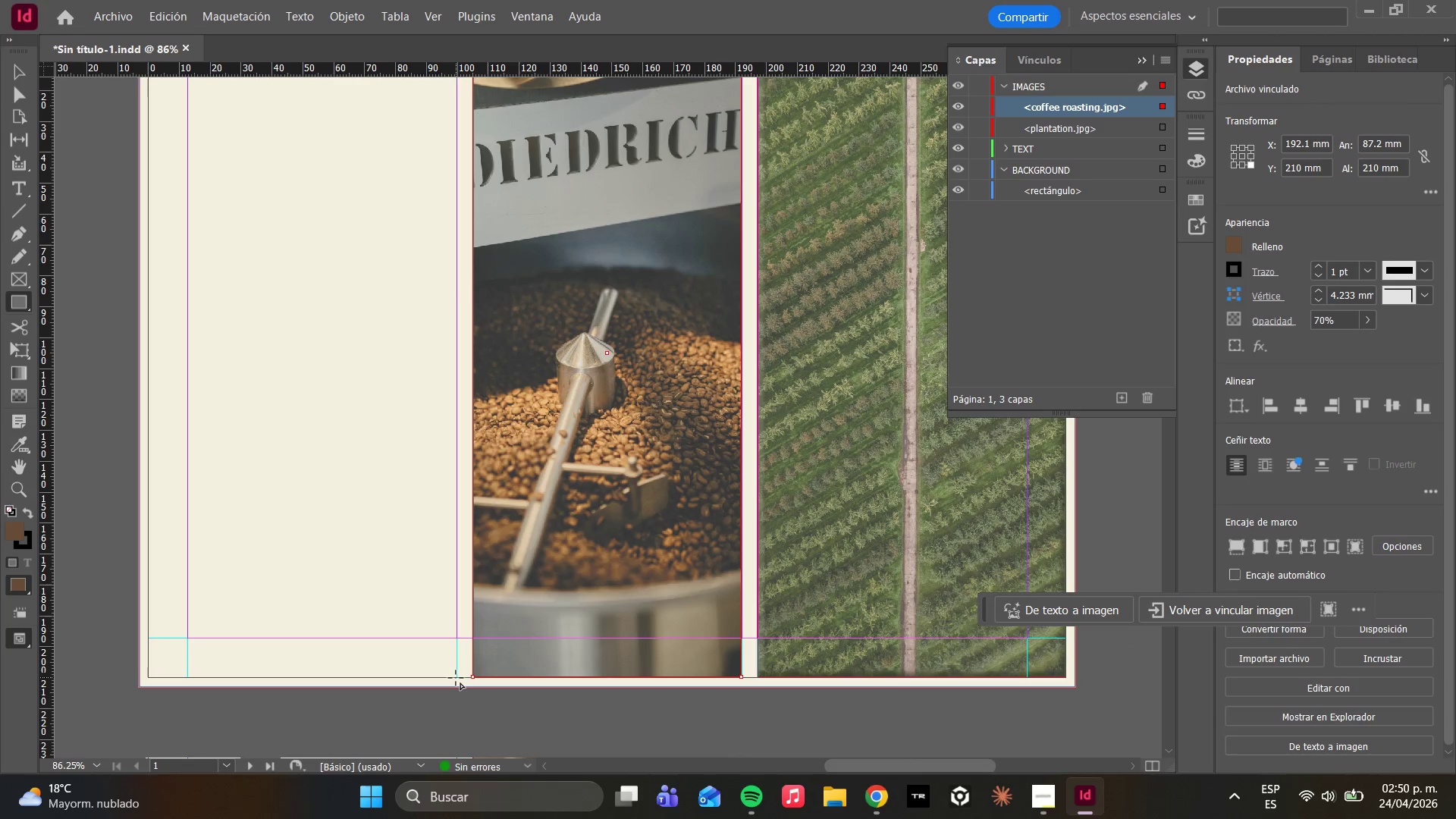 
left_click_drag(start_coordinate=[457, 677], to_coordinate=[190, 97])
 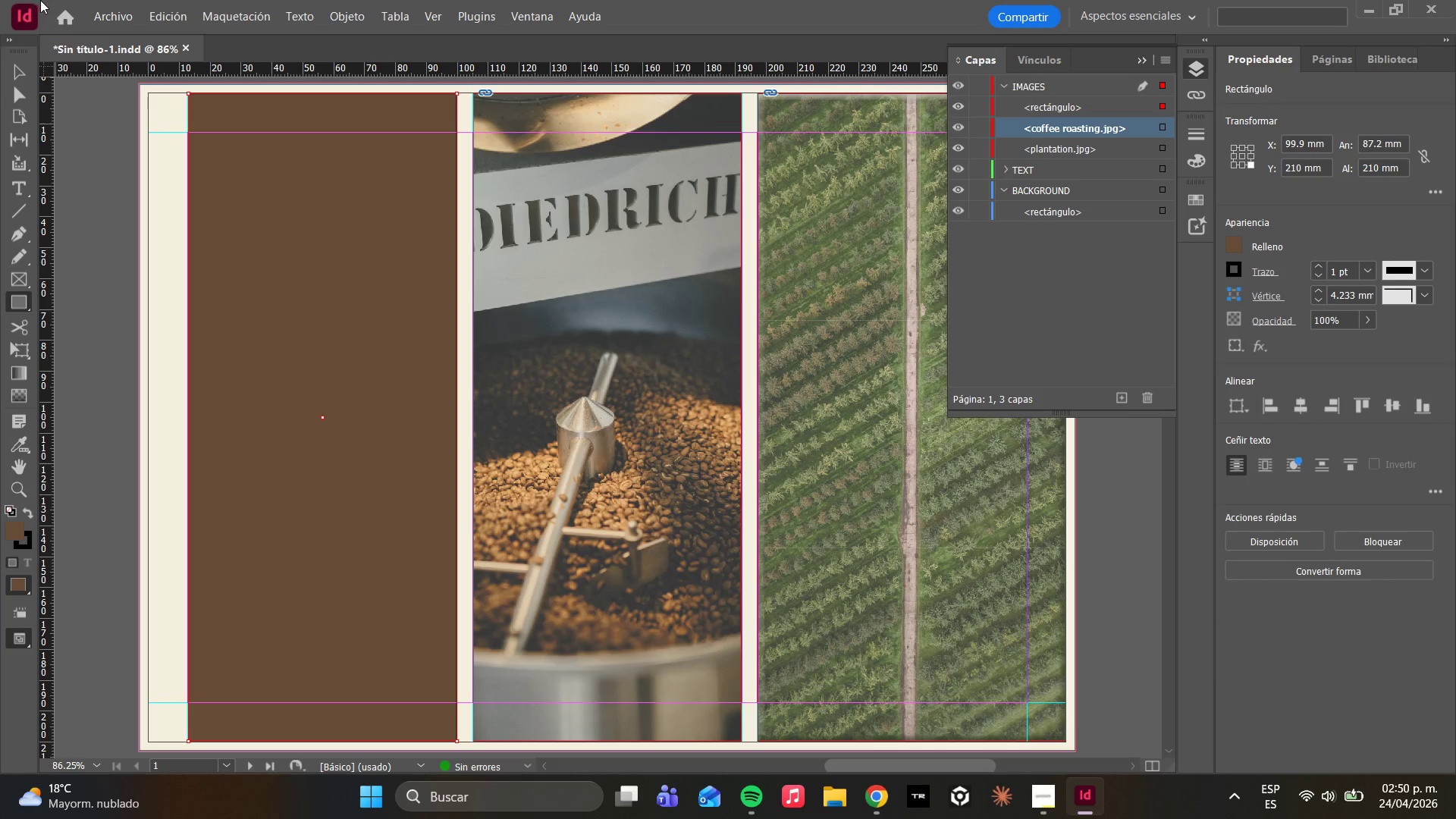 
left_click([107, 11])
 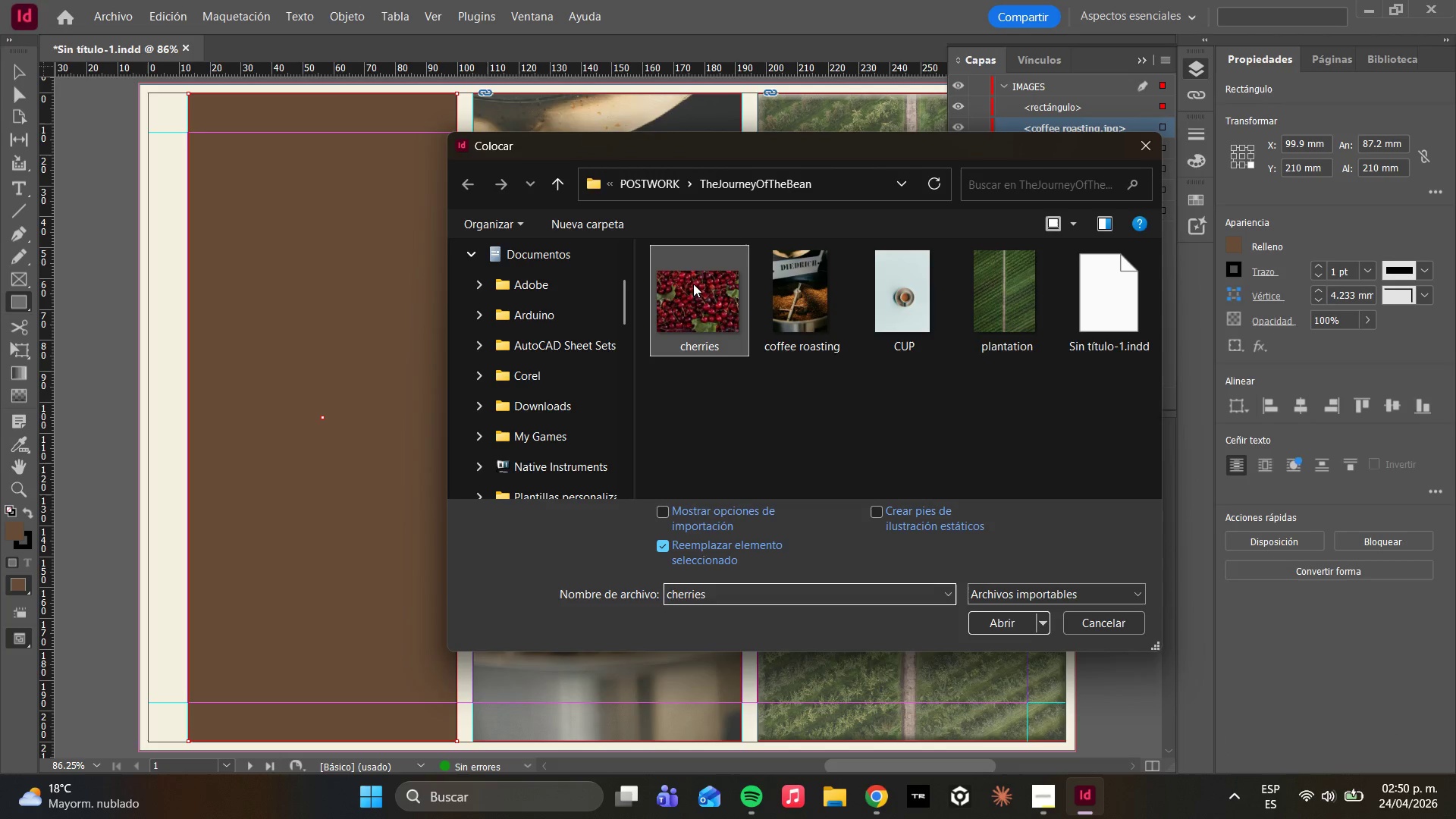 
left_click([1009, 612])
 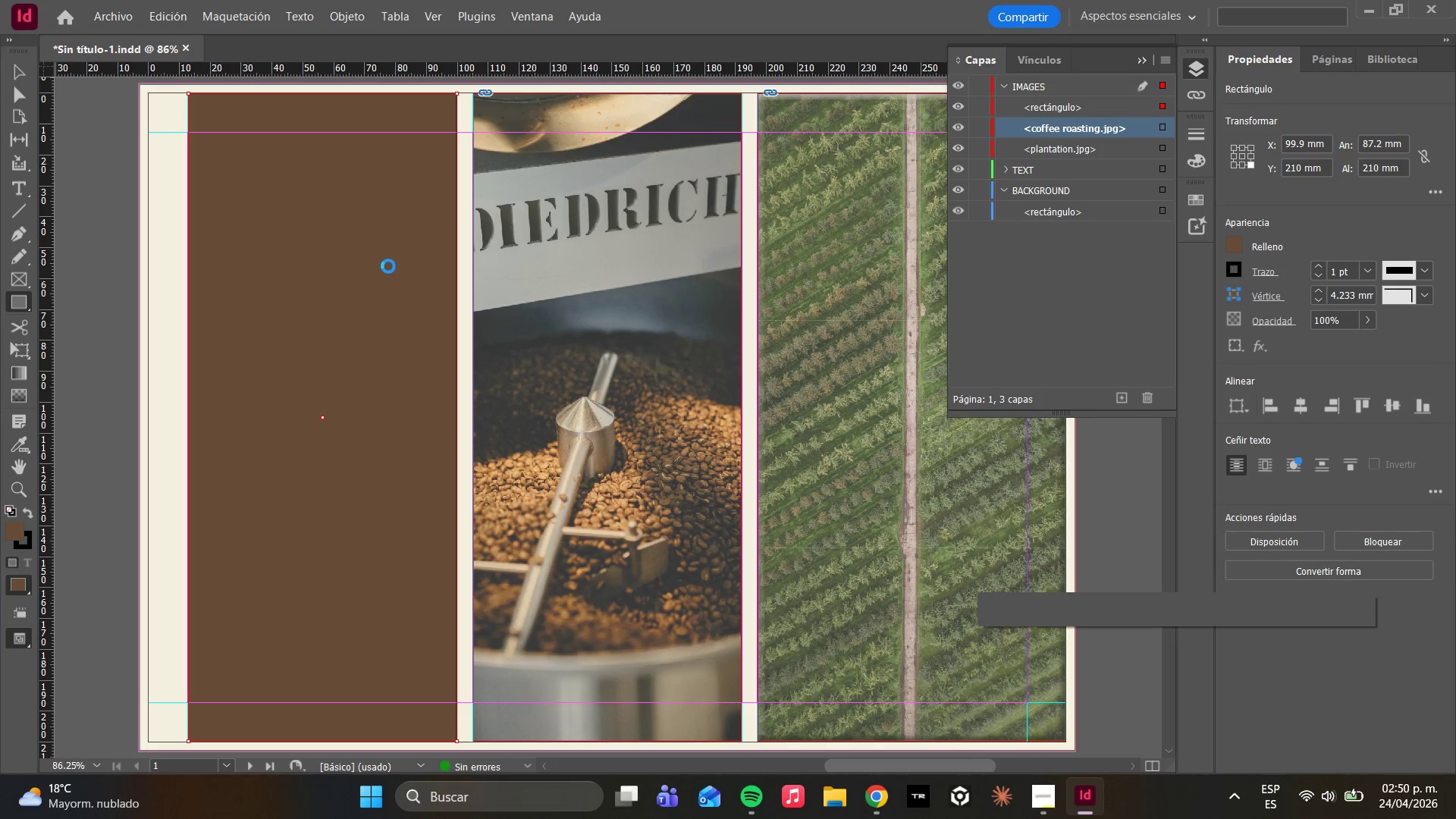 
right_click([387, 266])
 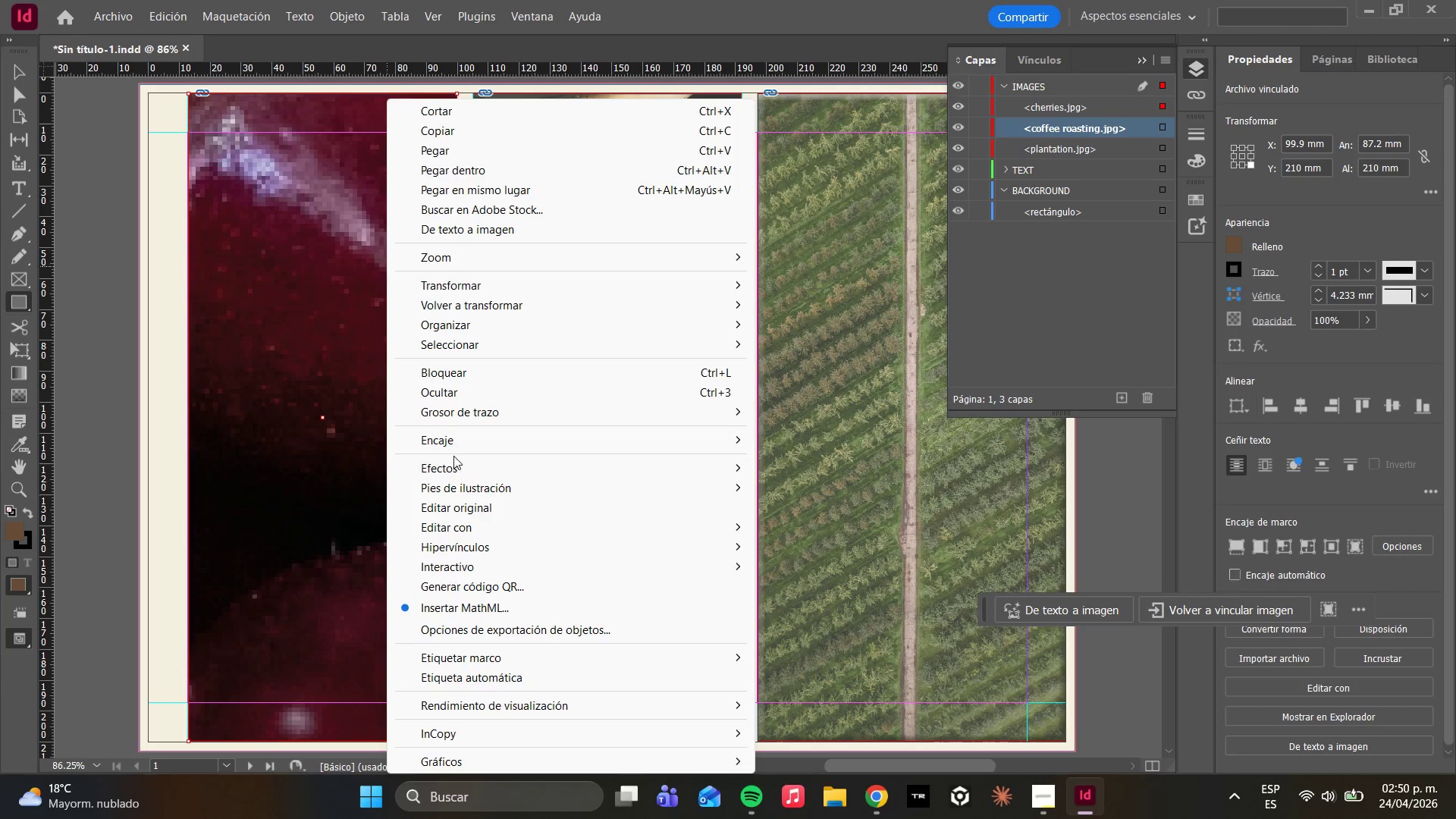 
left_click([442, 440])
 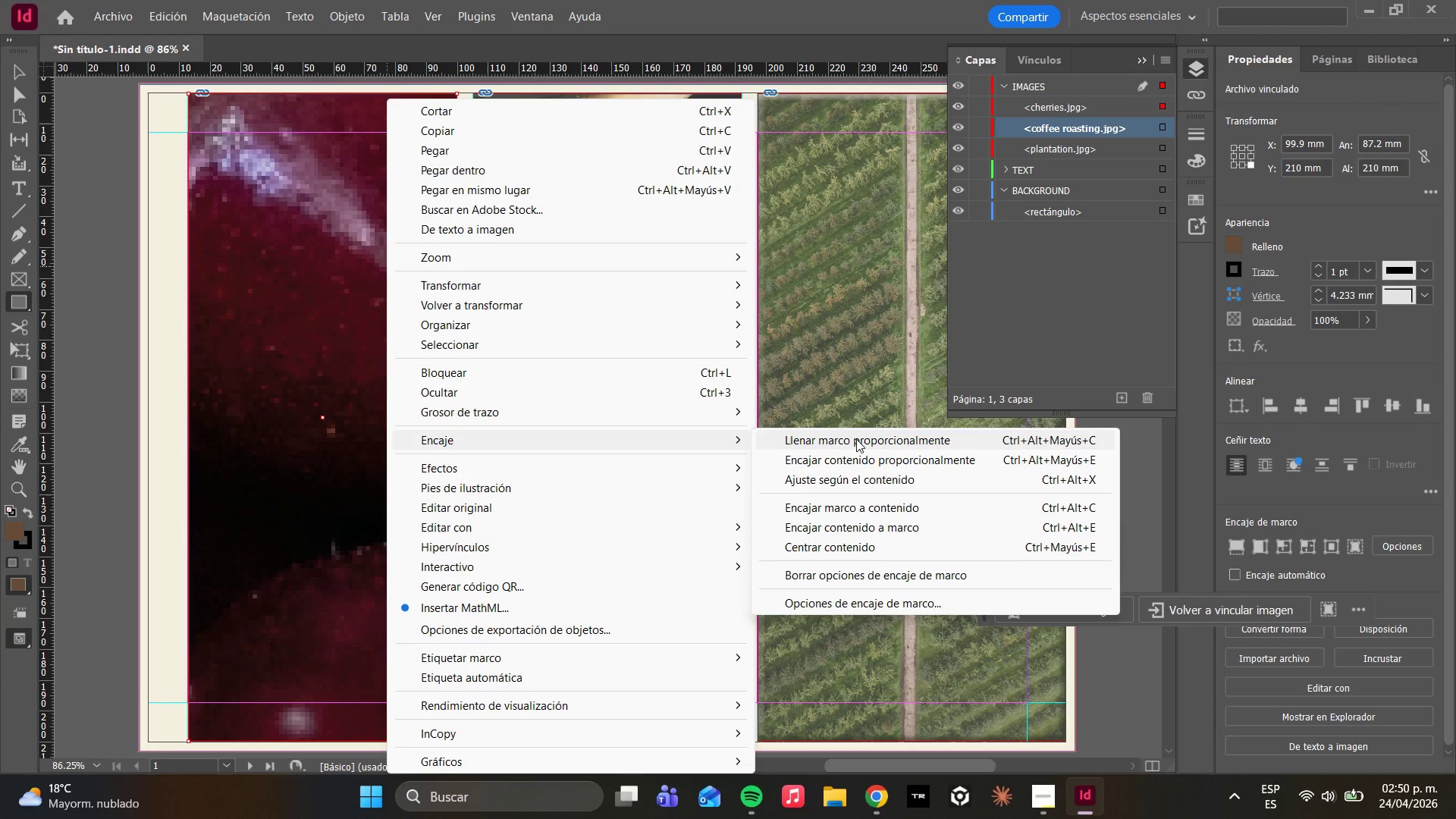 
left_click([856, 438])
 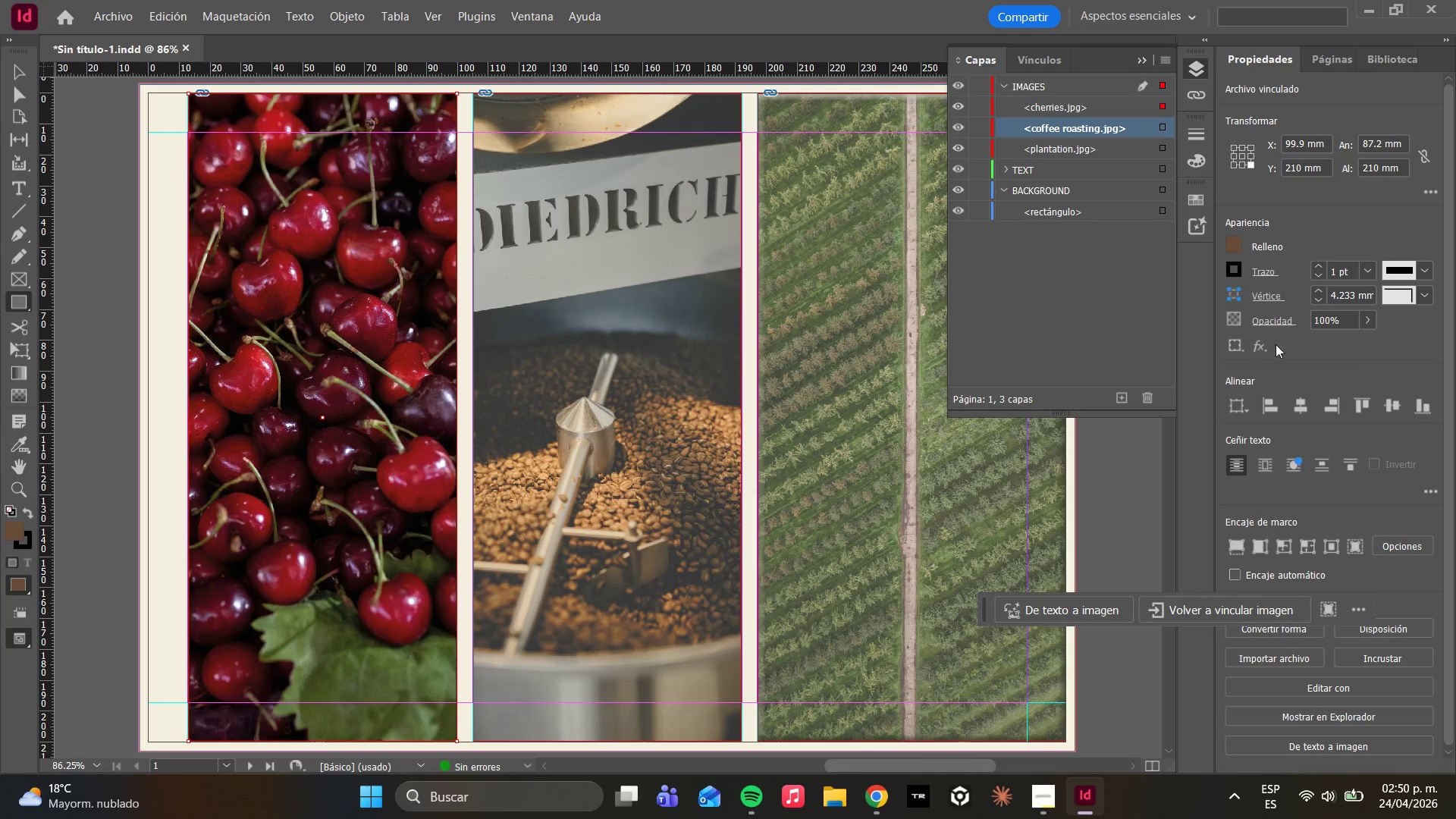 
left_click([1367, 328])
 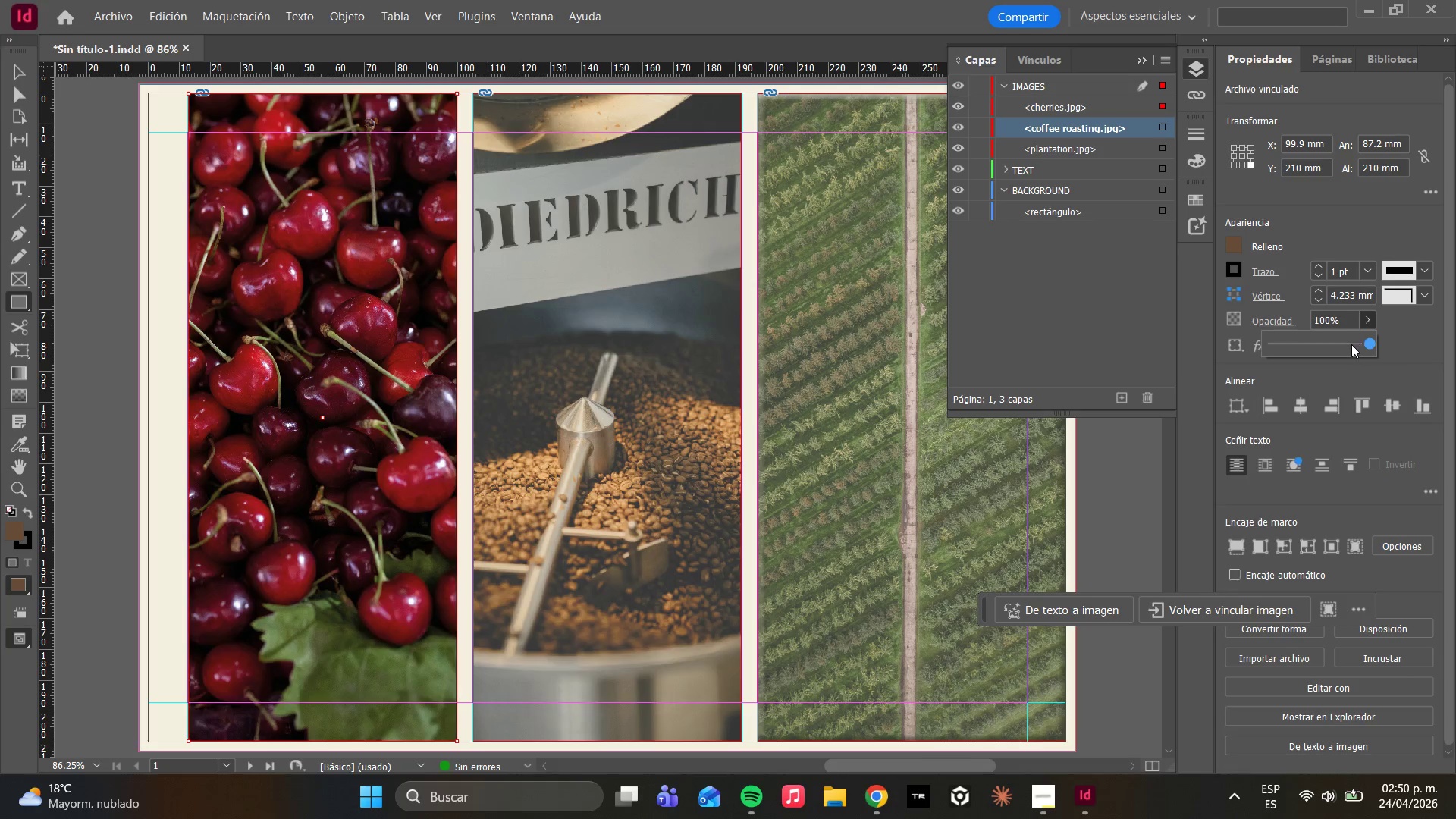 
left_click_drag(start_coordinate=[1351, 344], to_coordinate=[1332, 343])
 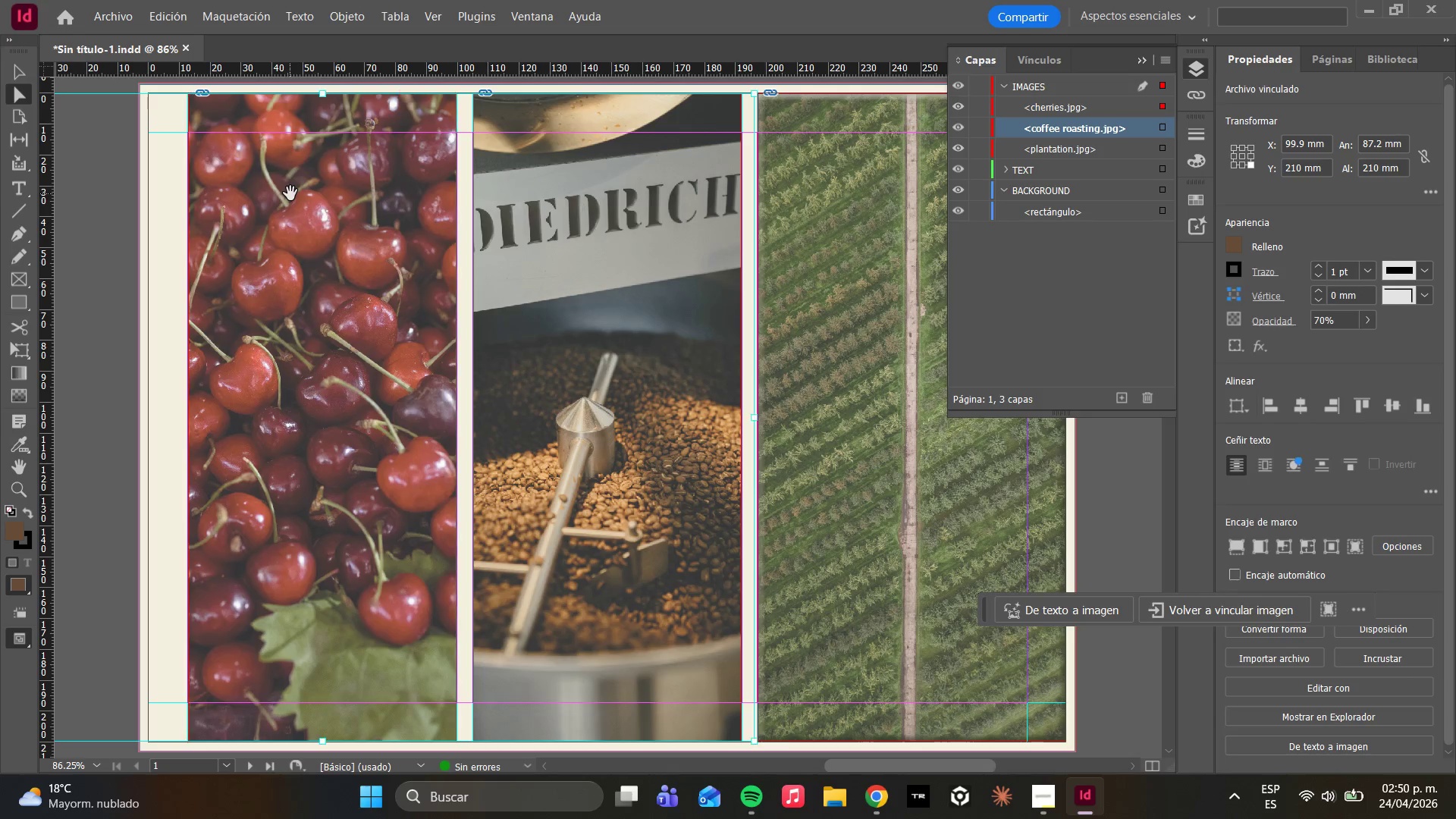 
scroll: coordinate [785, 375], scroll_direction: down, amount: 2.0
 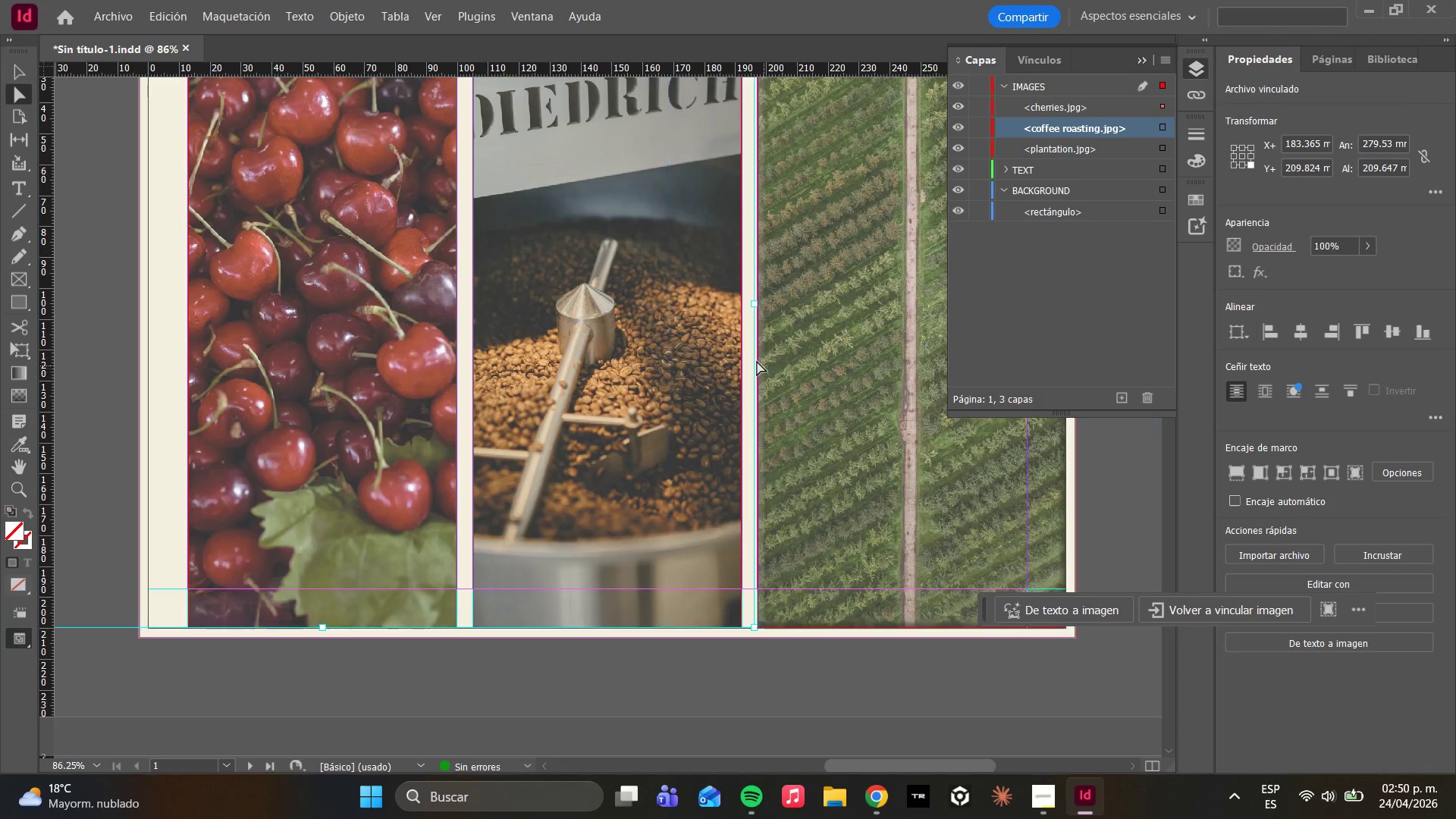 
hold_key(key=AltLeft, duration=0.56)
 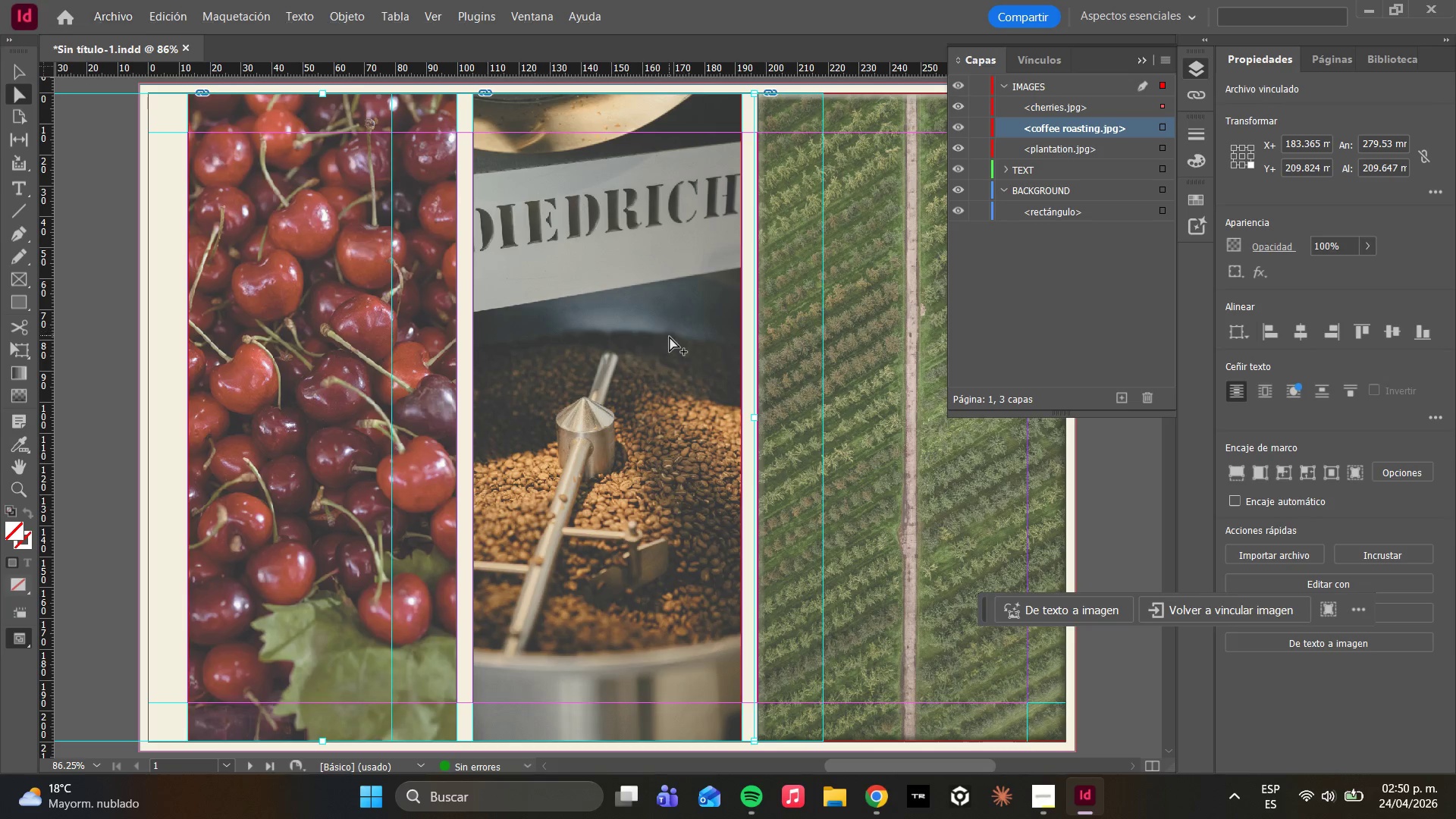 
scroll: coordinate [752, 360], scroll_direction: up, amount: 2.0
 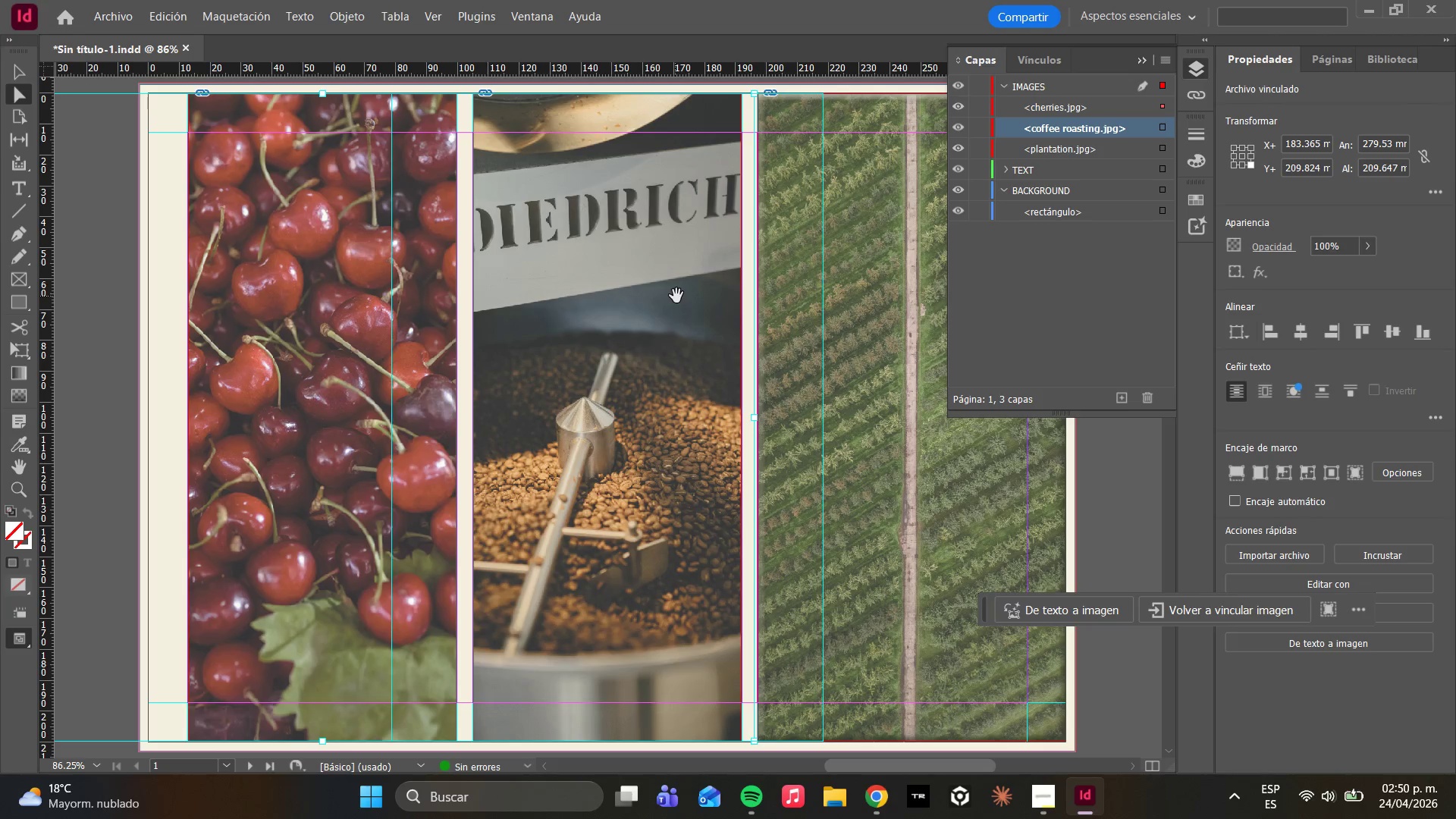 
key(Alt+AltLeft)
 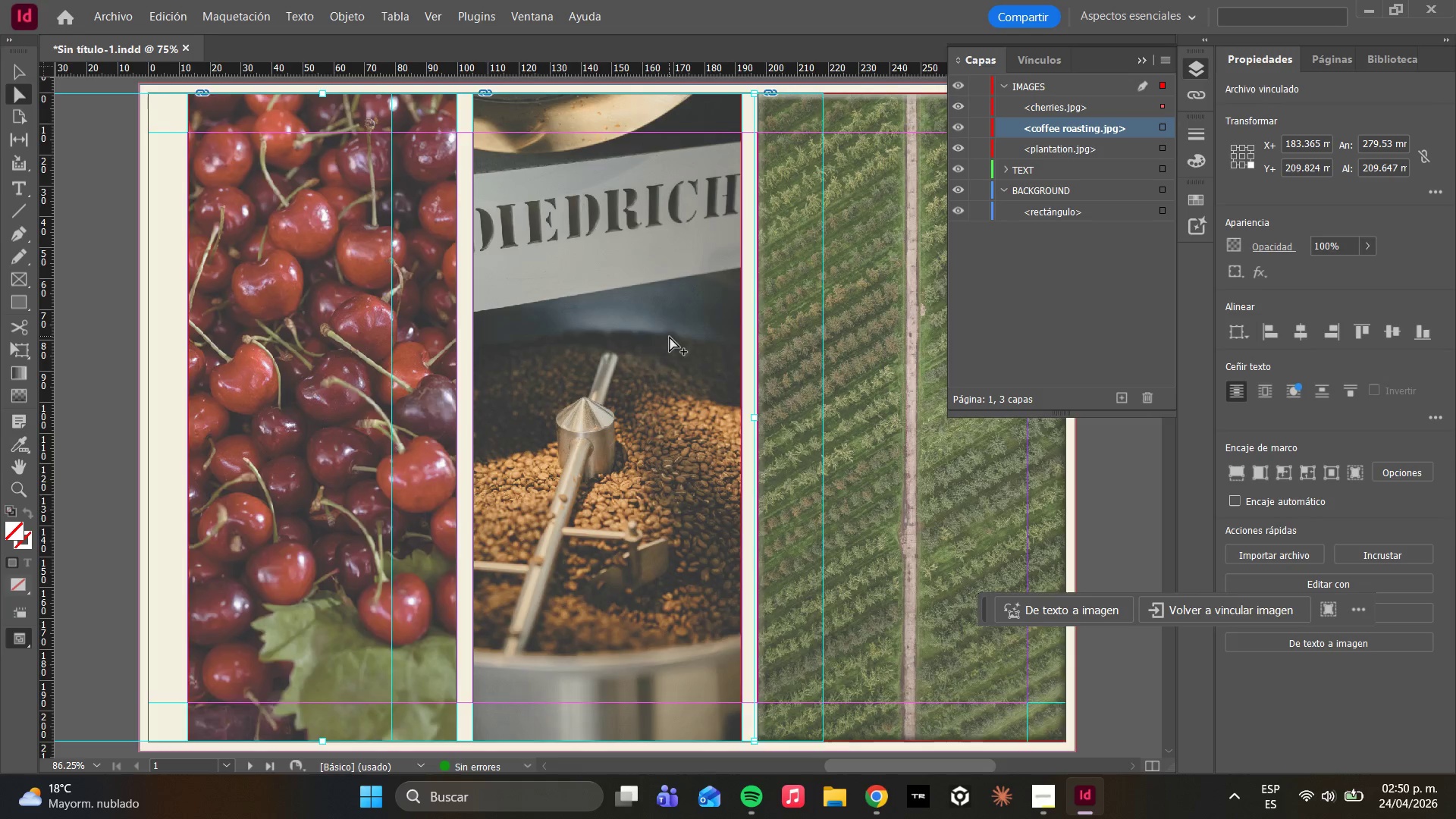 
scroll: coordinate [670, 337], scroll_direction: down, amount: 1.0
 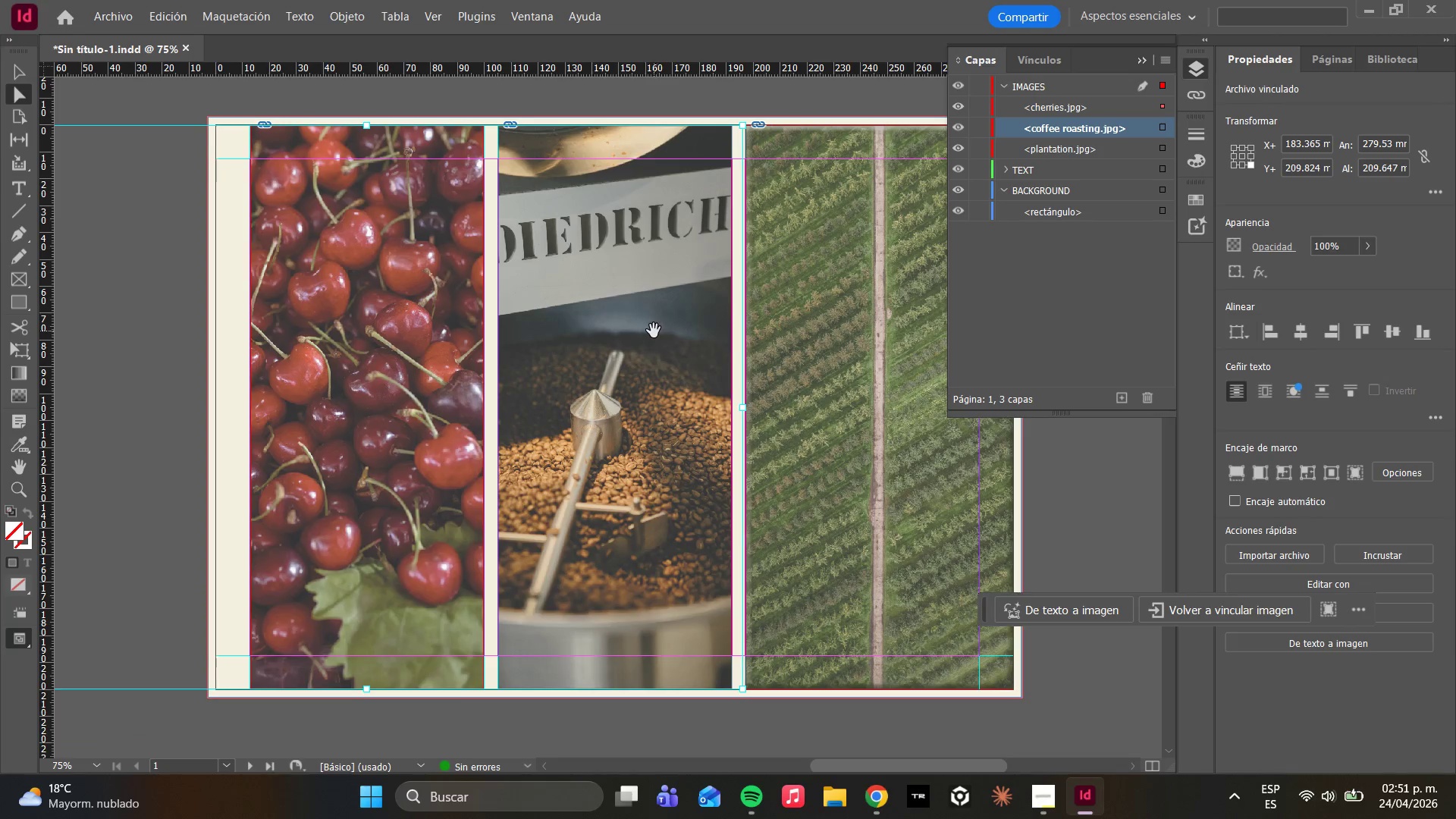 
hold_key(key=AltLeft, duration=0.34)
scroll: coordinate [654, 331], scroll_direction: down, amount: 2.0
 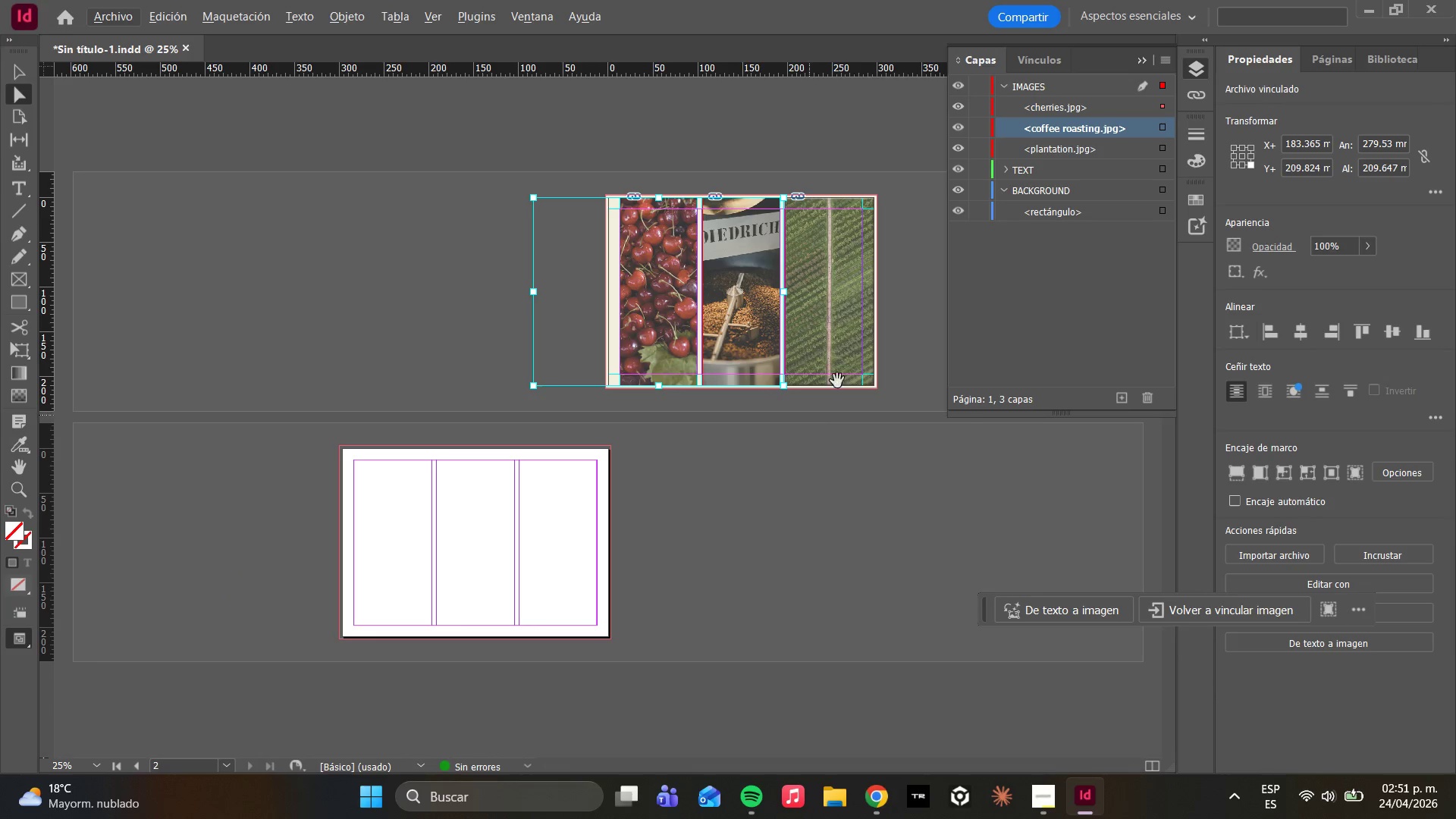 
hold_key(key=AltLeft, duration=1.2)
scroll: coordinate [766, 234], scroll_direction: up, amount: 2.0
 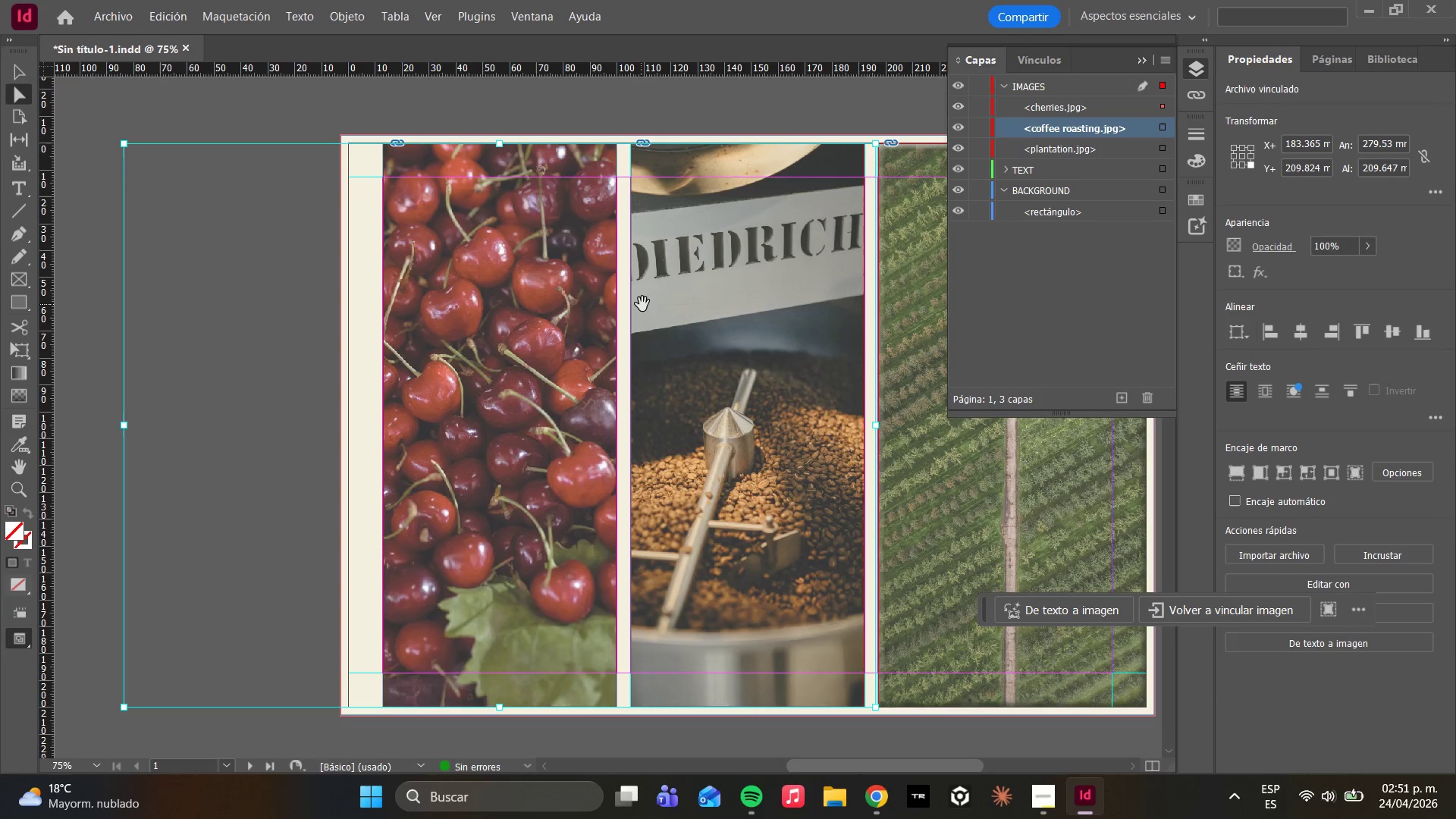 
hold_key(key=AltLeft, duration=0.67)
 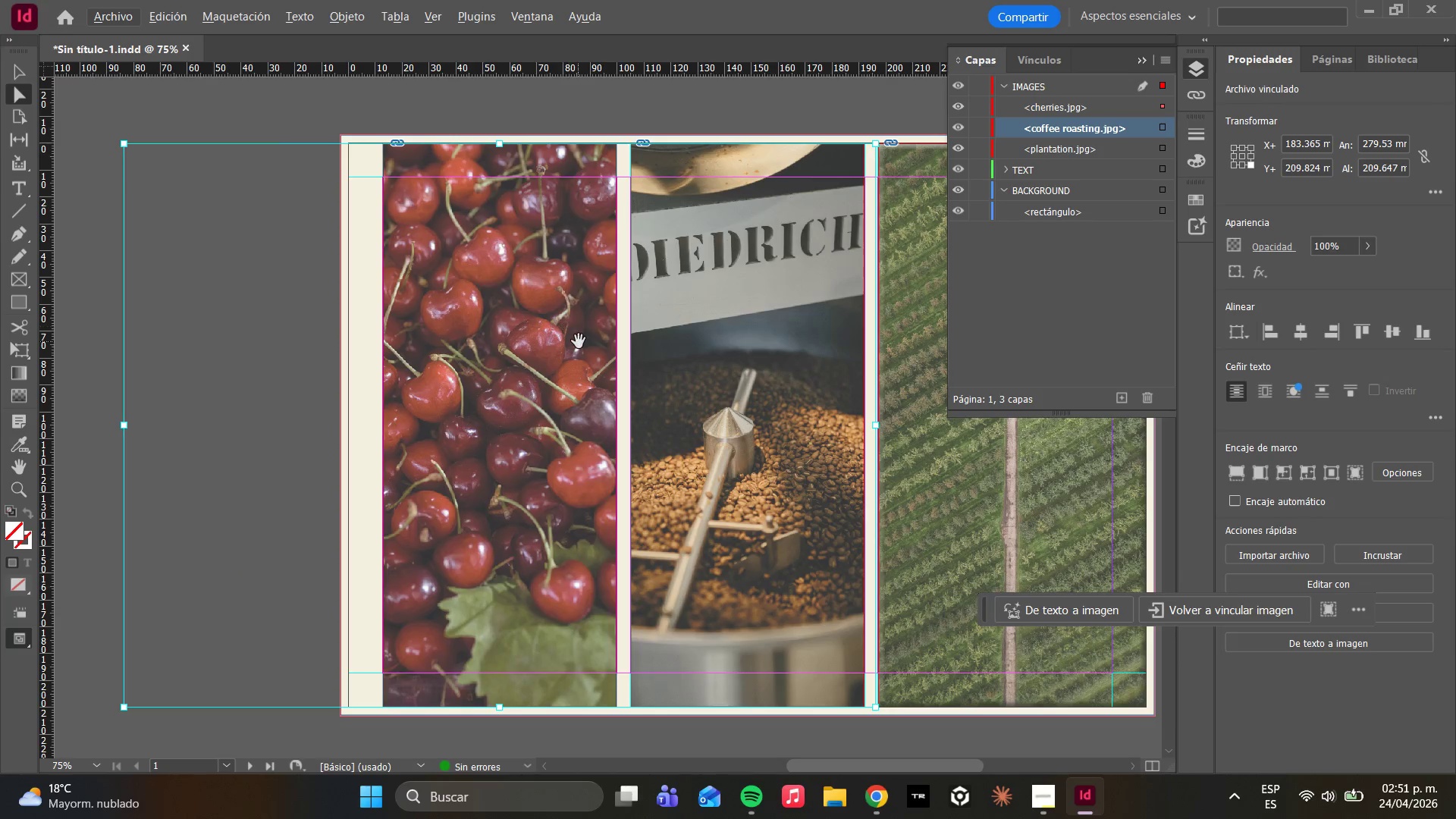 
hold_key(key=AltLeft, duration=0.64)
 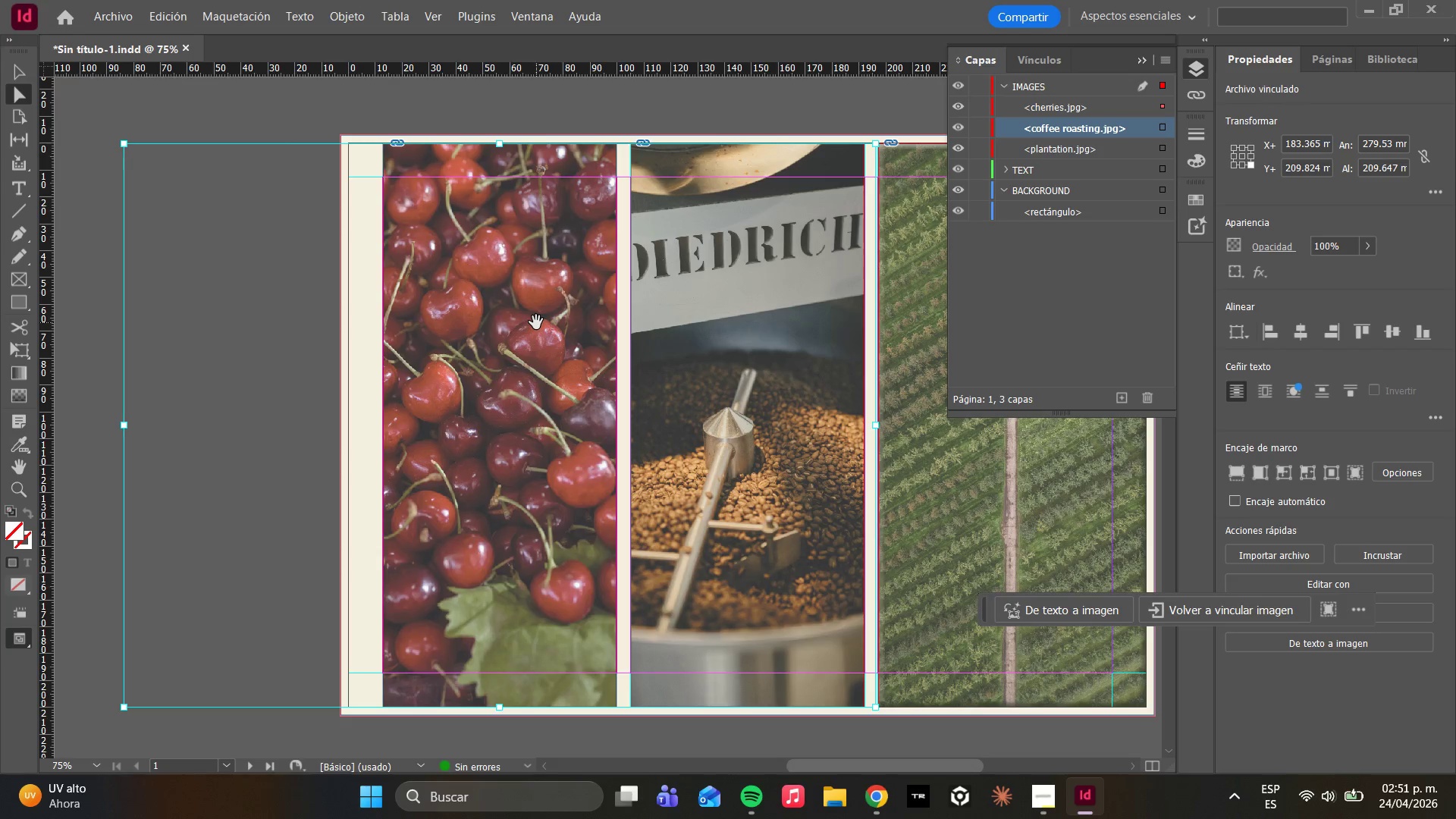 
wait(30.19)
 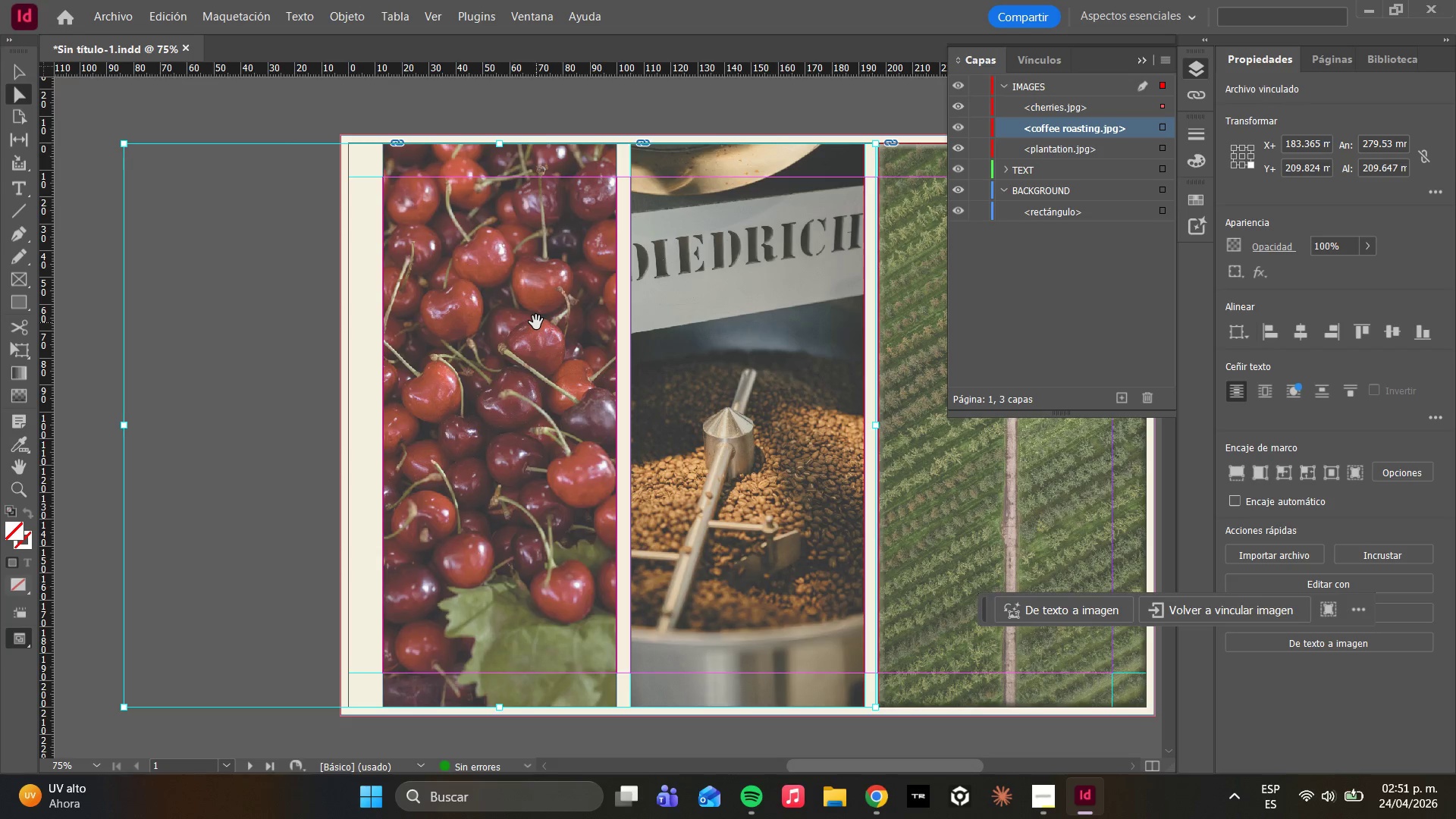 
left_click([14, 188])
 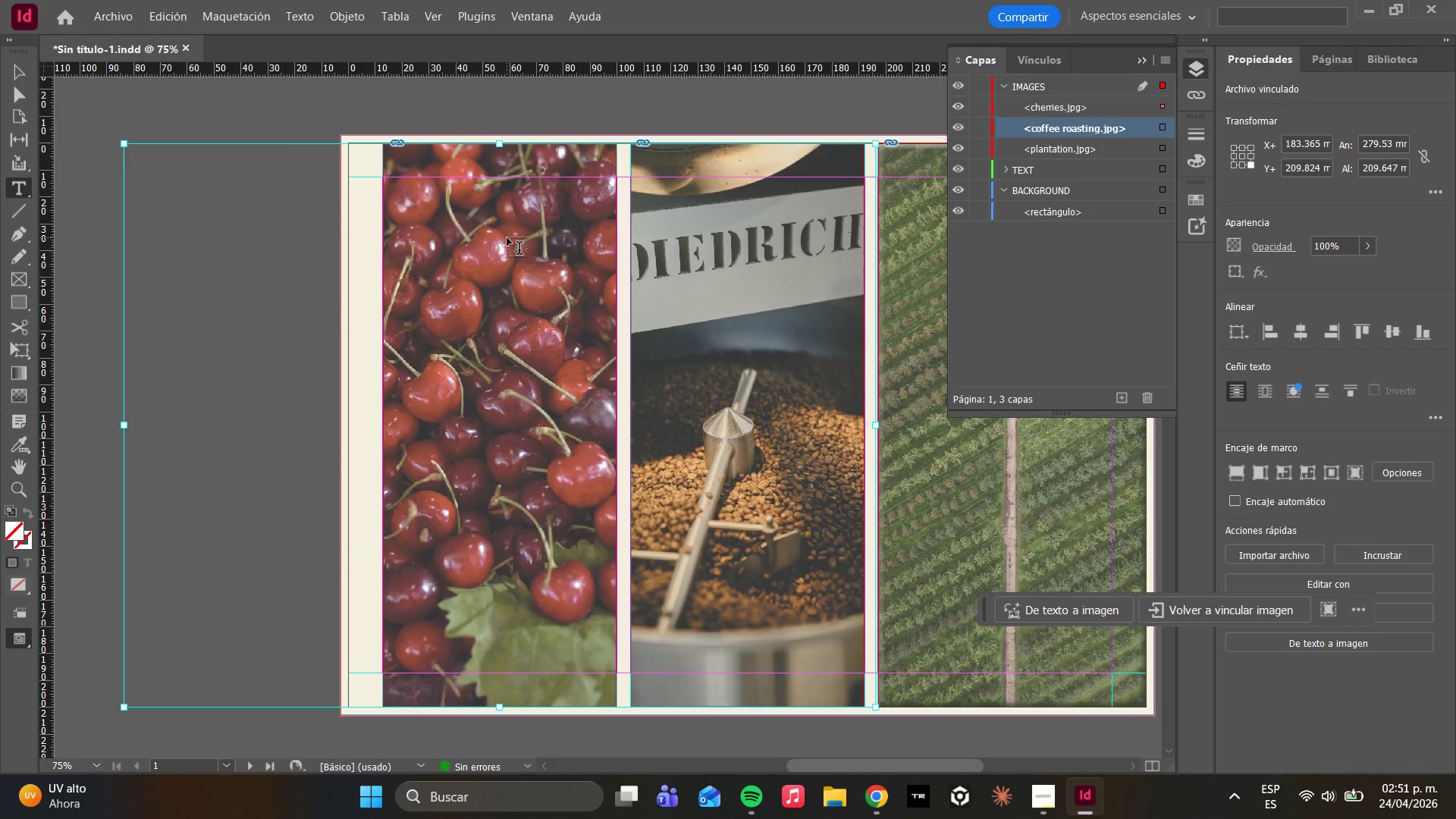 
wait(8.23)
 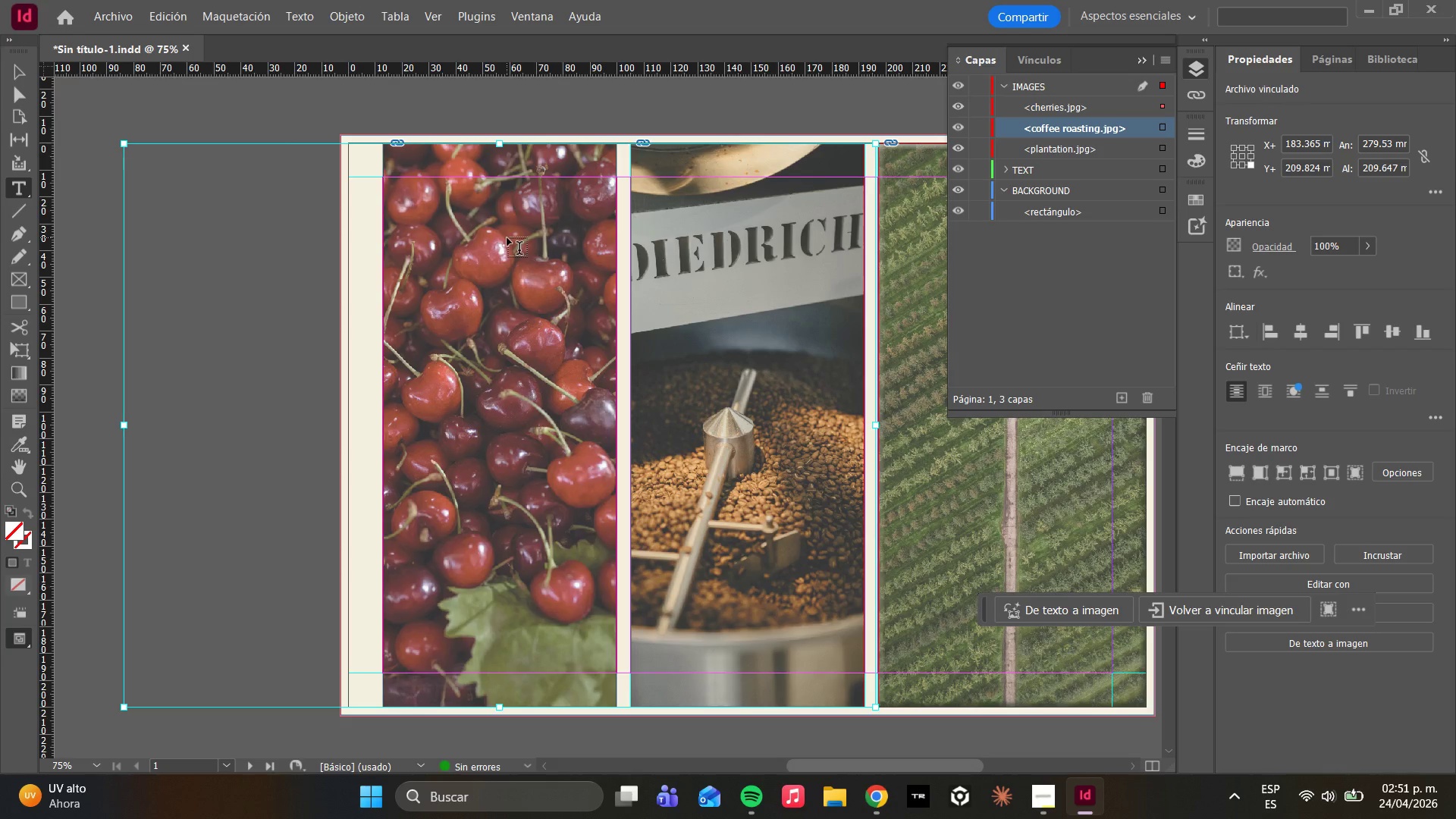 
key(Control+Z)
 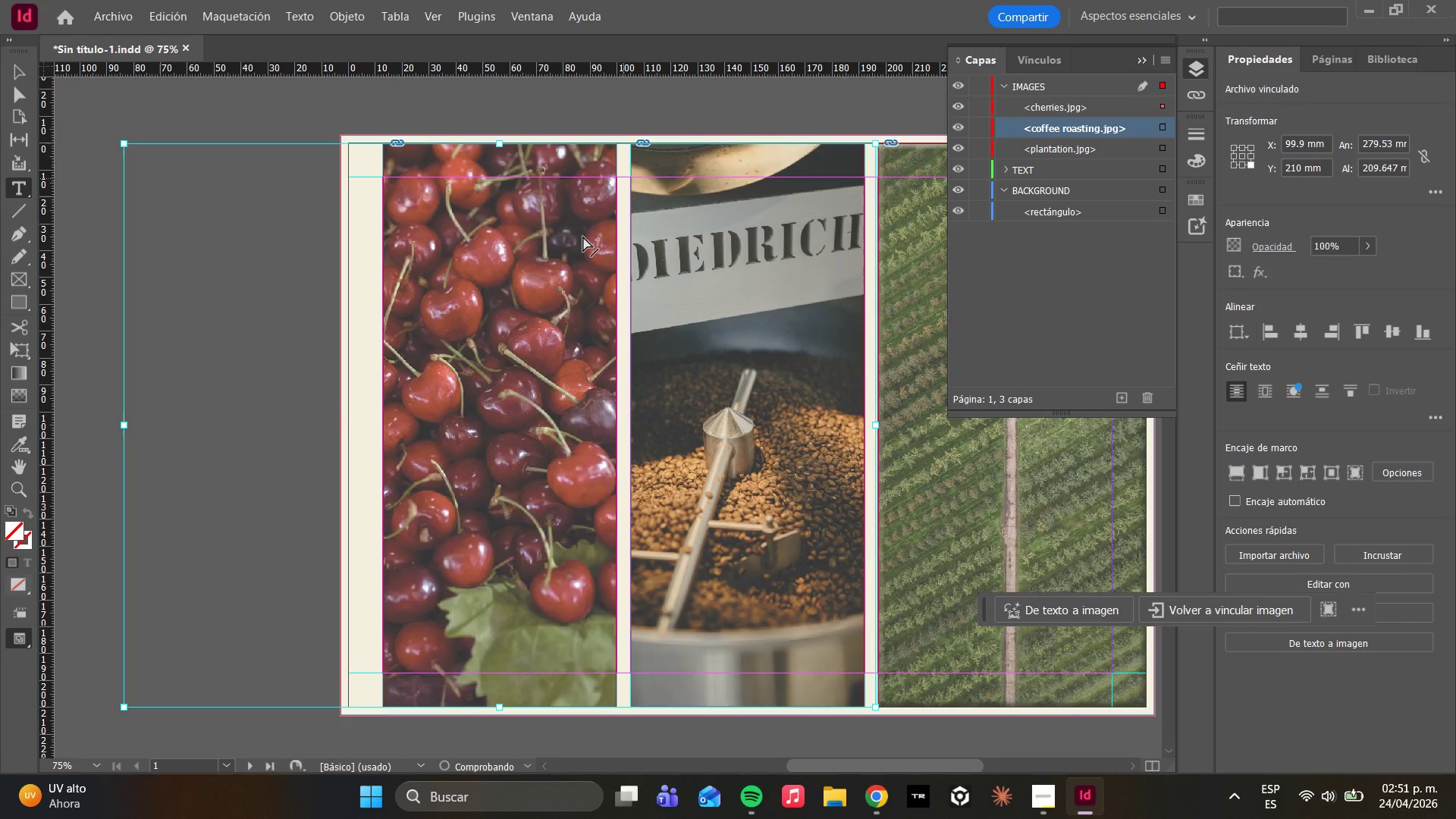 
key(Control+Z)
 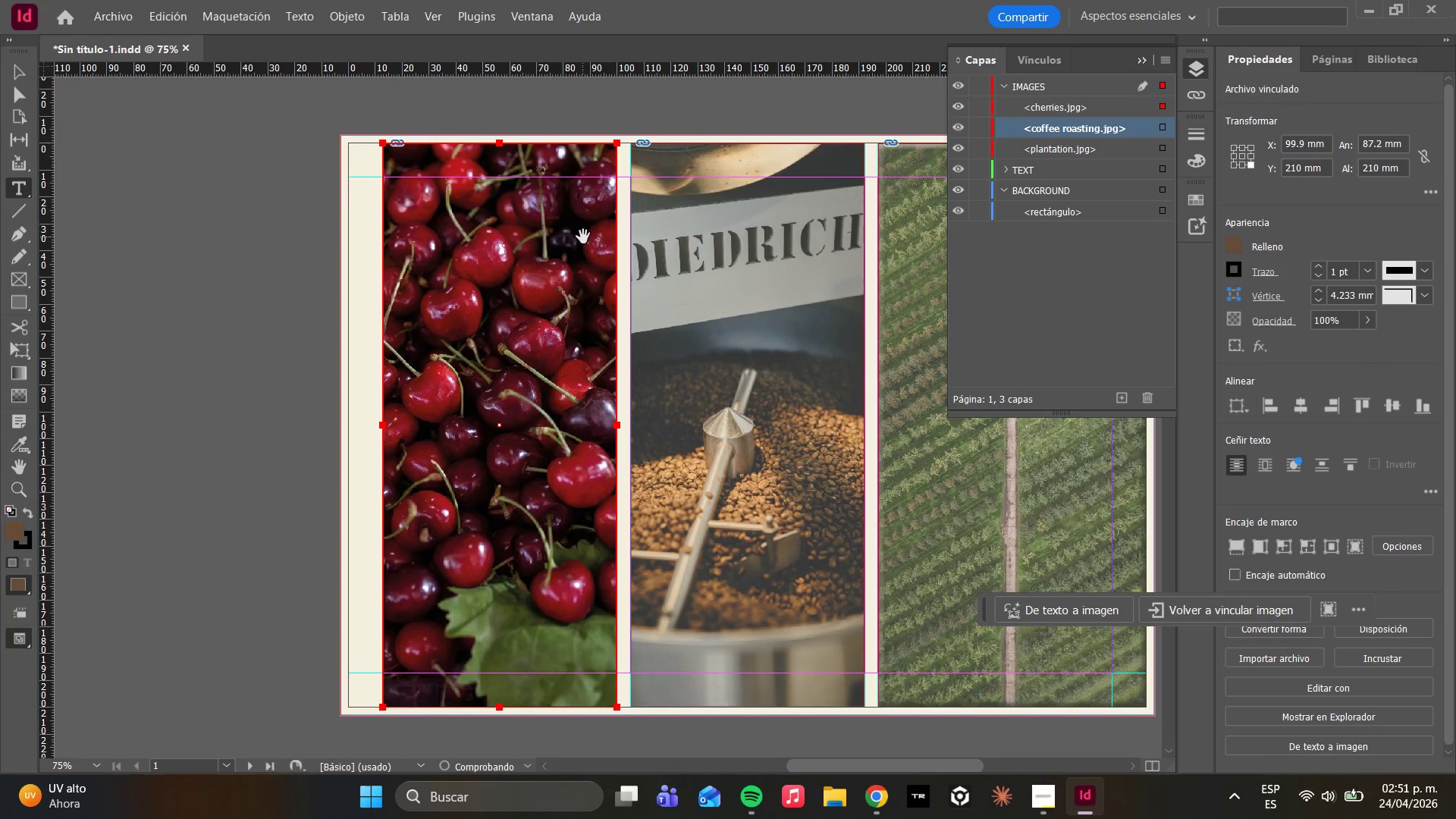 
key(Control+Z)
 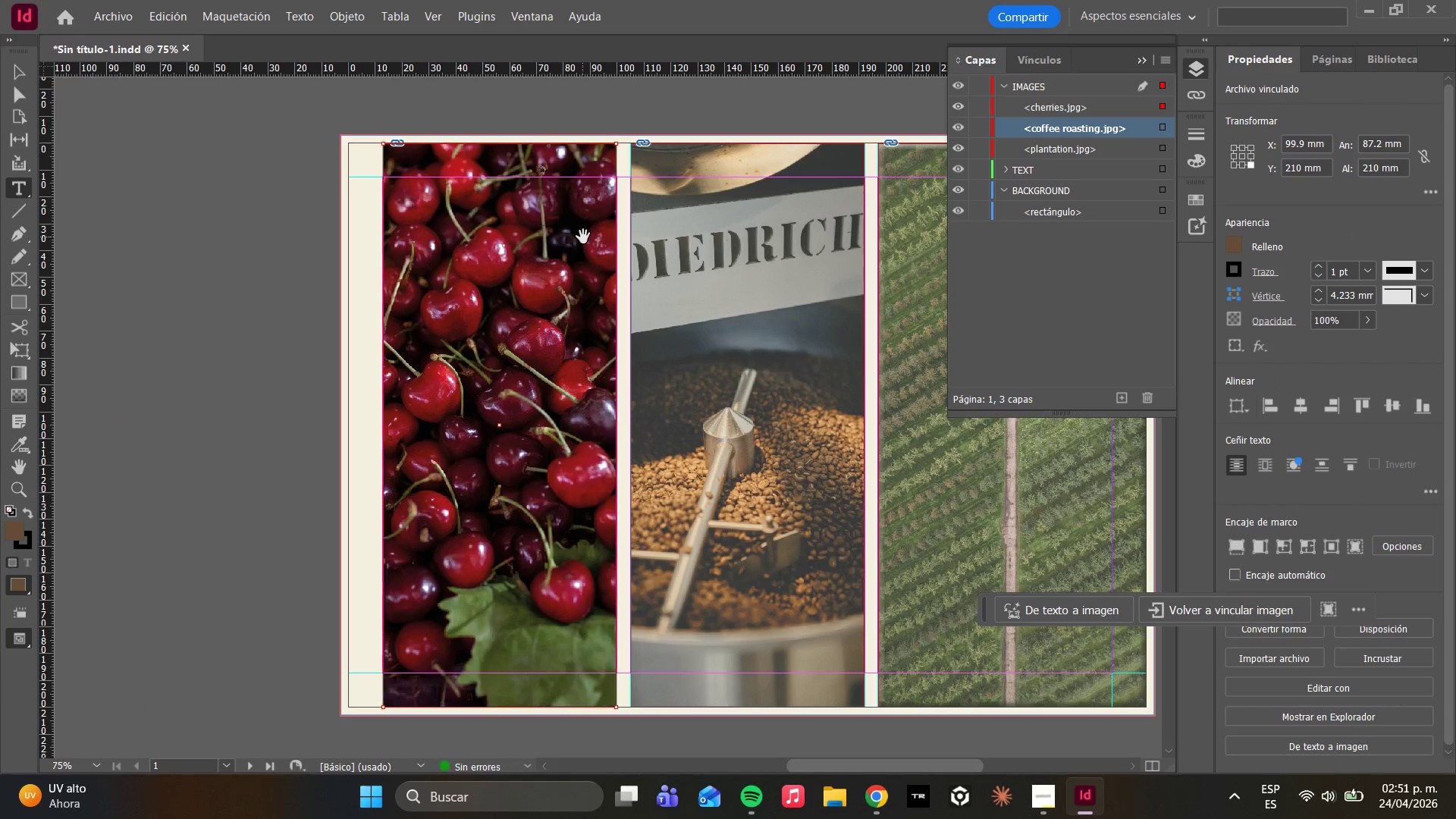 
key(Control+Z)
 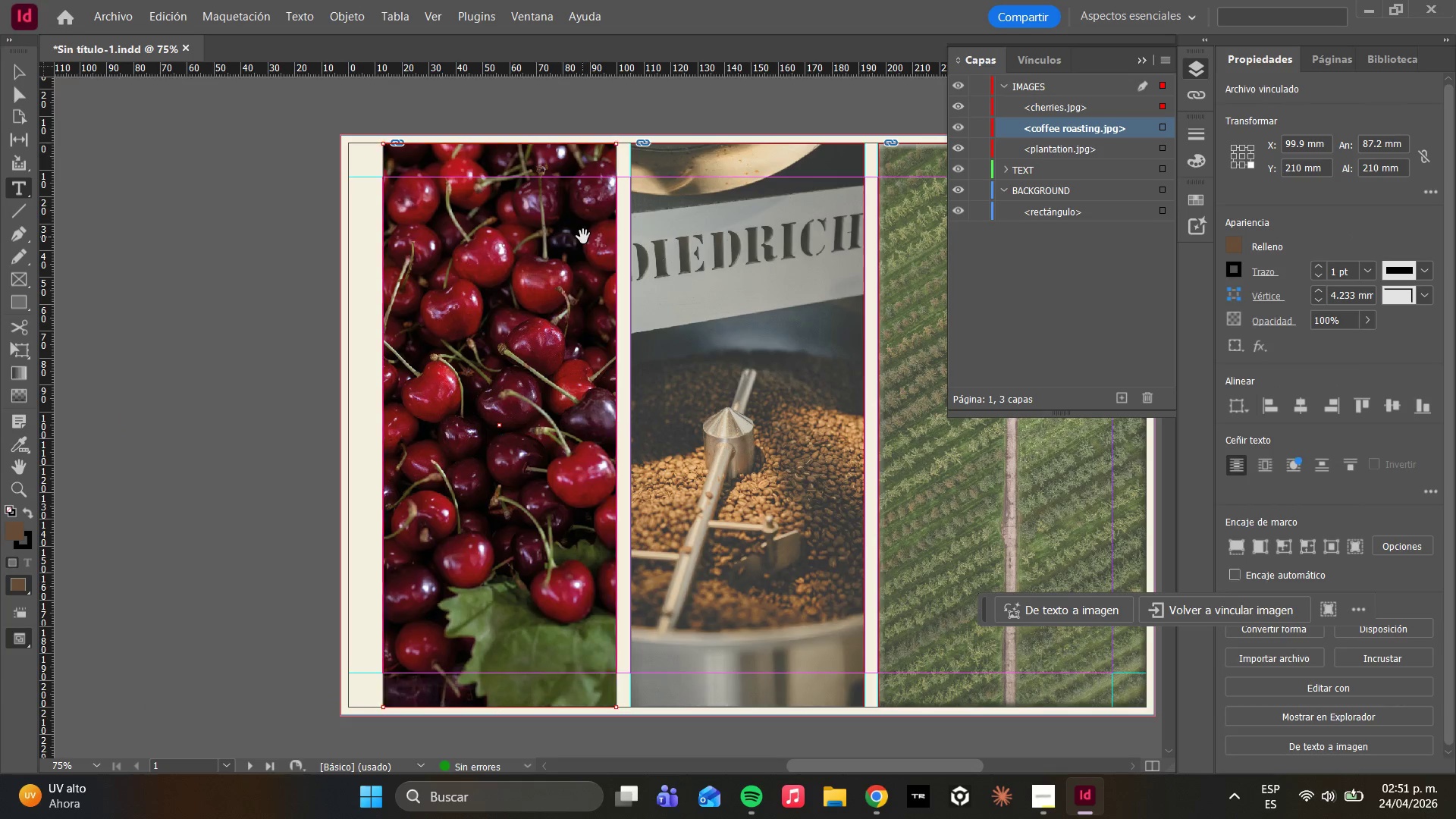 
key(Control+Z)
 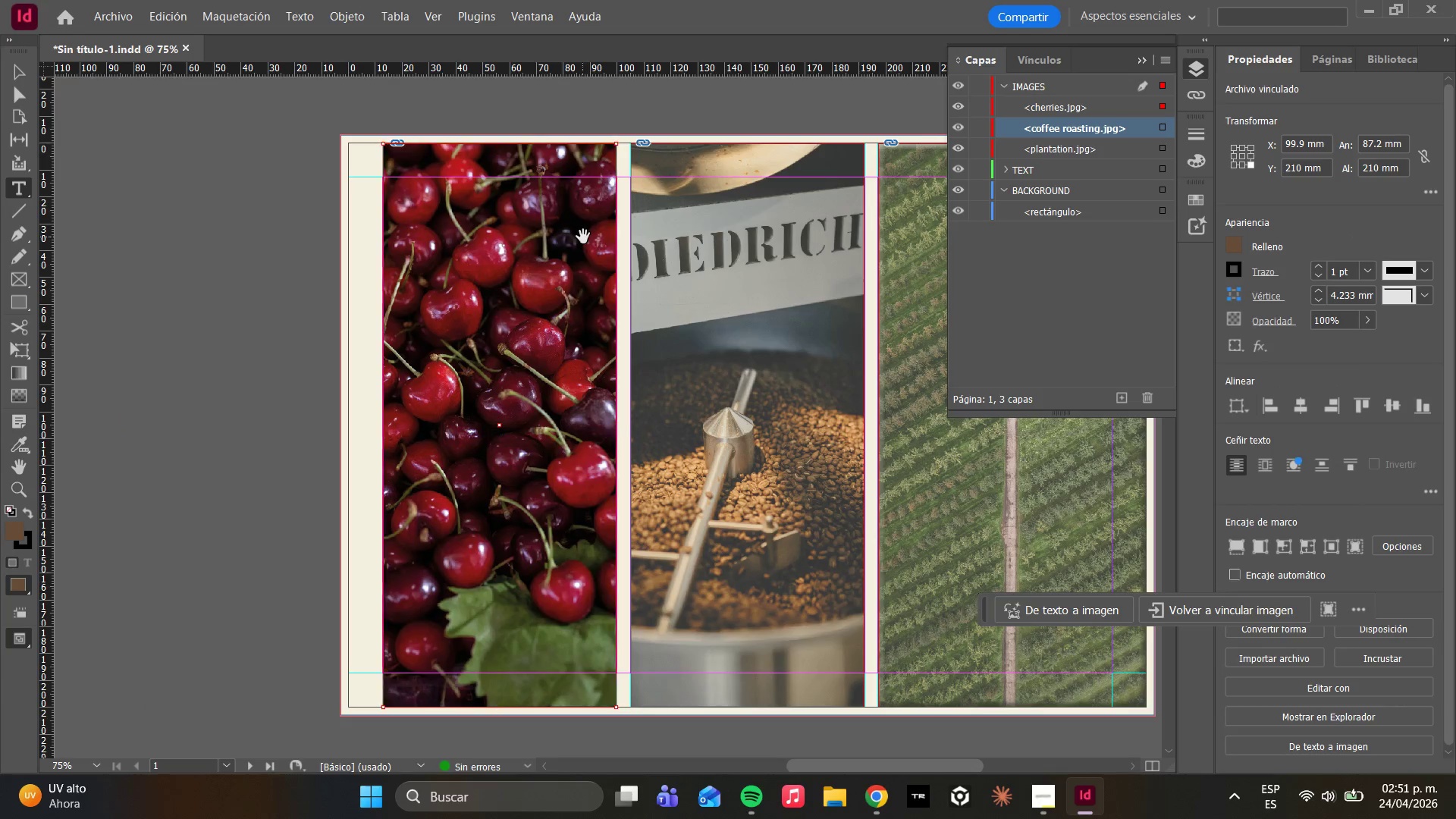 
key(Control+Z)
 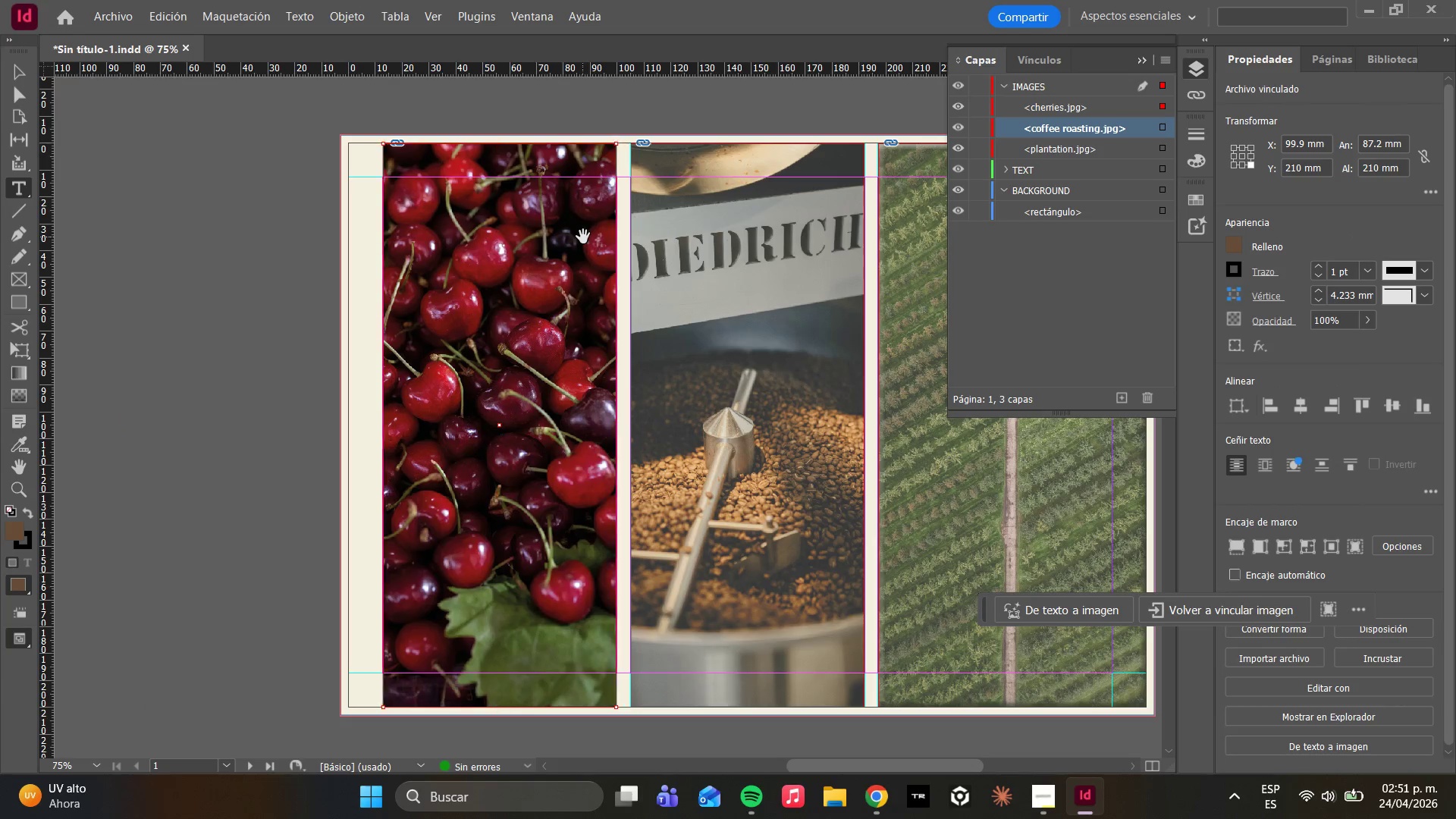 
key(Control+Z)
 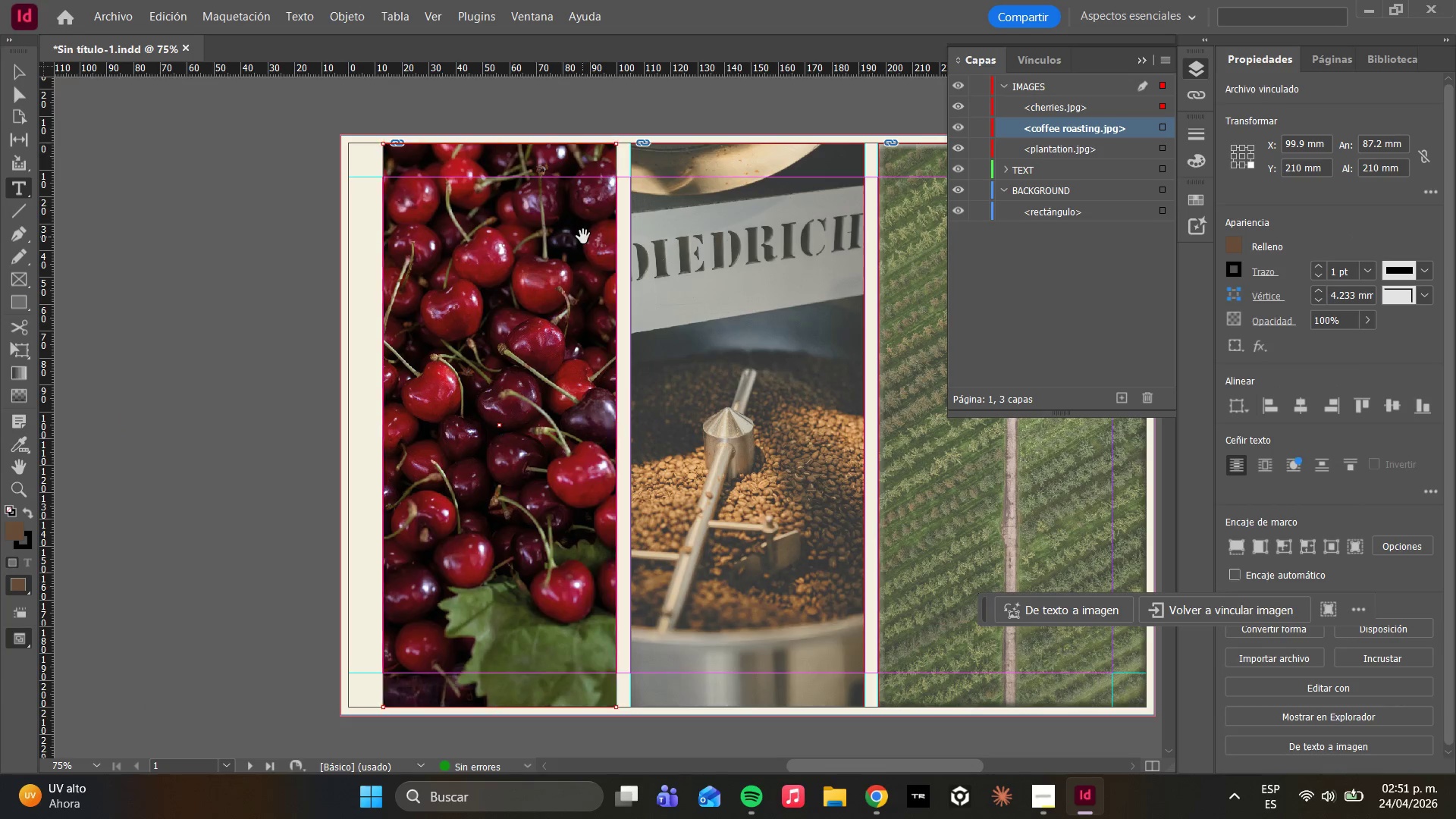 
key(Control+Z)
 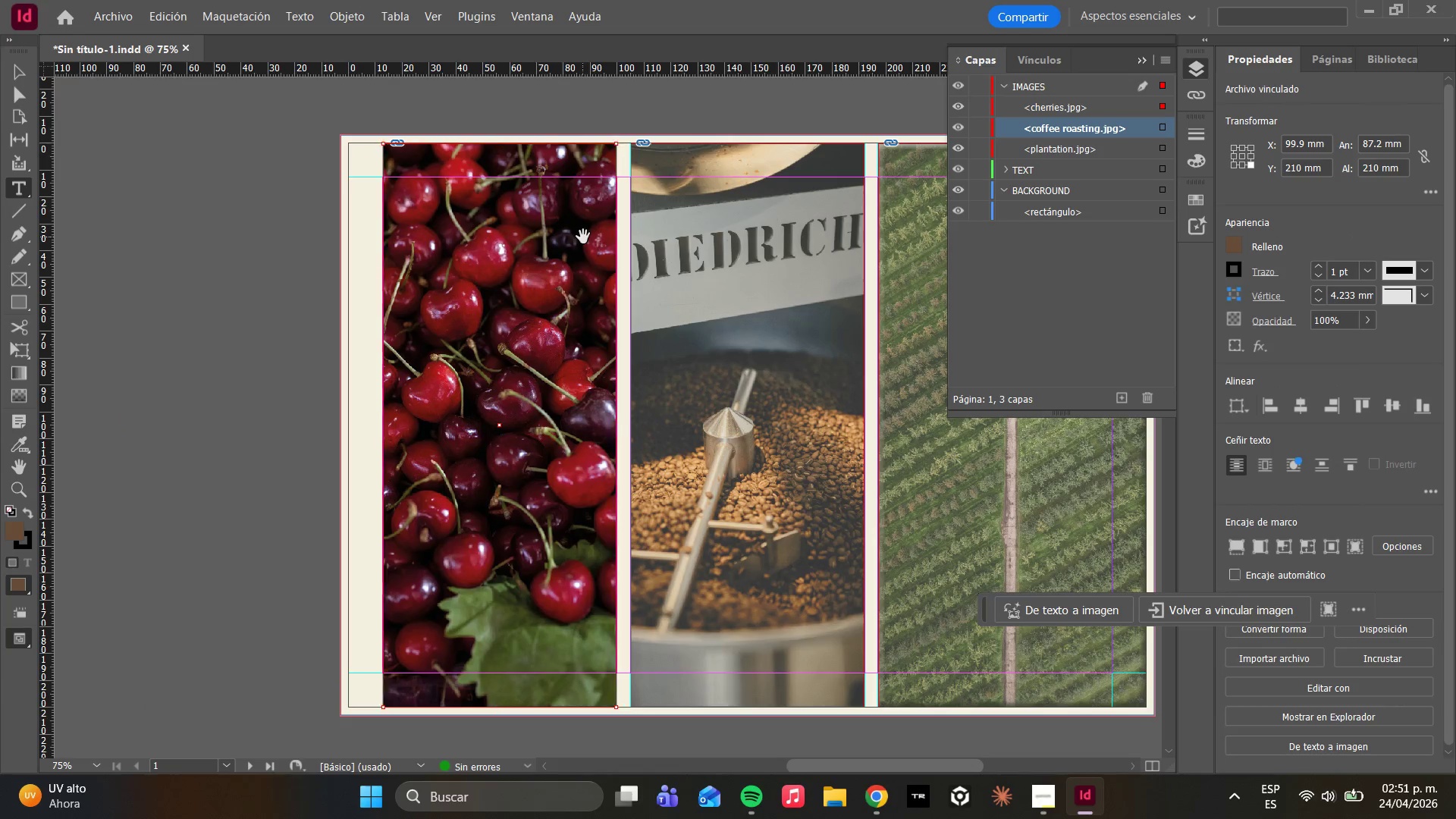 
key(Control+Z)
 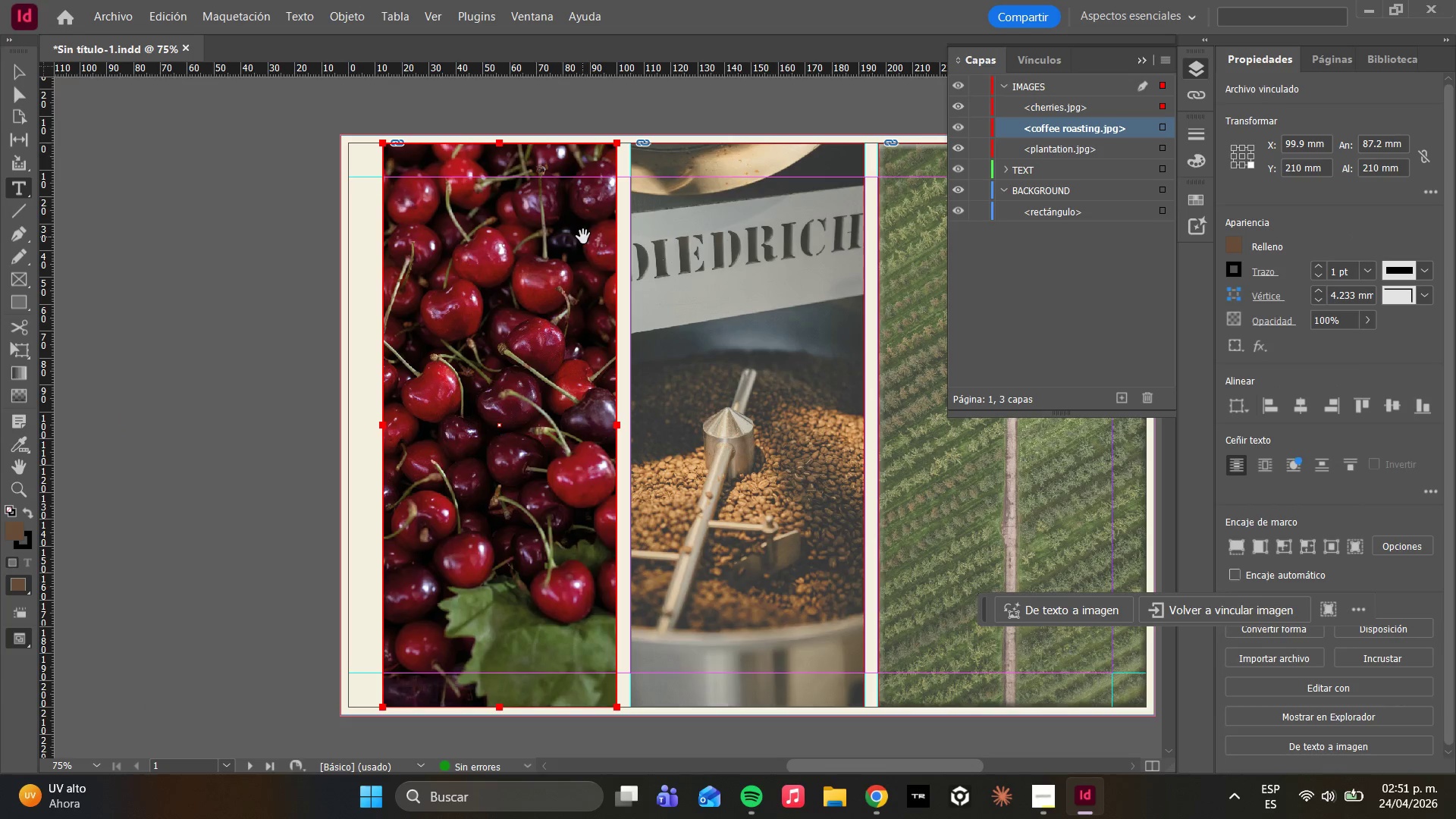 
key(Control+Z)
 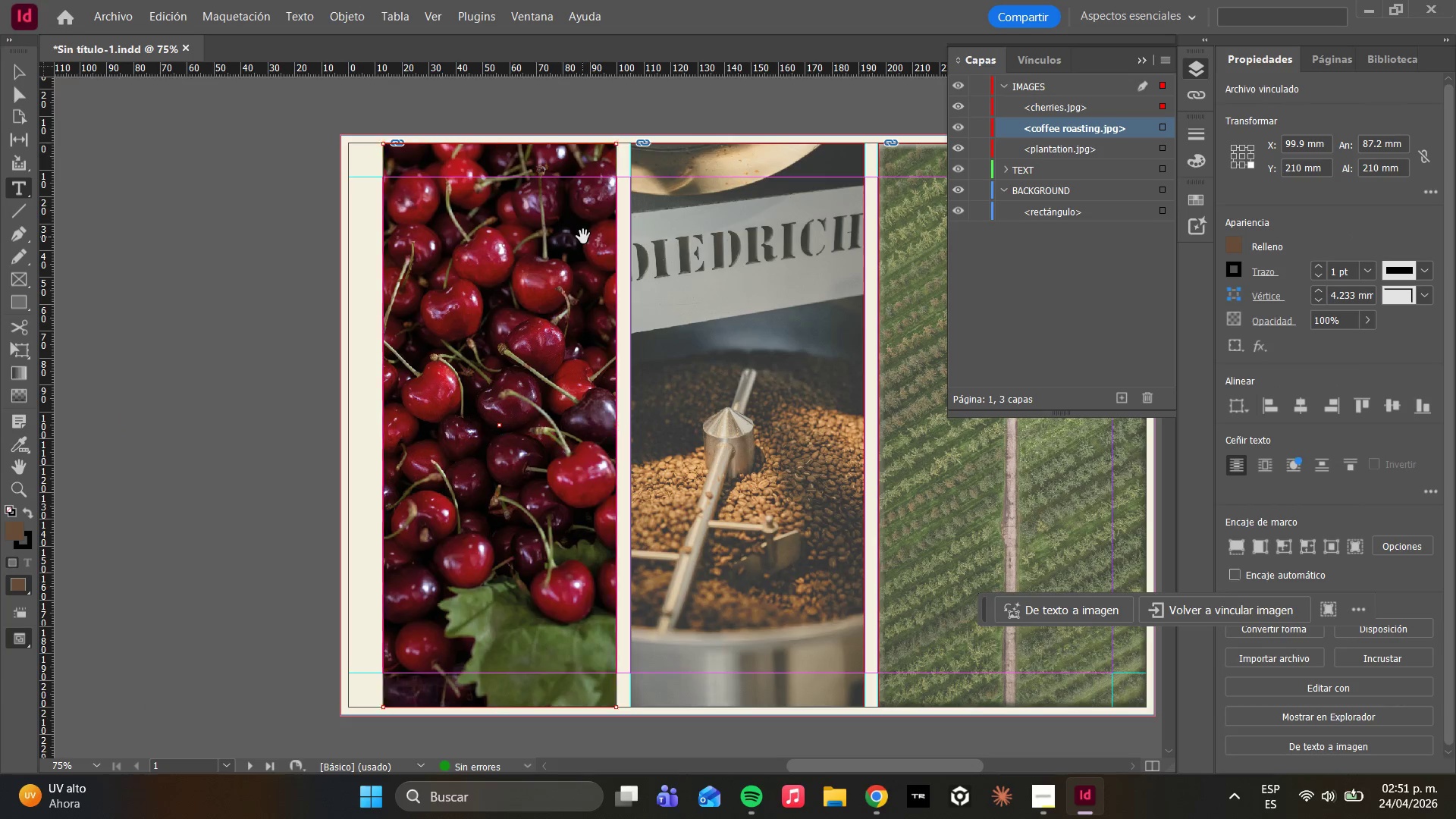 
key(Control+Z)
 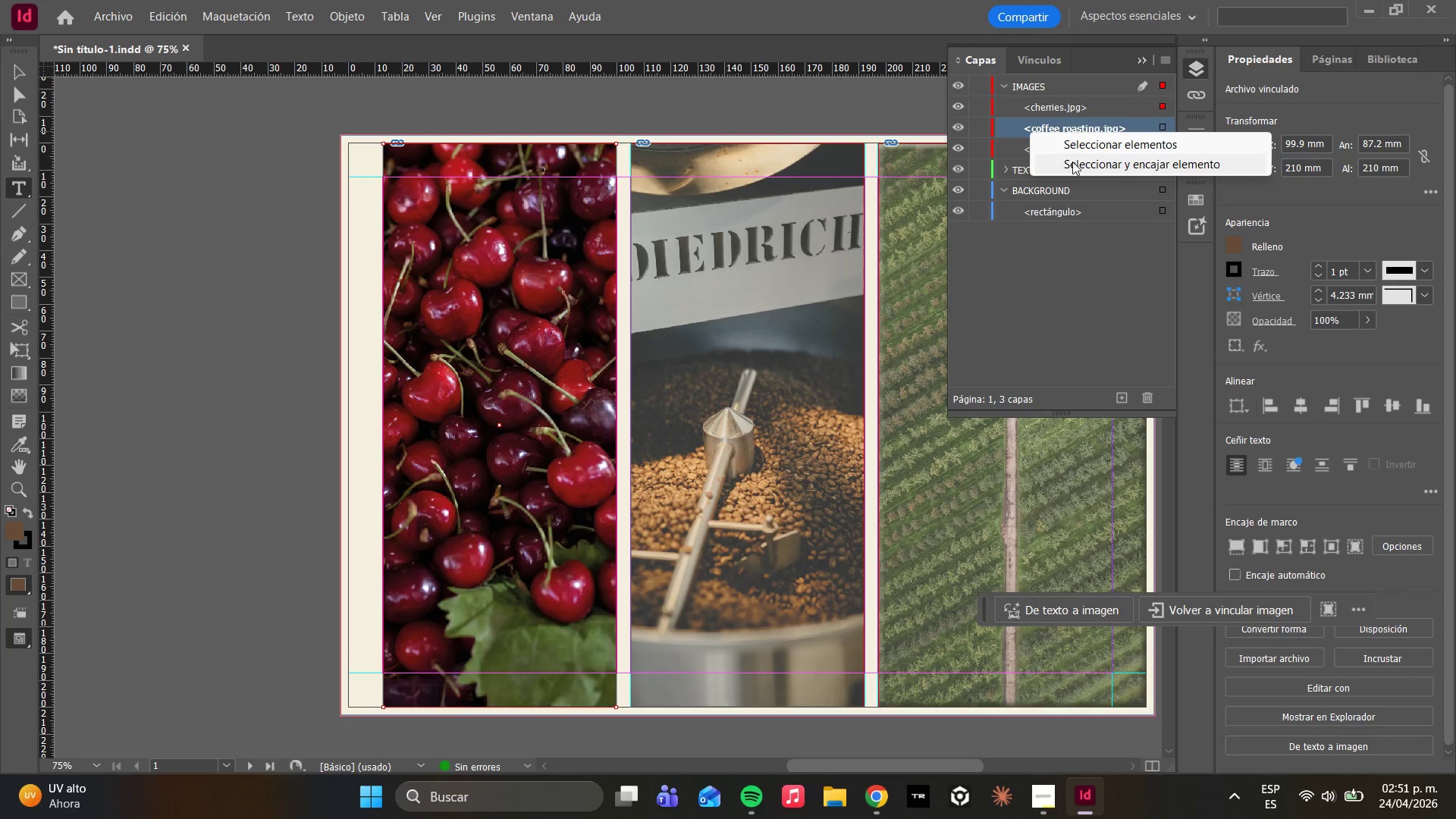 
left_click([1146, 390])
 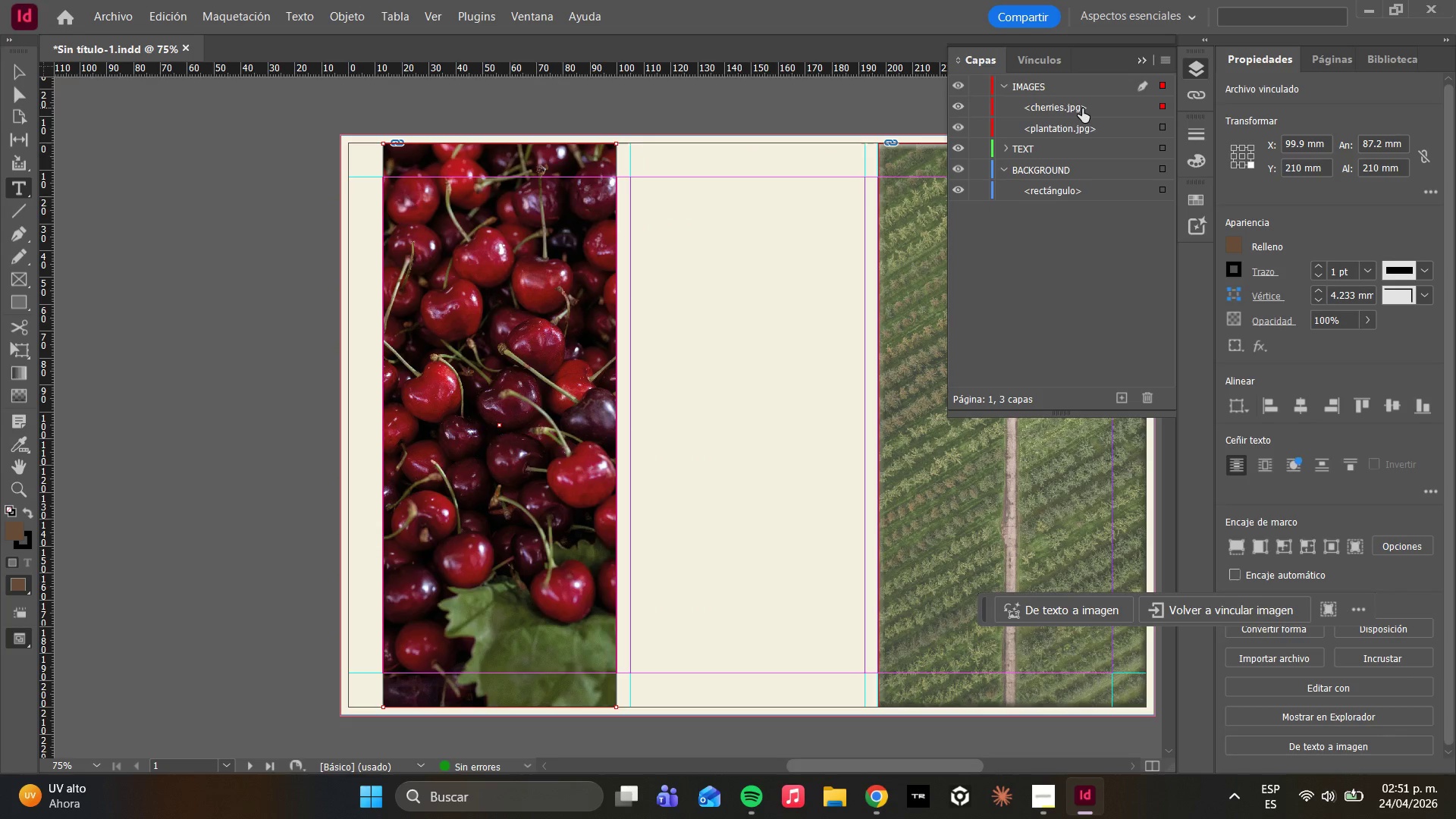 
left_click([1078, 123])
 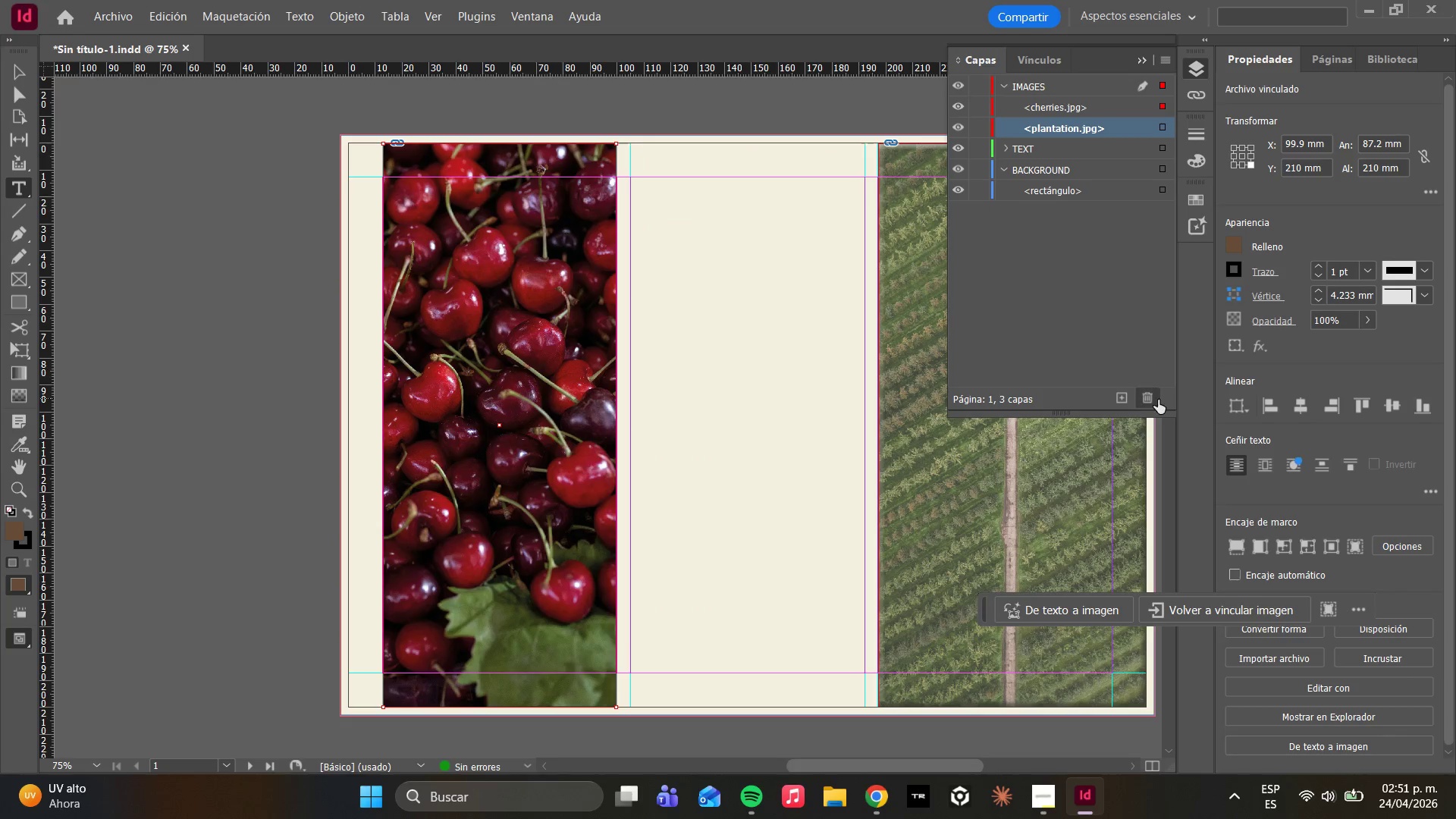 
left_click([1149, 389])
 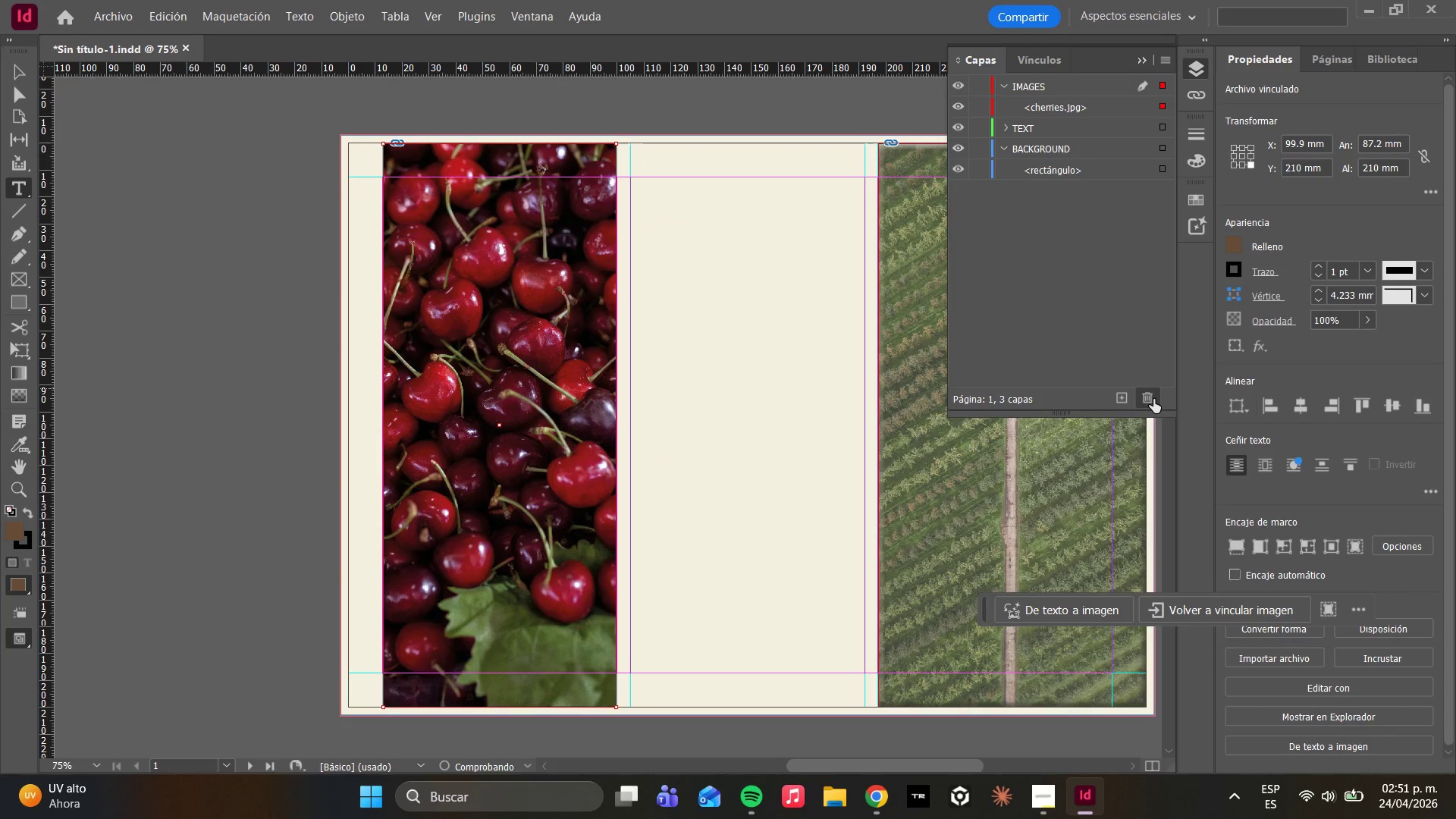 
left_click([1153, 399])
 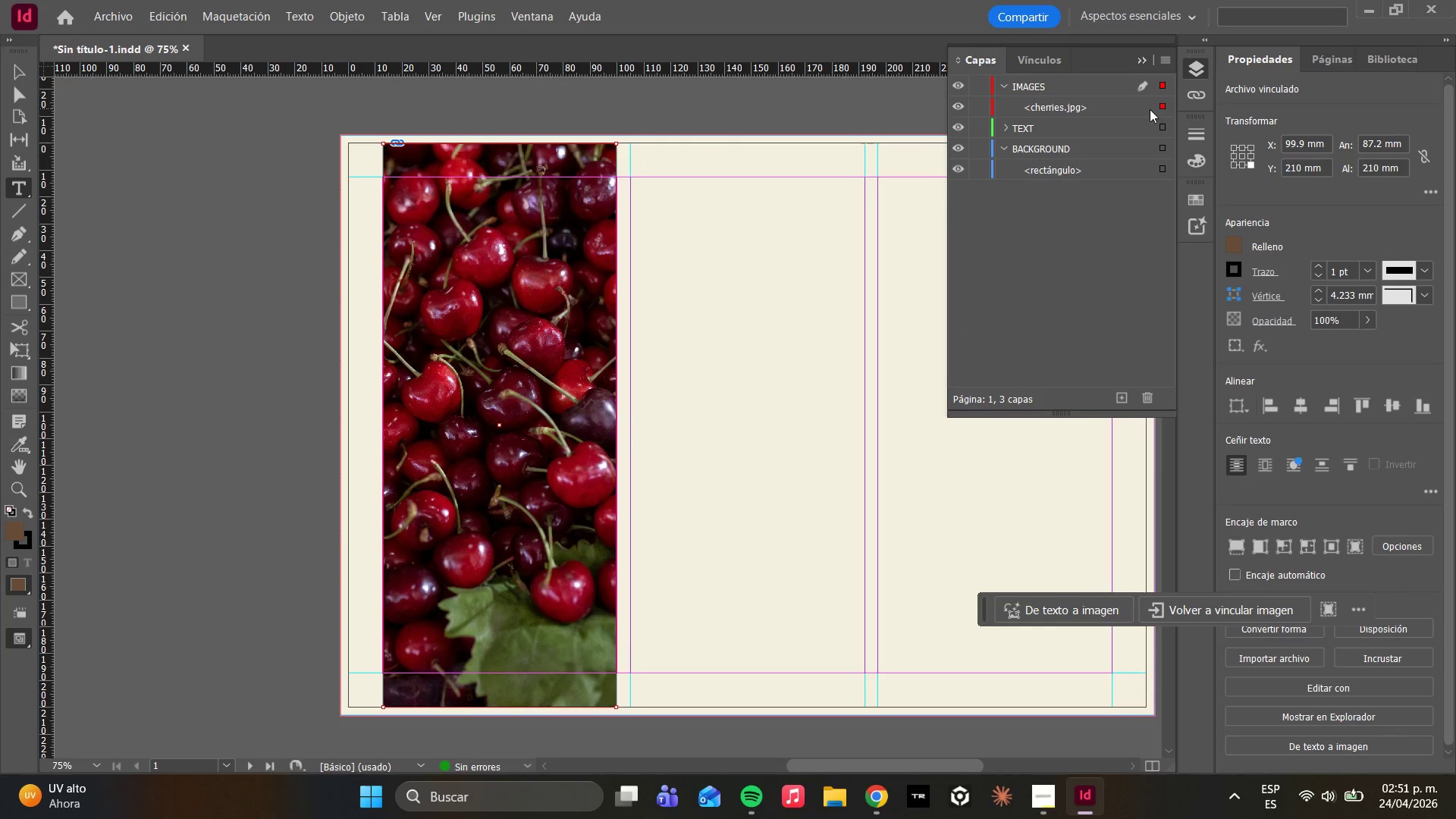 
left_click([1092, 104])
 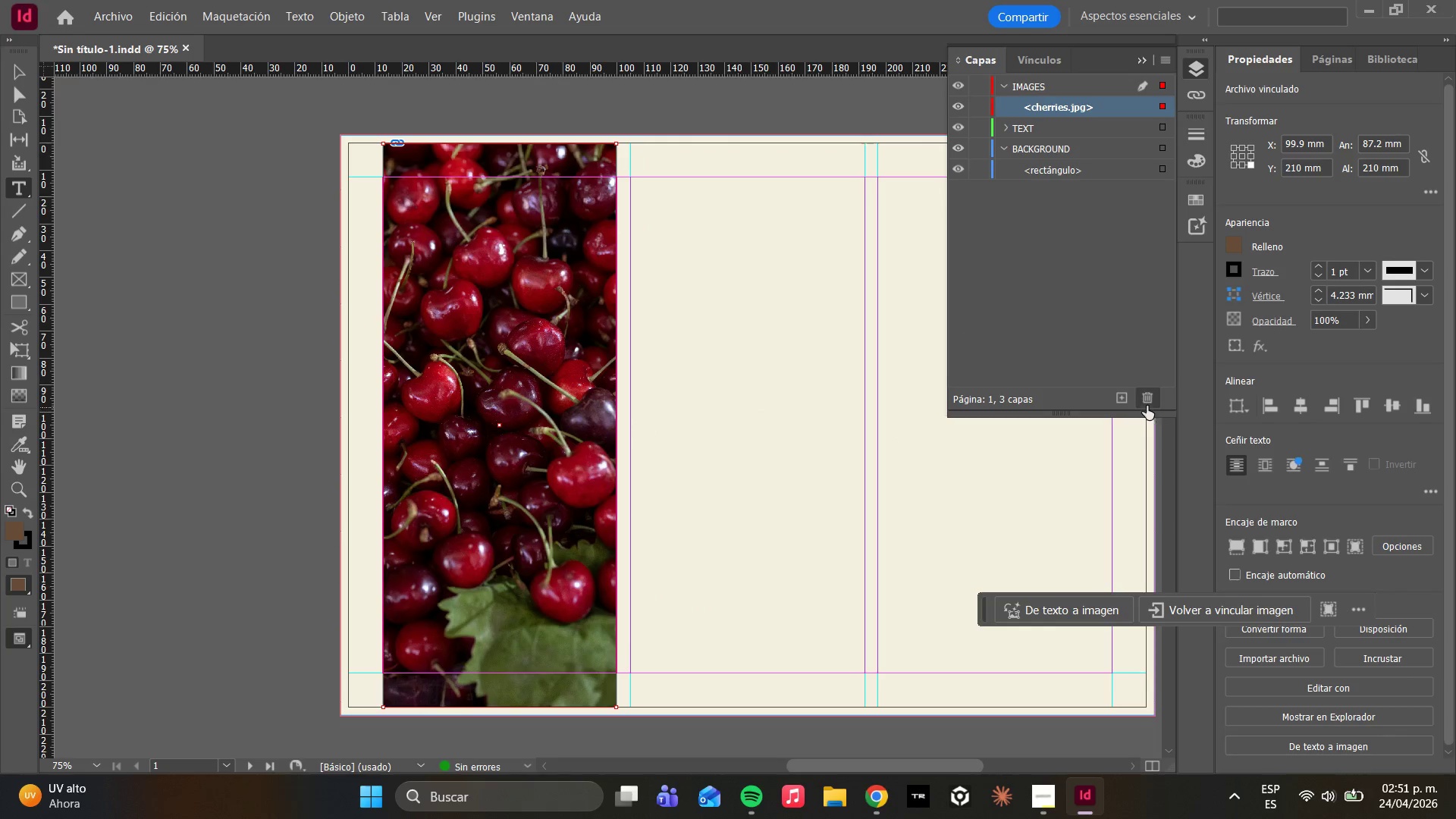 
left_click([1145, 404])
 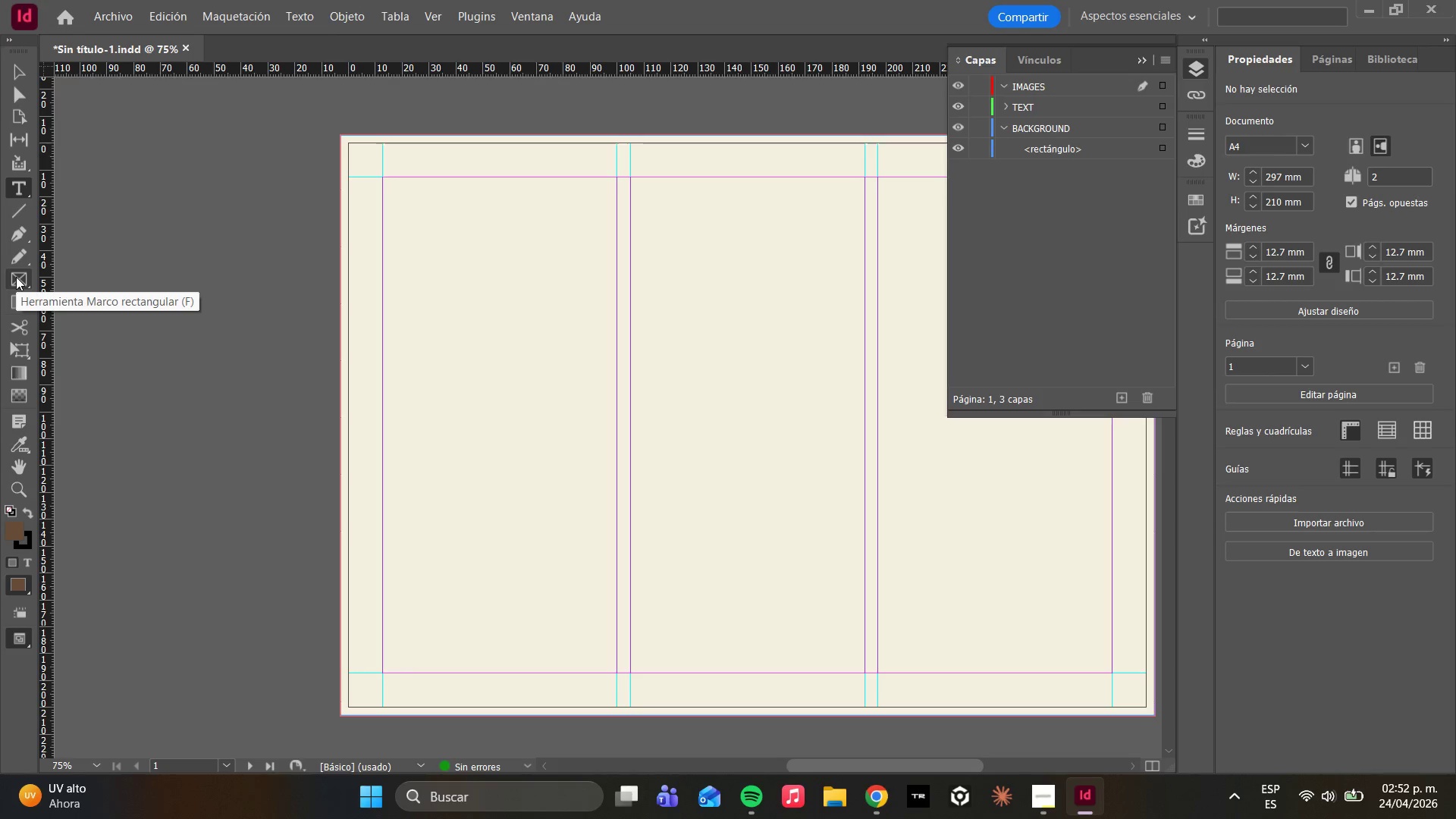 
wait(9.5)
 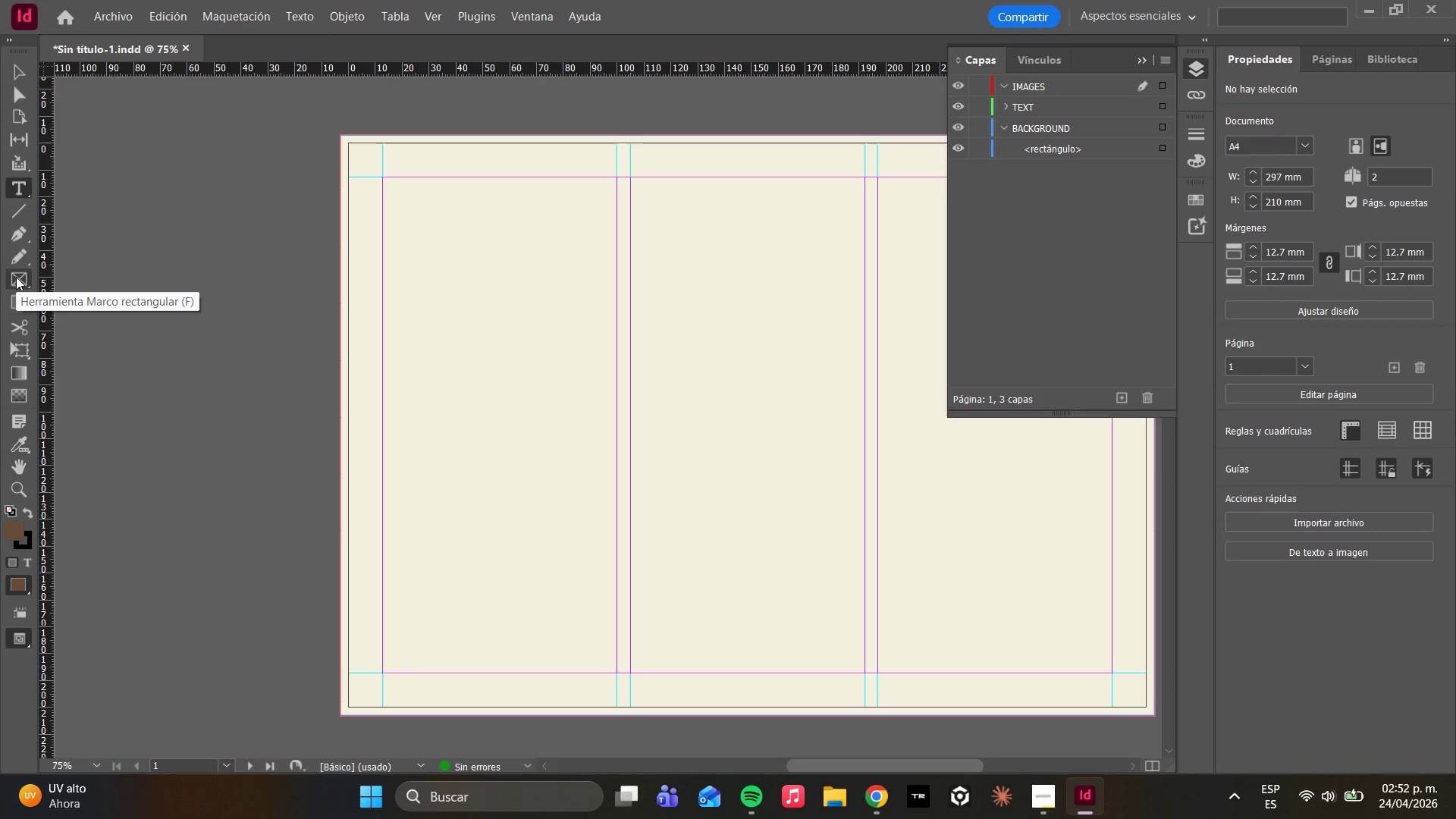 
key(M)
 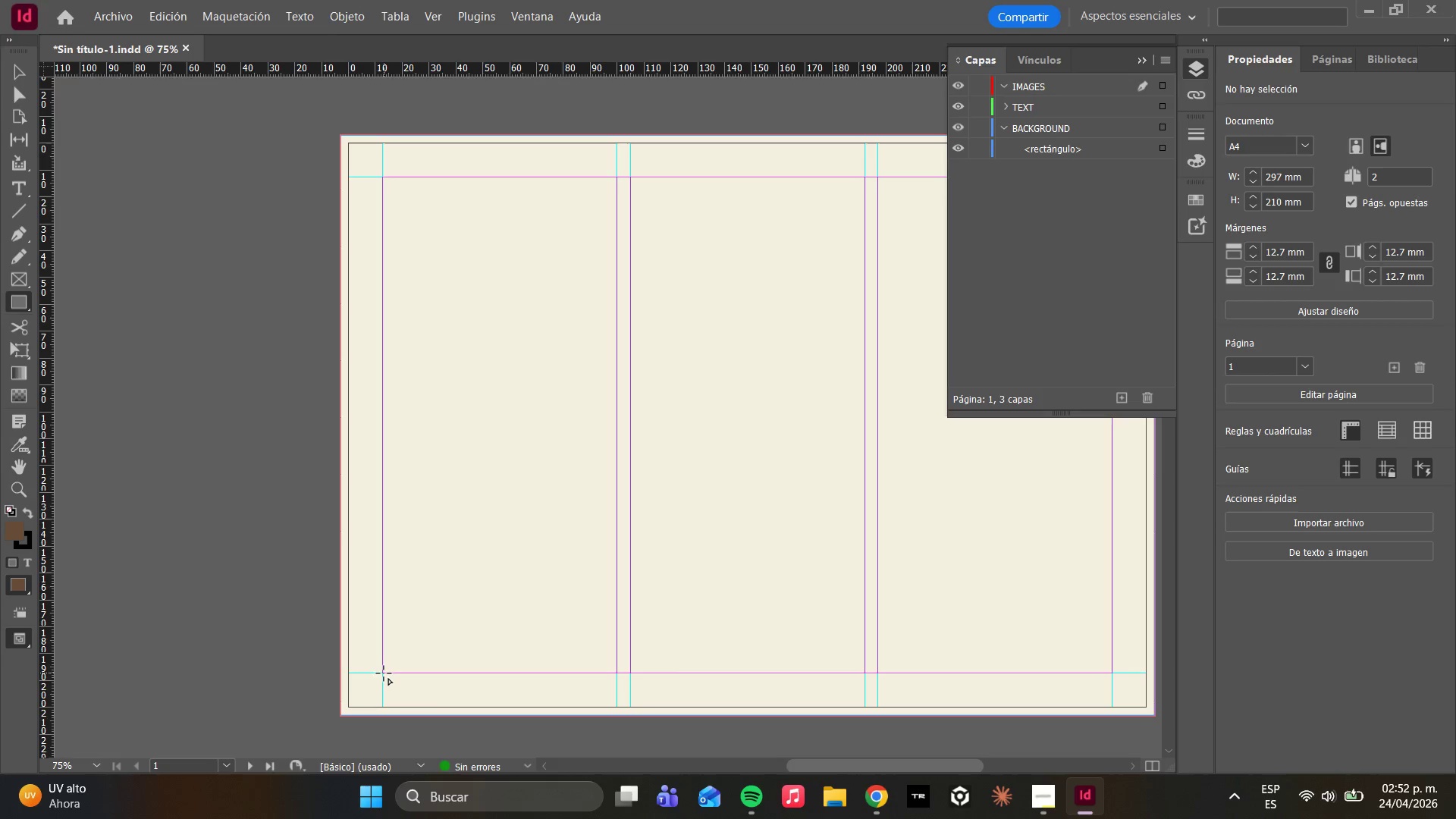 
left_click_drag(start_coordinate=[382, 672], to_coordinate=[614, 543])
 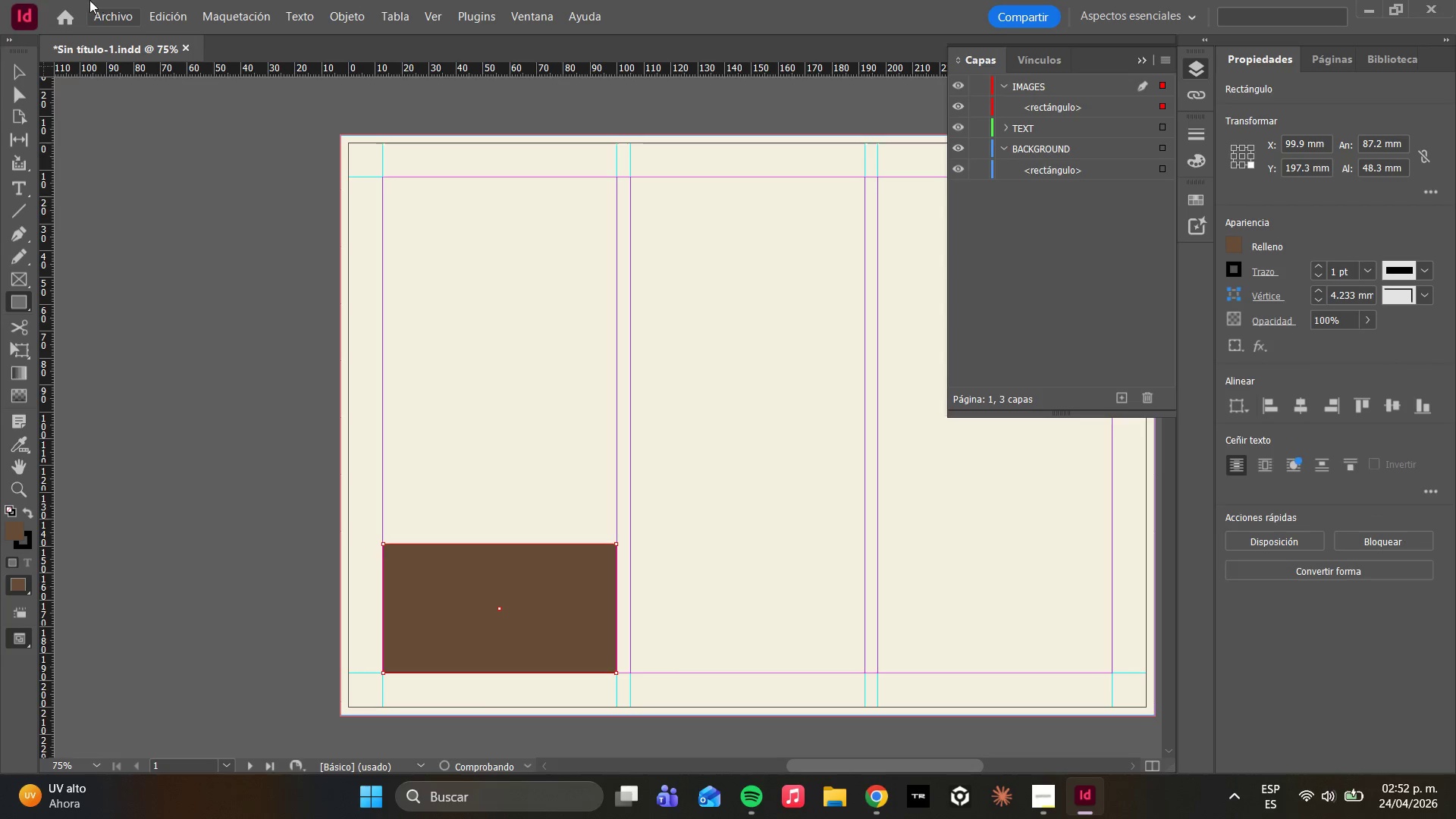 
left_click([104, 2])
 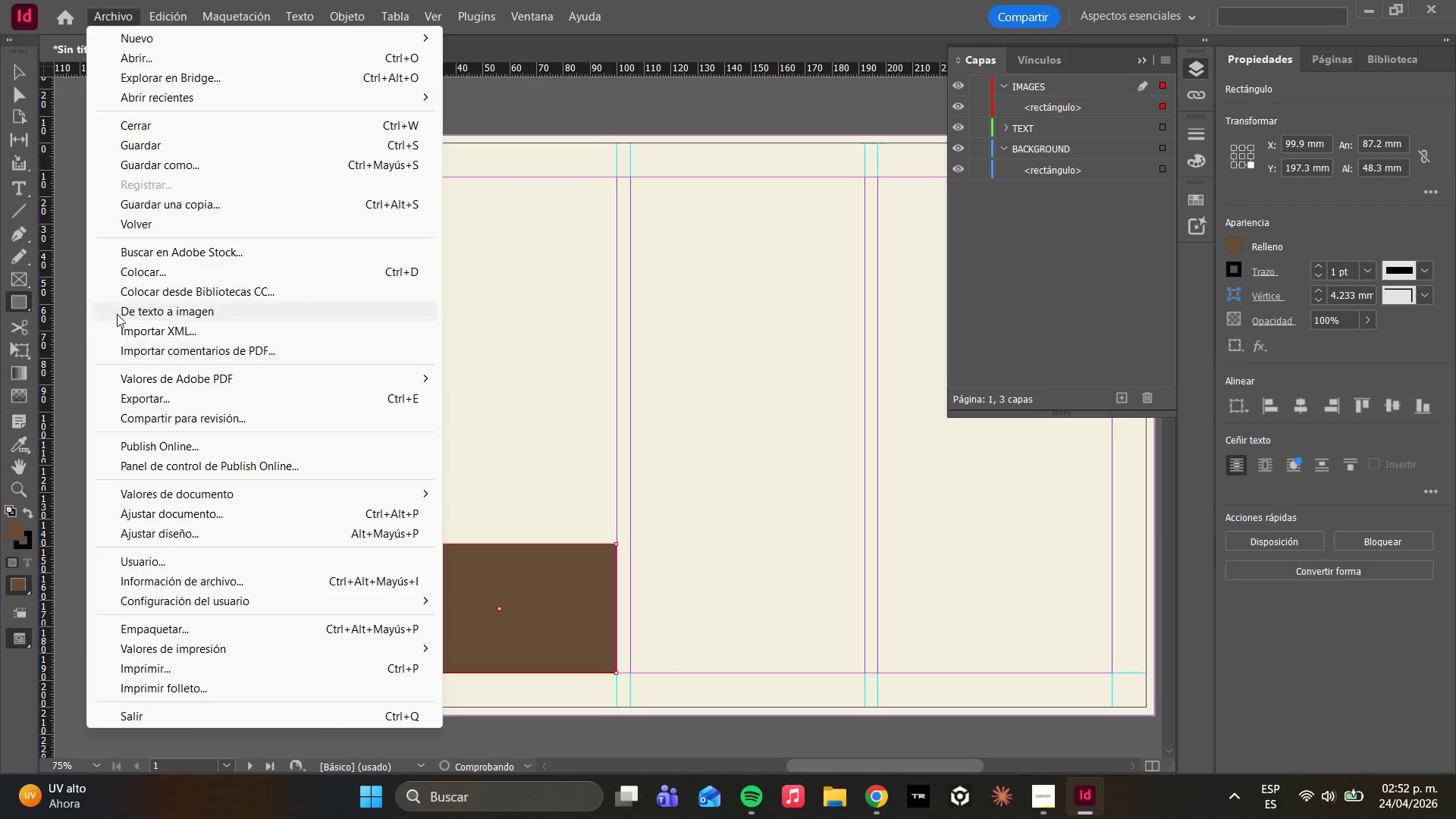 
left_click([161, 272])
 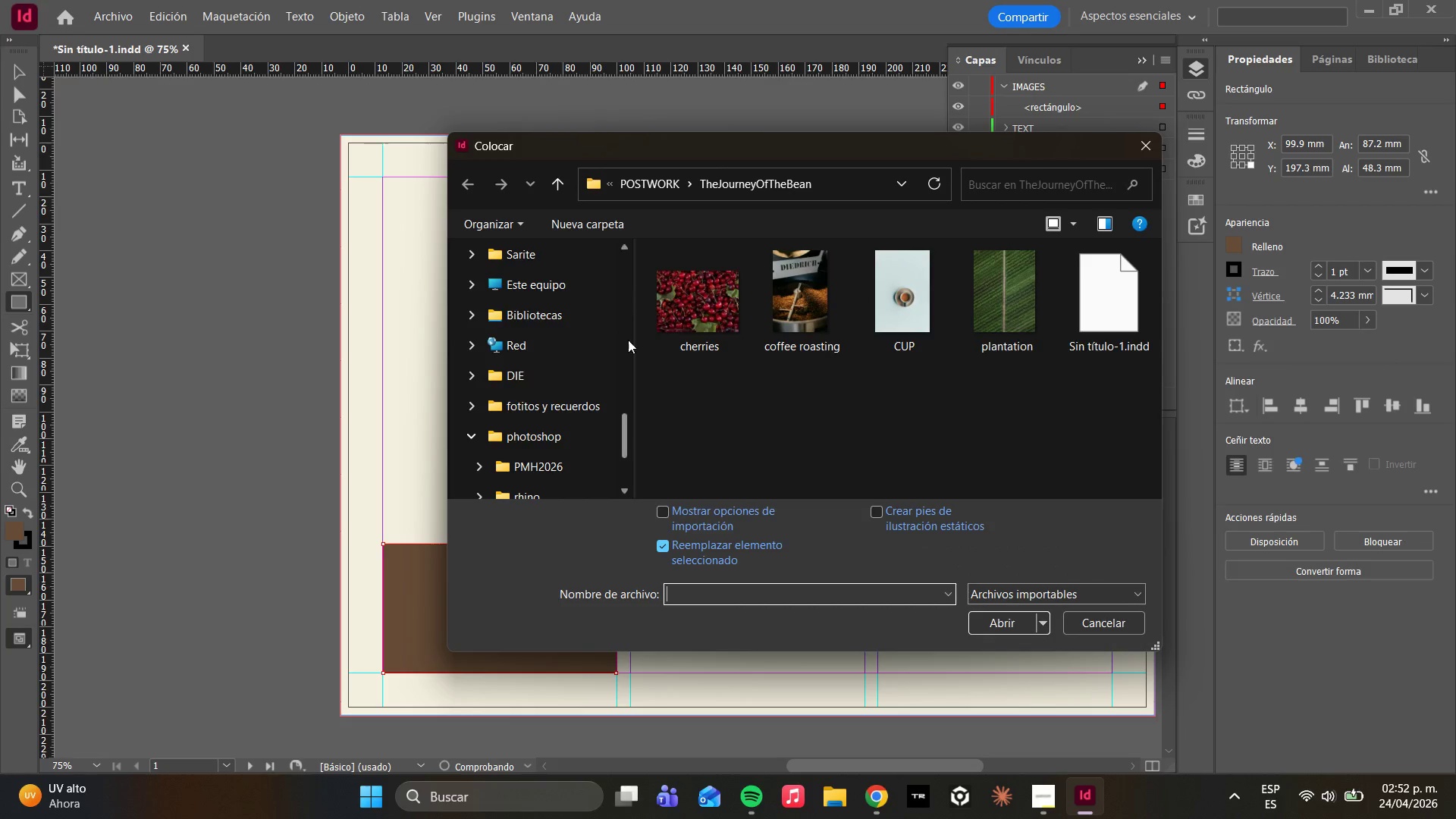 
left_click_drag(start_coordinate=[708, 309], to_coordinate=[711, 309])
 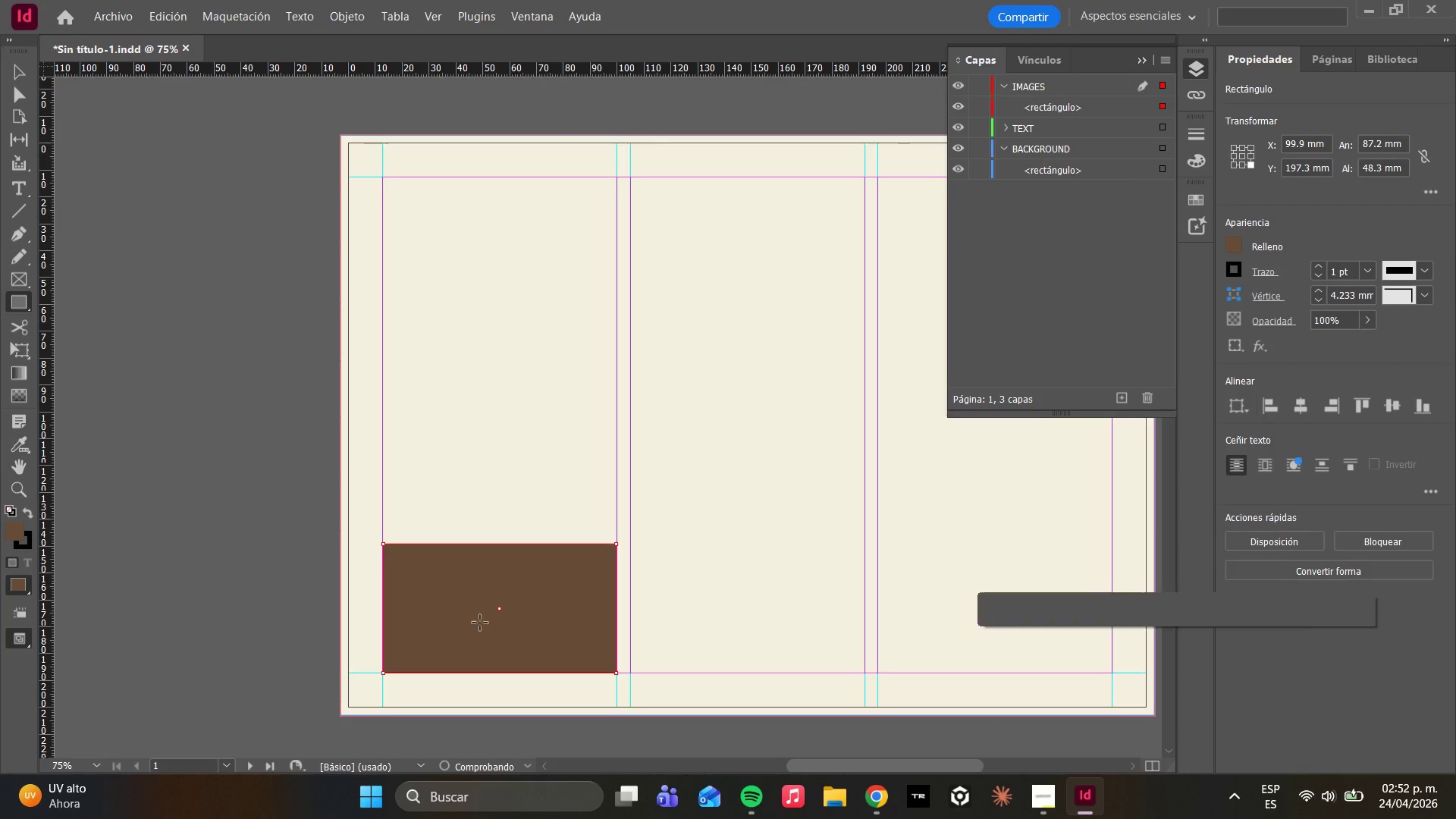 
right_click([487, 605])
 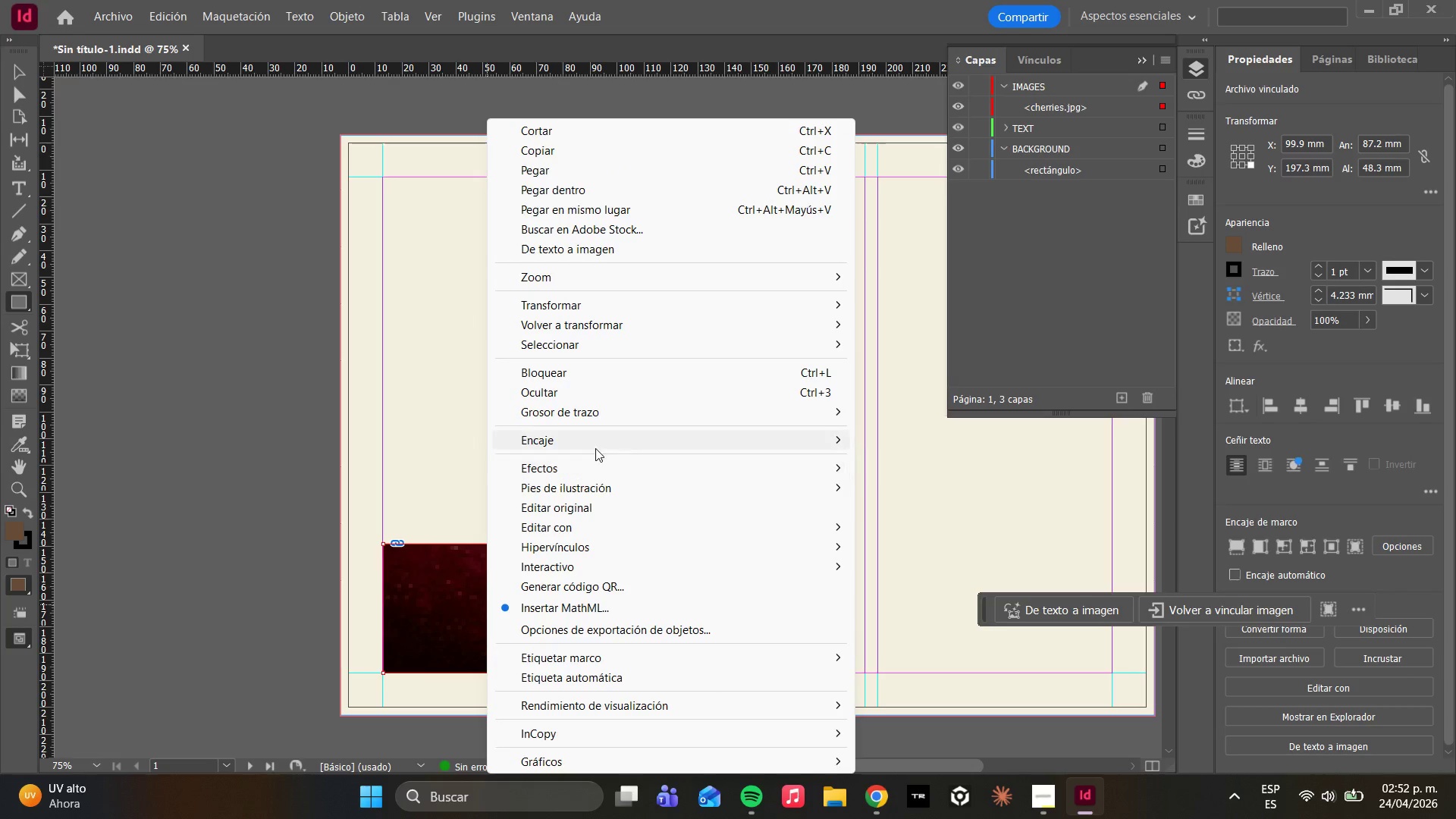 
left_click([595, 448])
 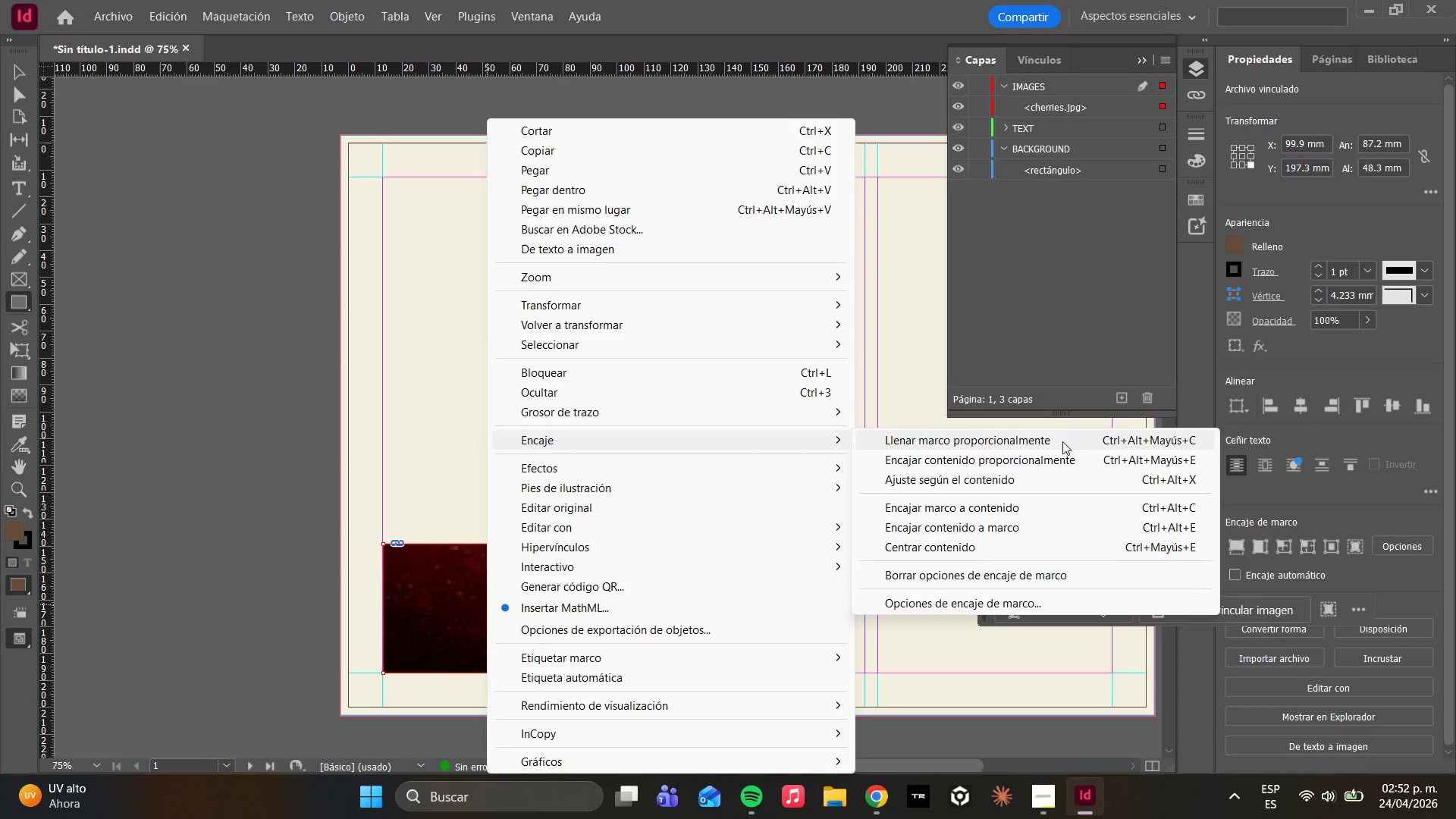 
left_click([1061, 441])
 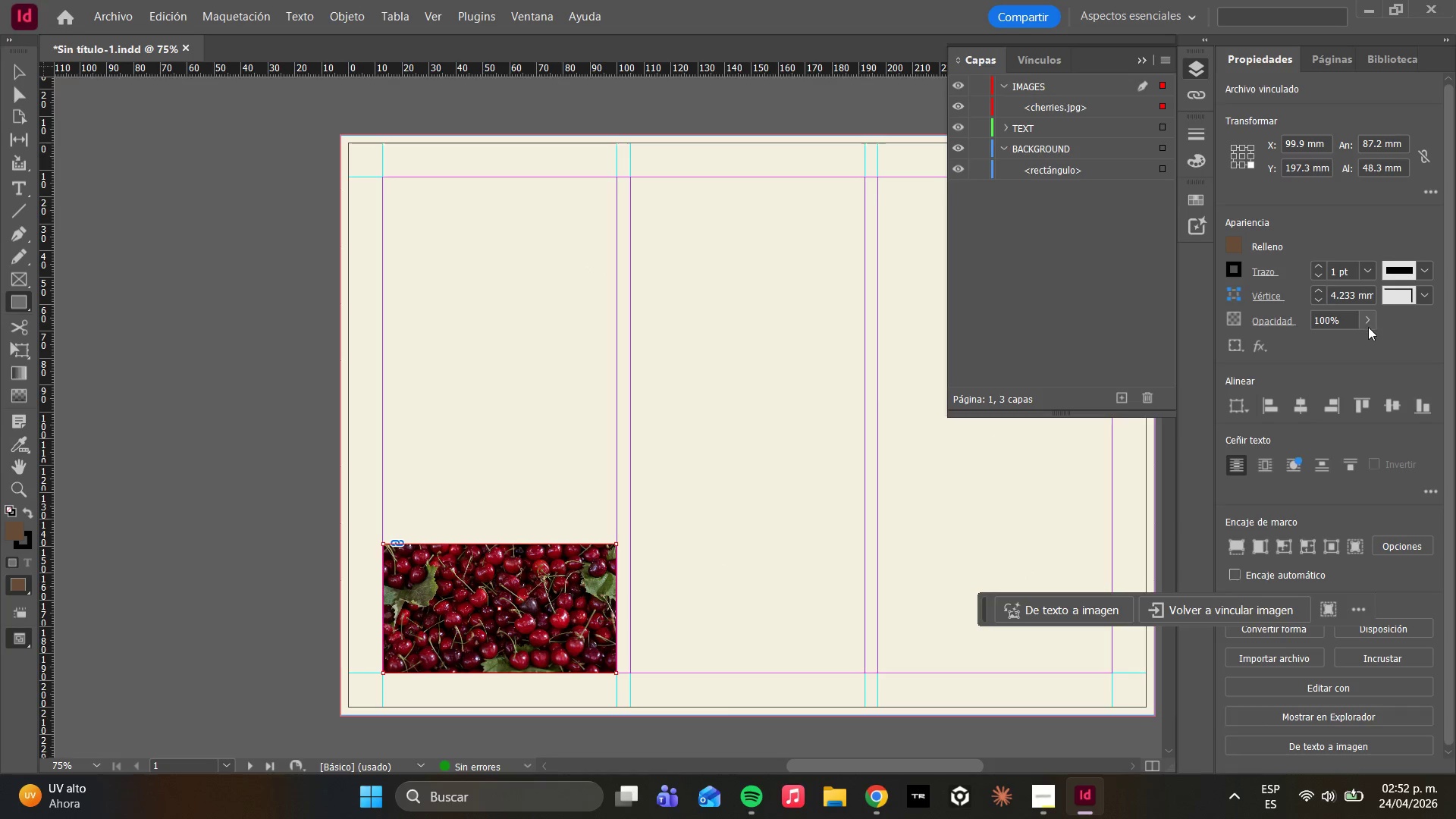 
wait(7.39)
 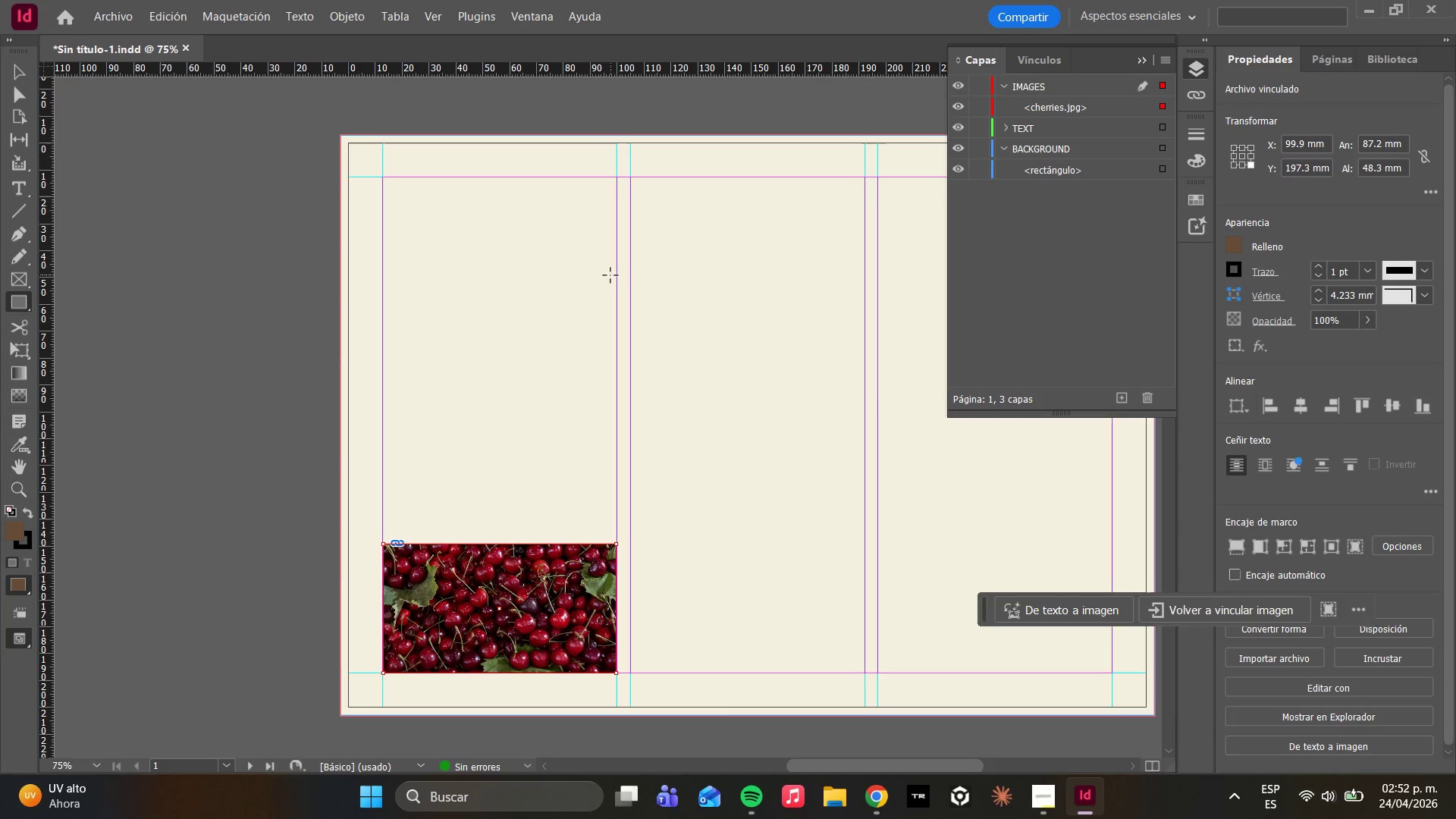 
left_click([1369, 322])
 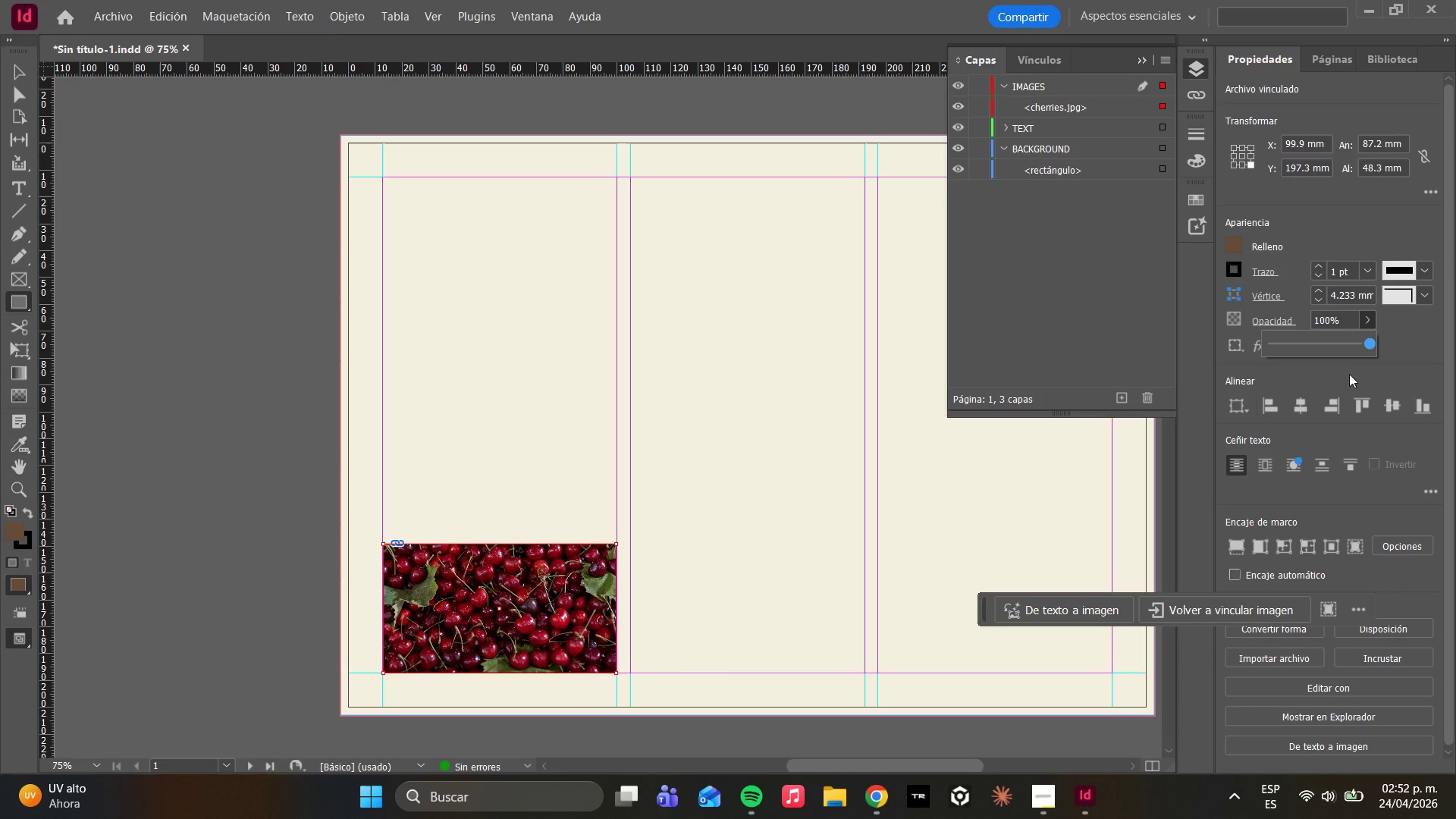 
wait(5.36)
 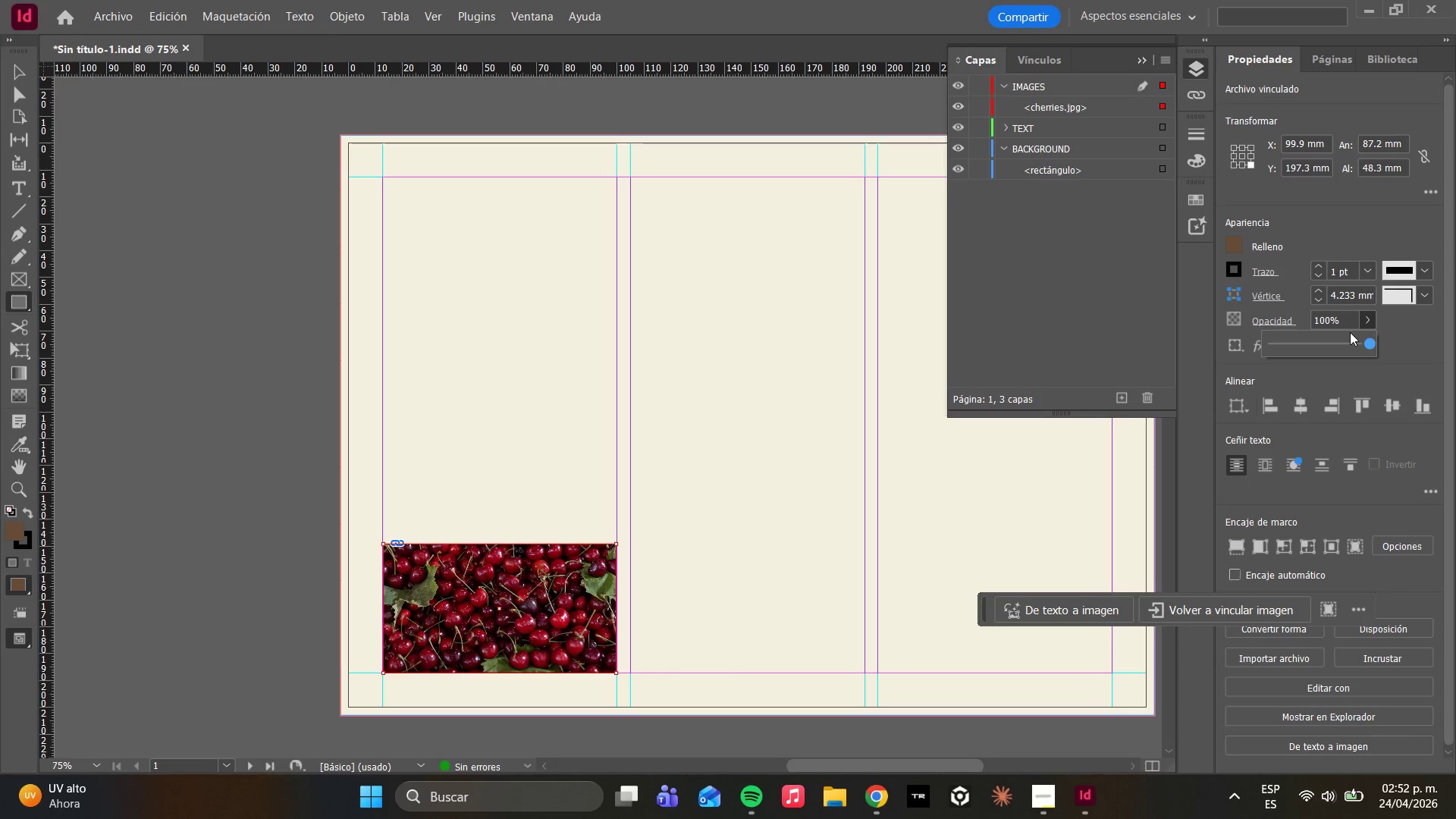 
left_click_drag(start_coordinate=[1363, 345], to_coordinate=[1333, 340])
 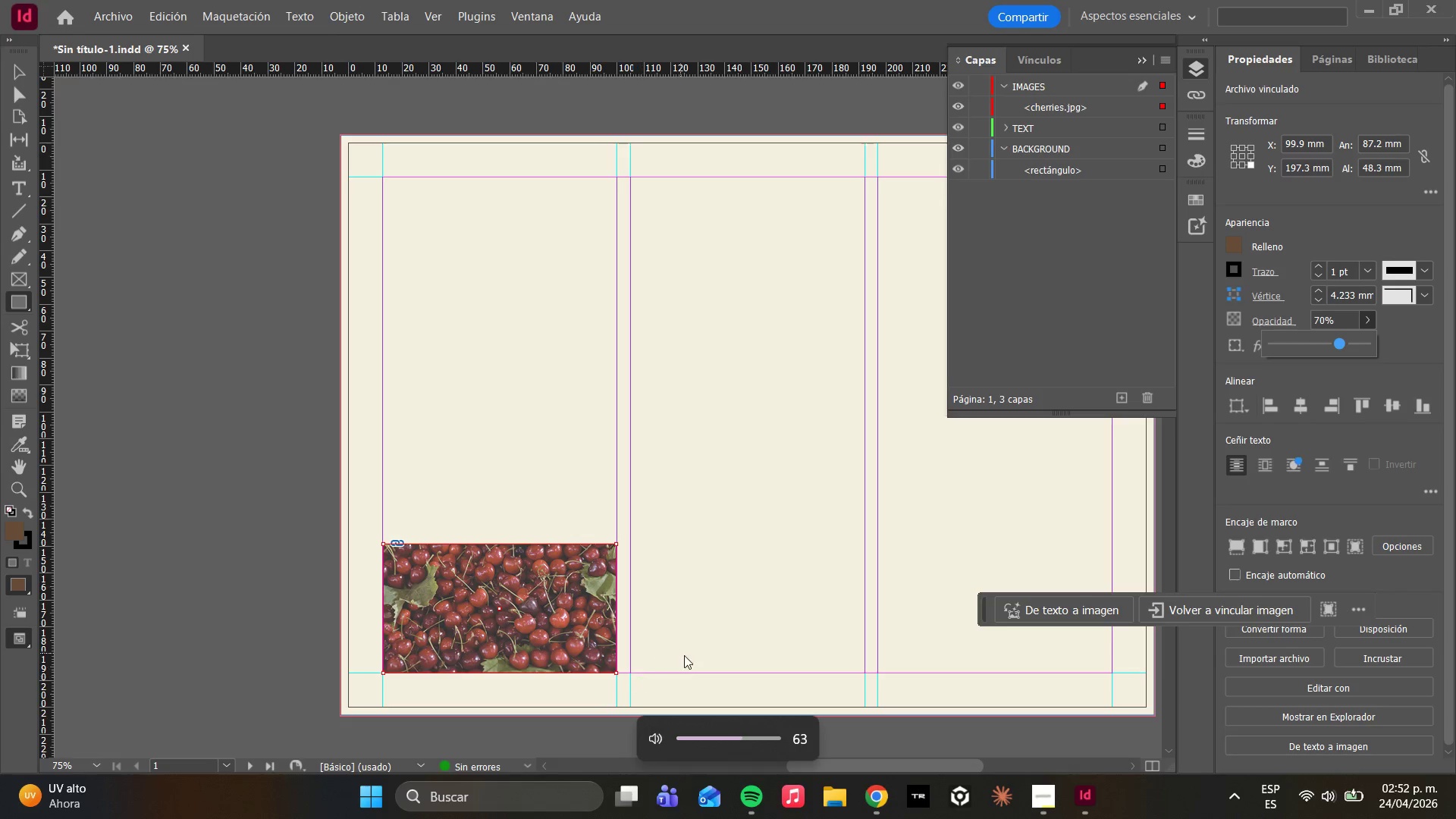 
wait(21.73)
 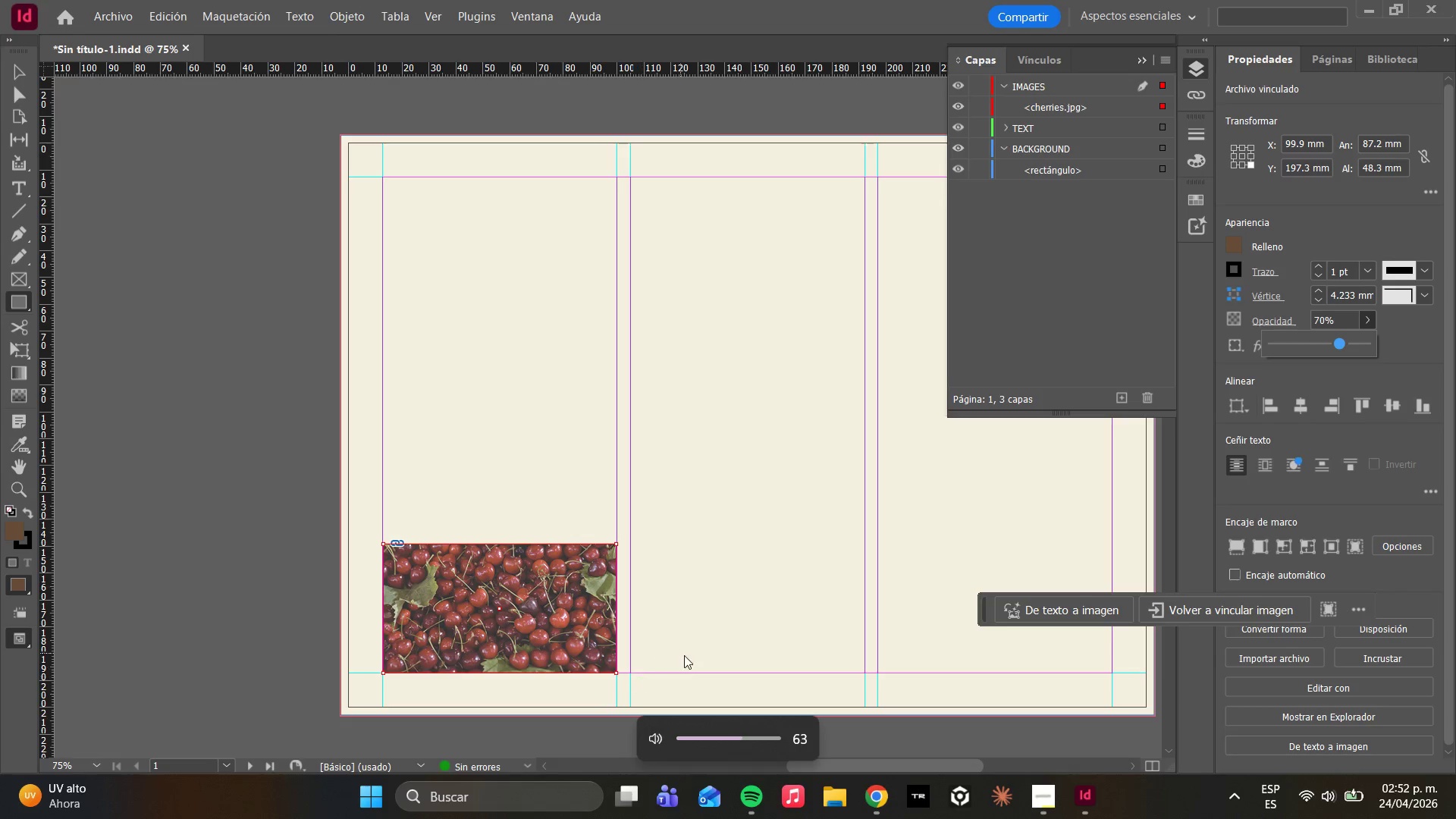 
type(mm)
 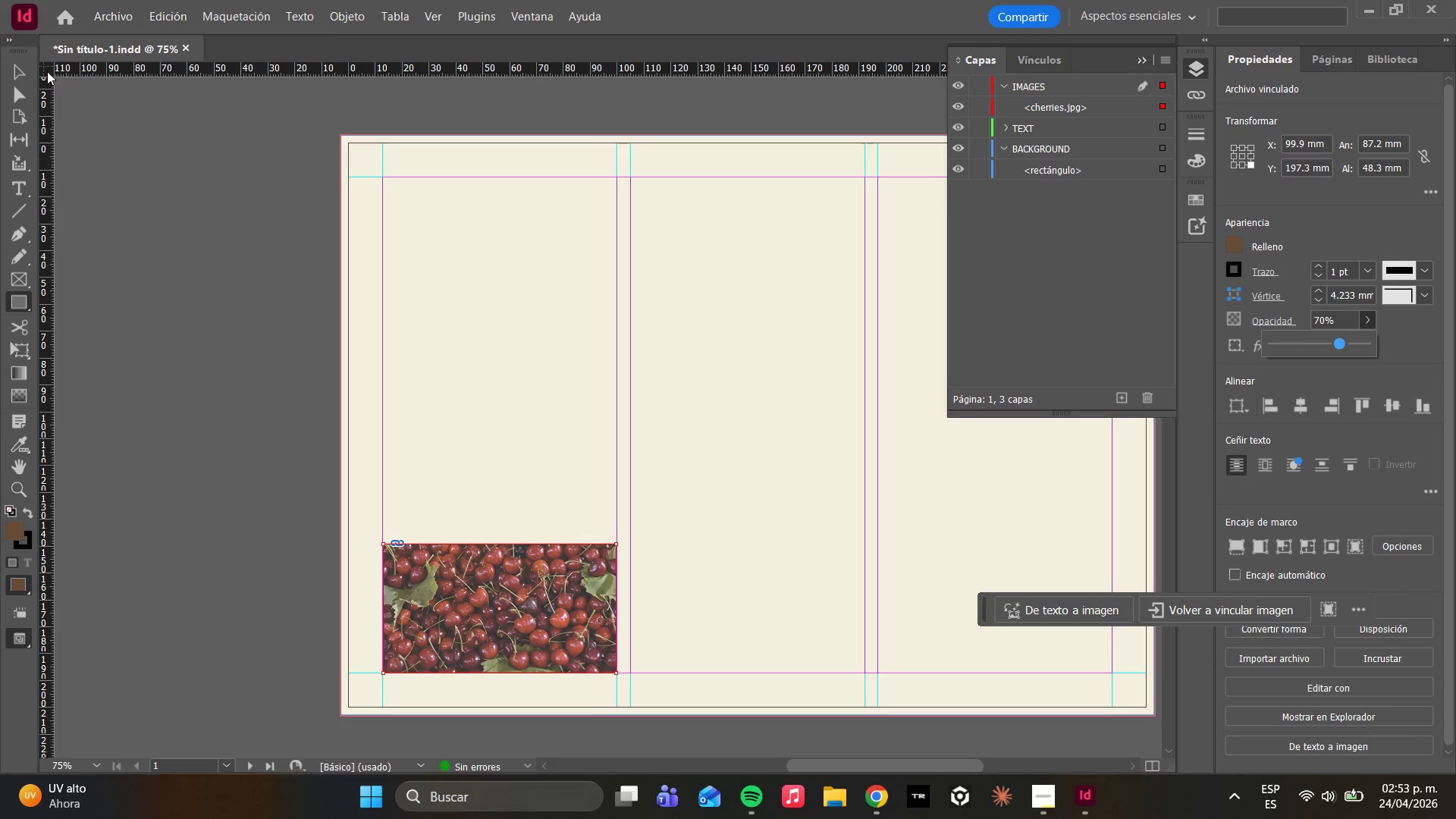 
left_click([25, 88])
 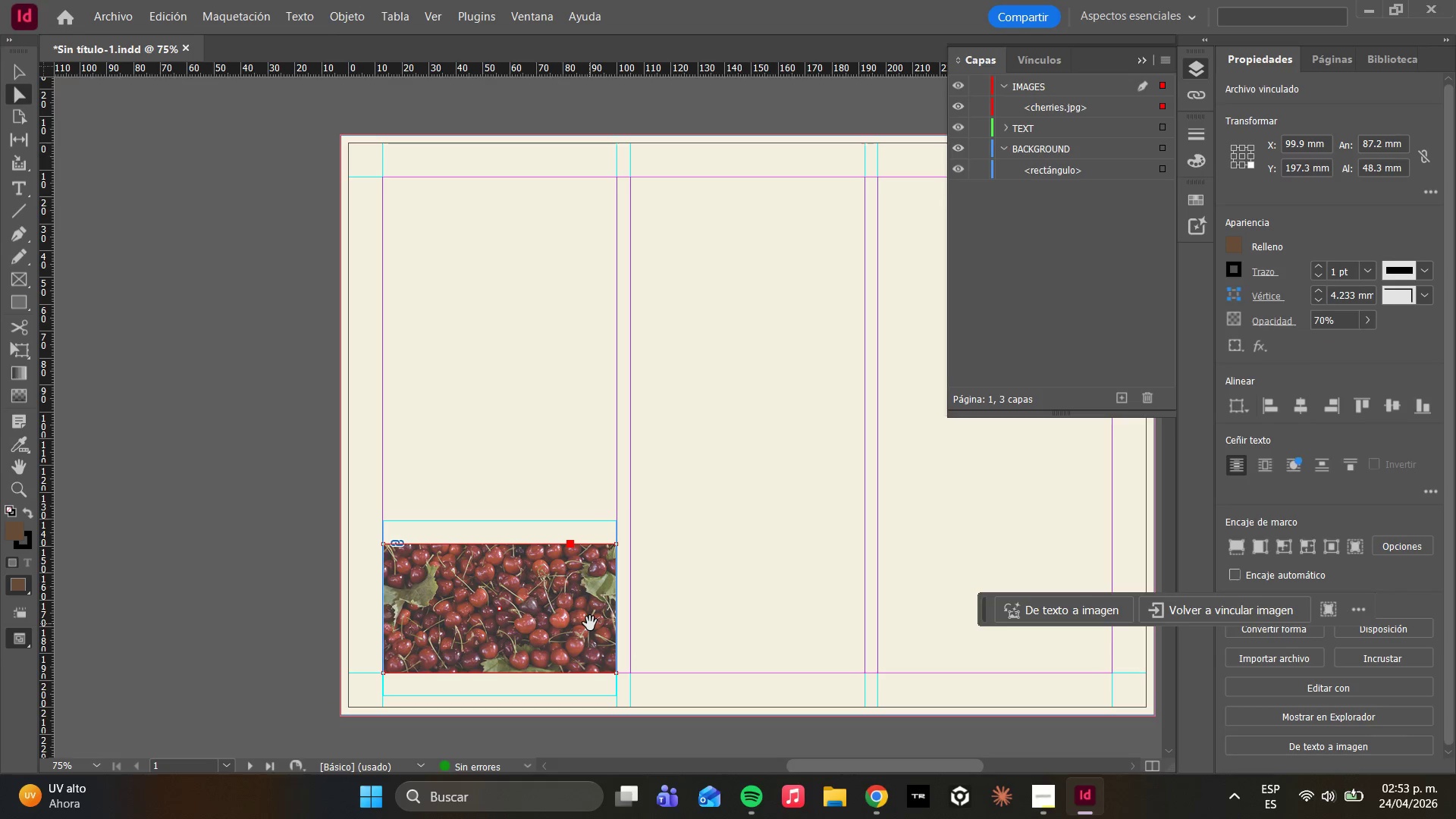 
key(M)
 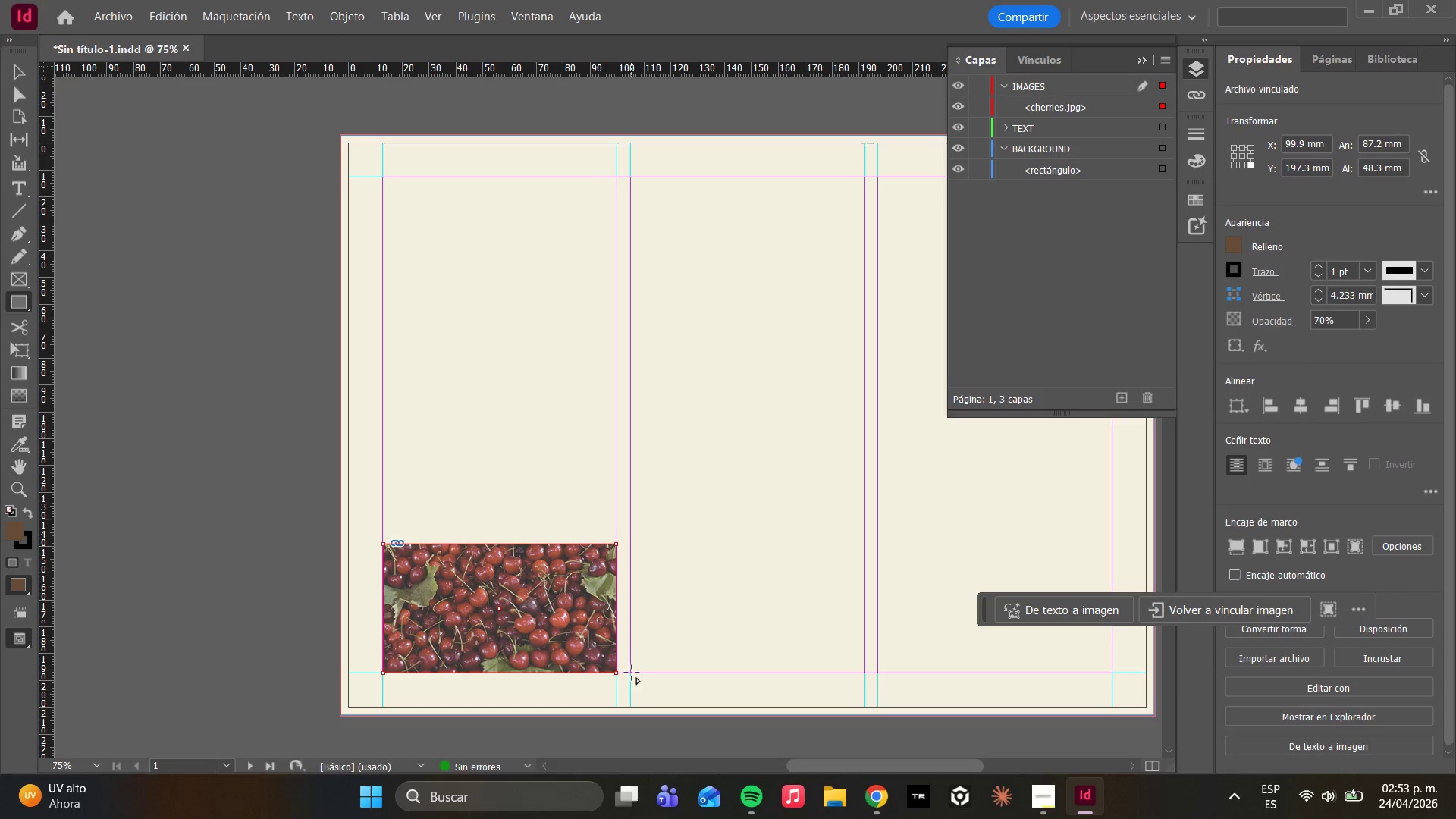 
left_click_drag(start_coordinate=[630, 673], to_coordinate=[861, 543])
 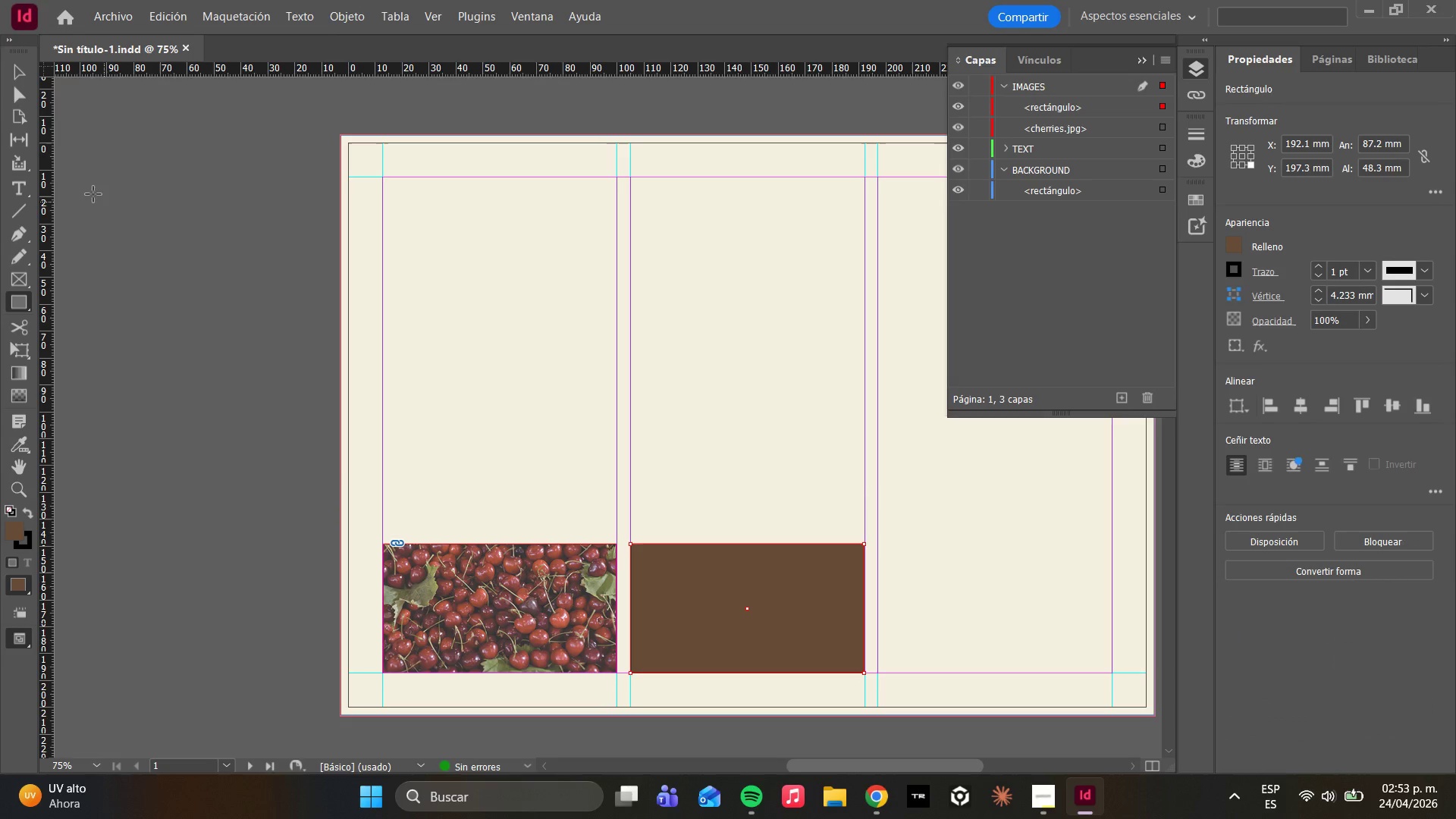 
left_click([114, 14])
 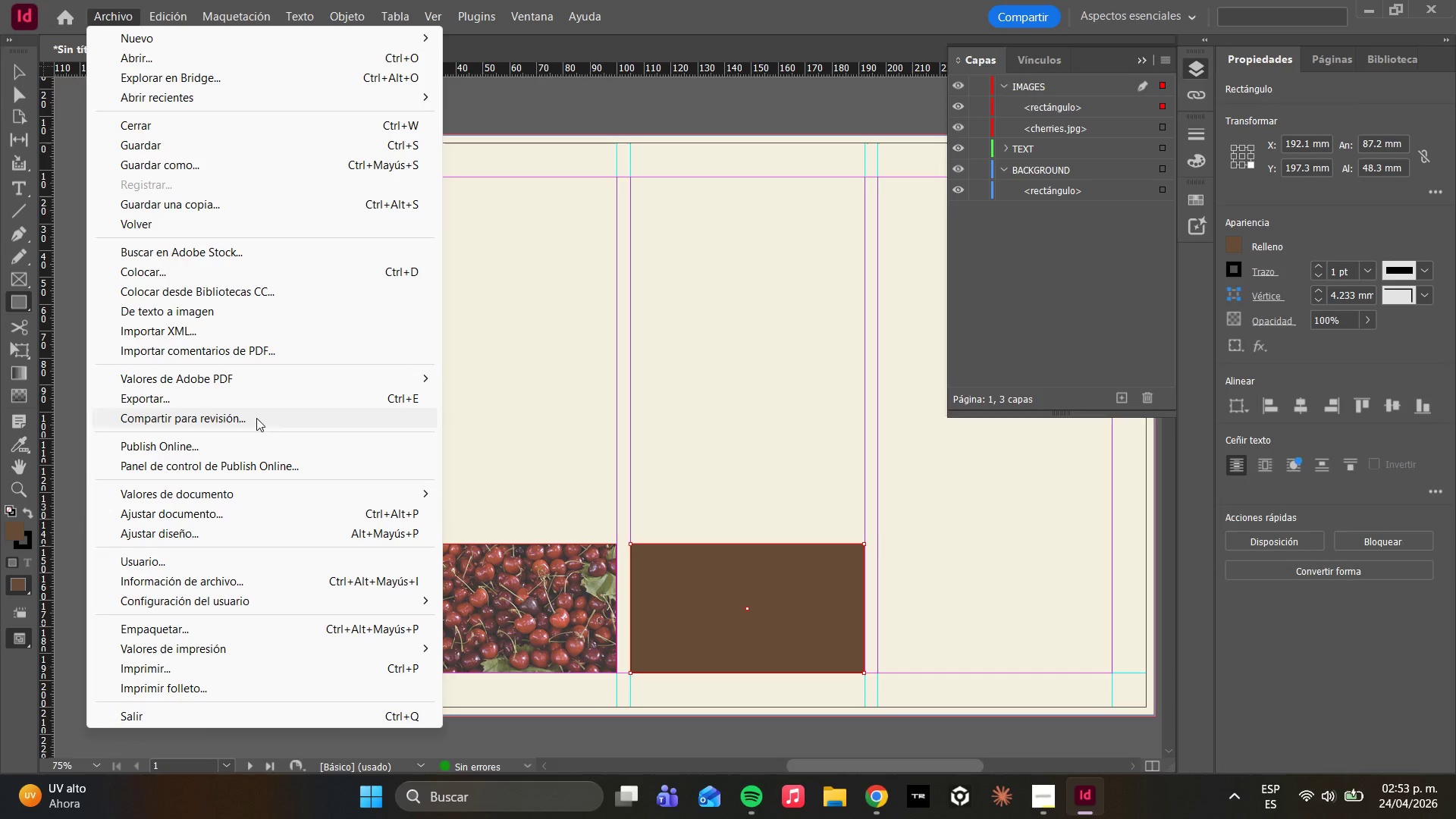 
wait(5.72)
 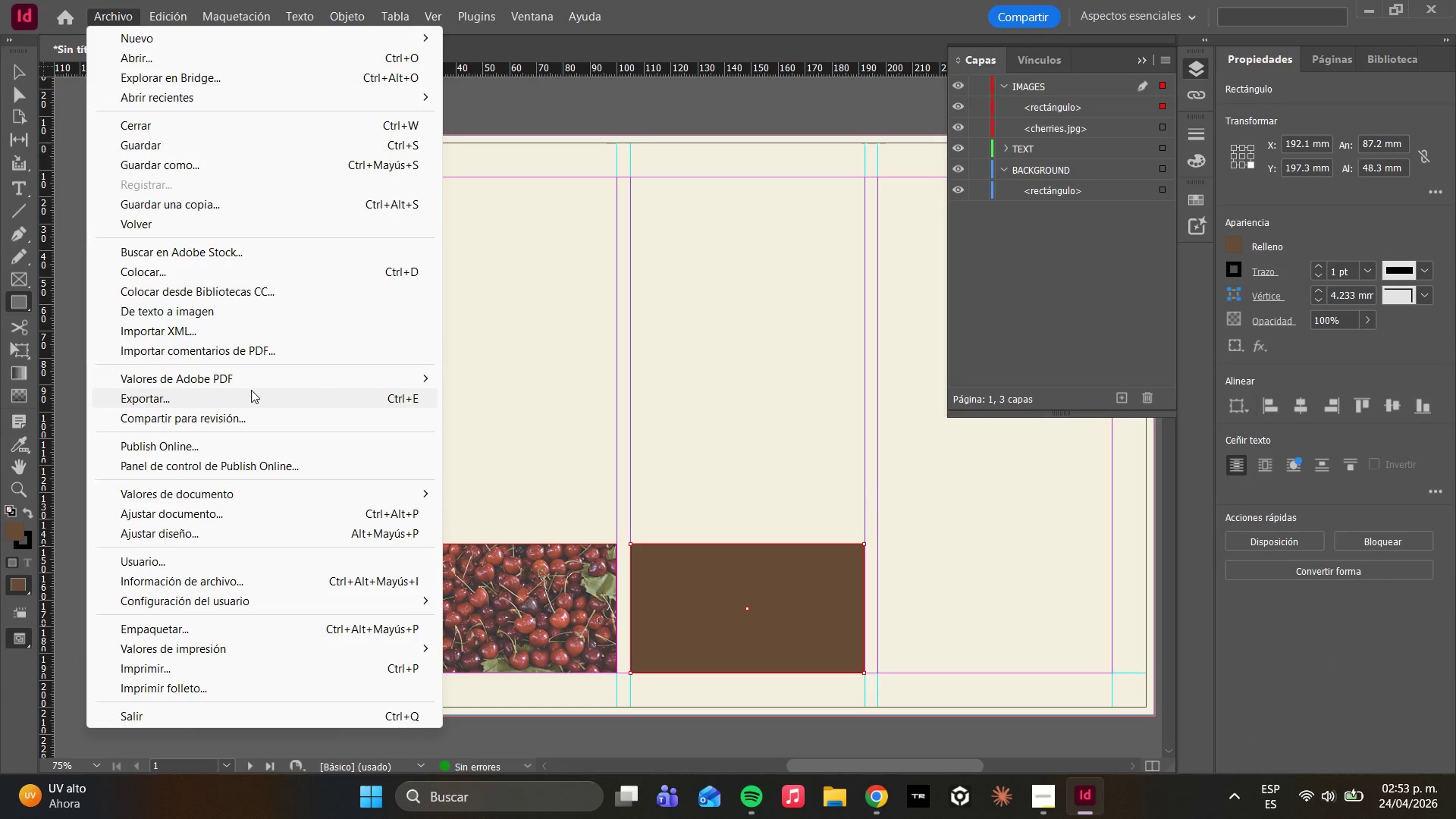 
left_click([215, 273])
 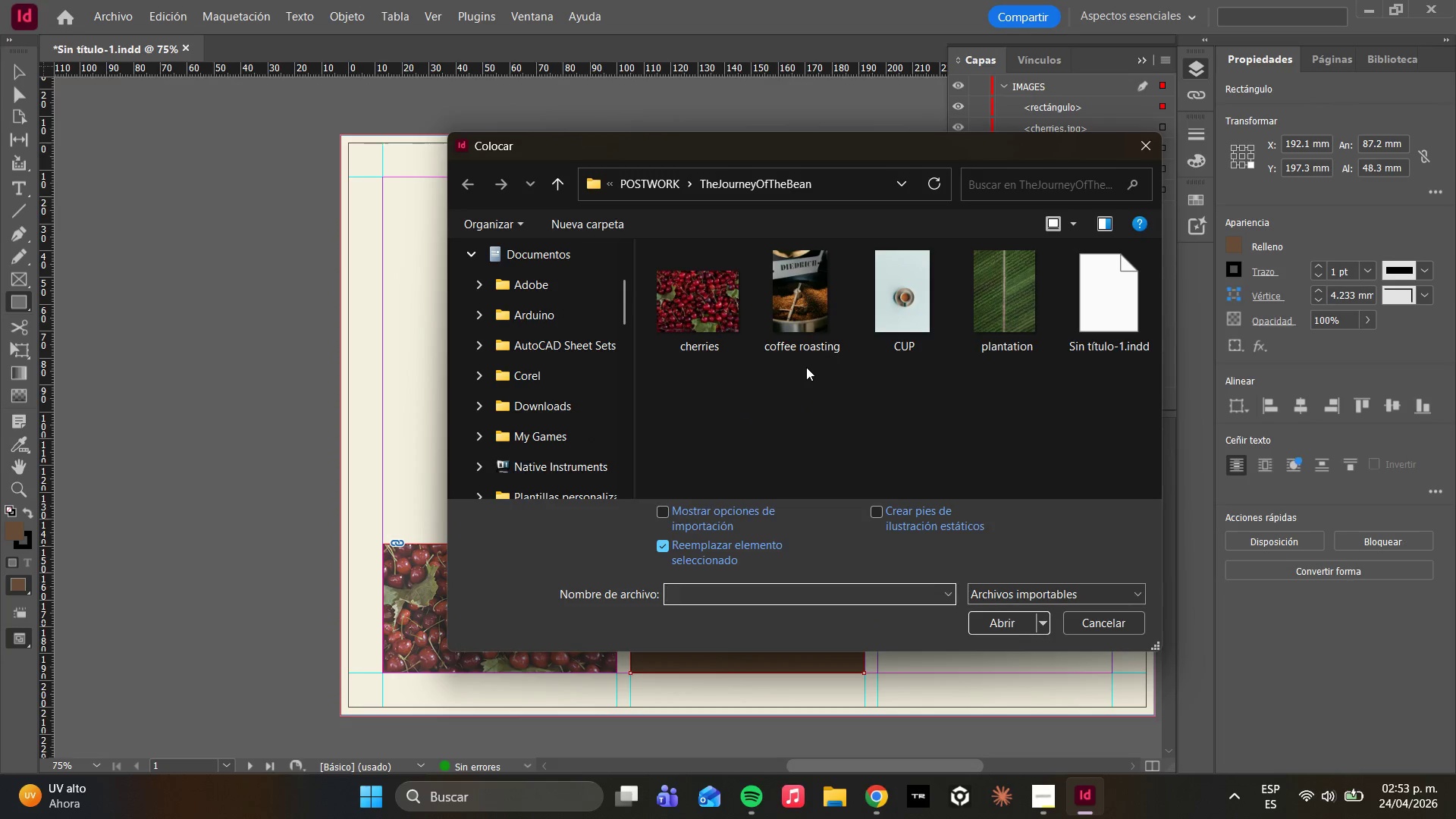 
left_click([798, 317])
 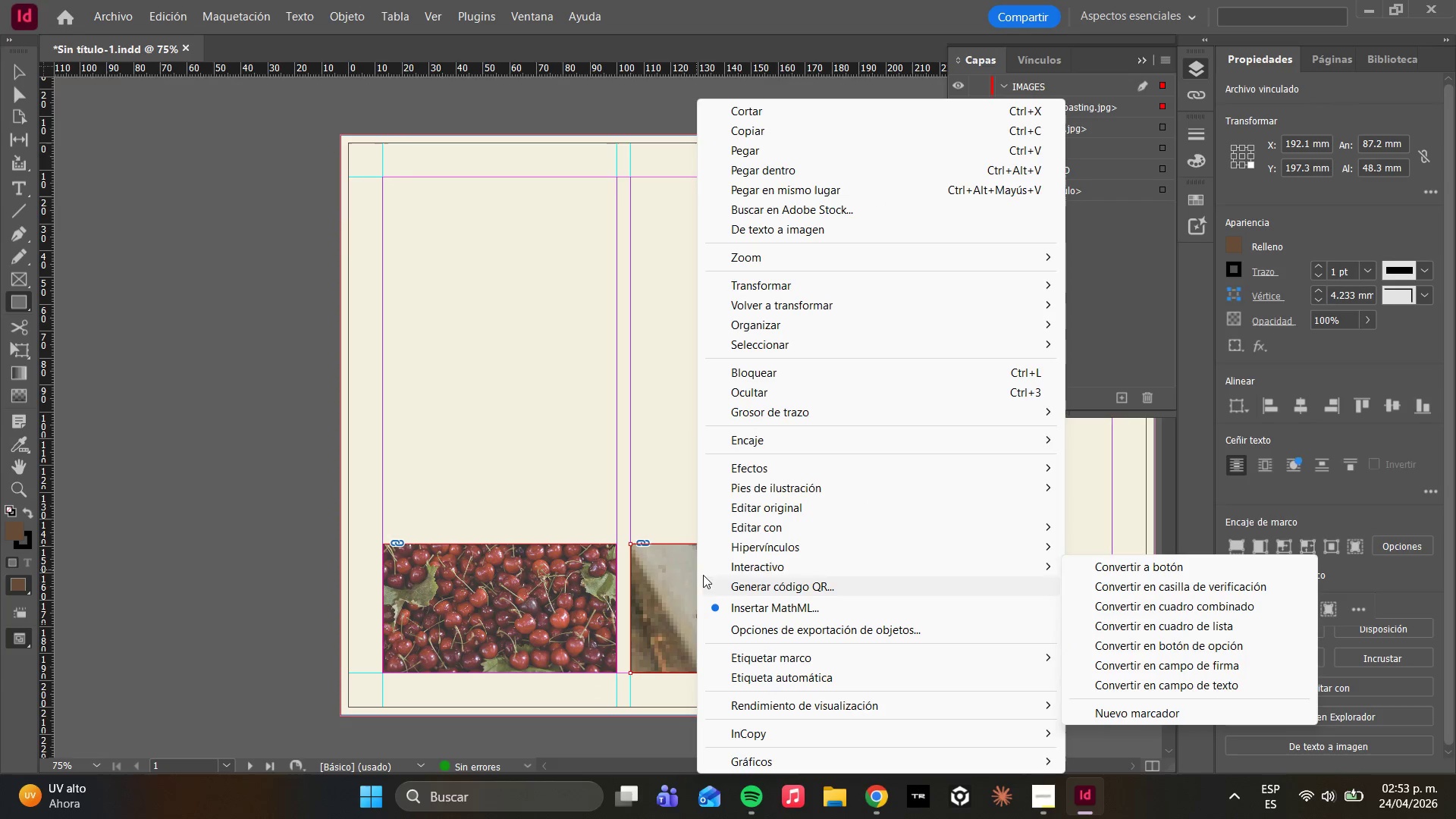 
left_click([756, 447])
 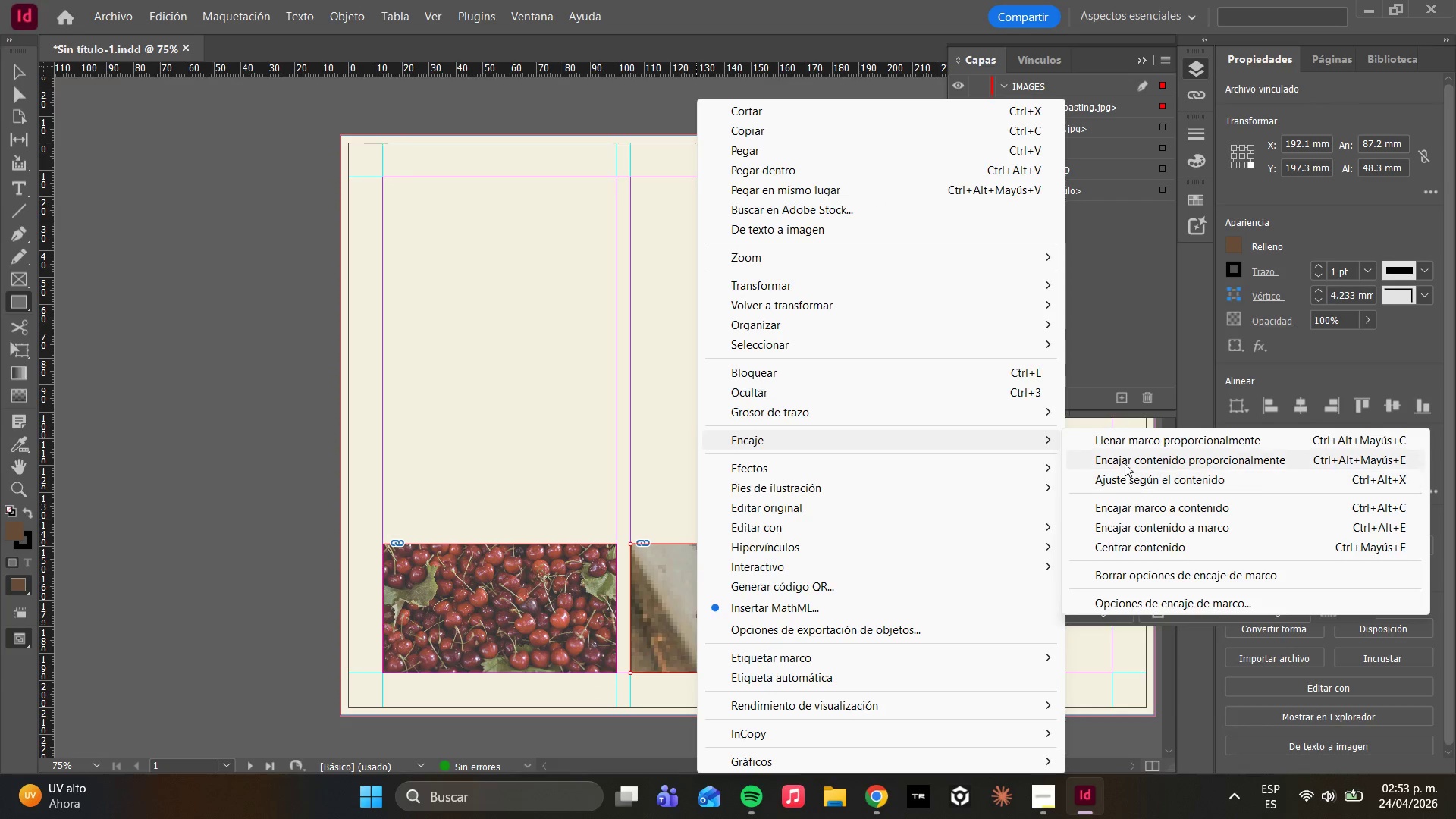 
left_click([1112, 445])
 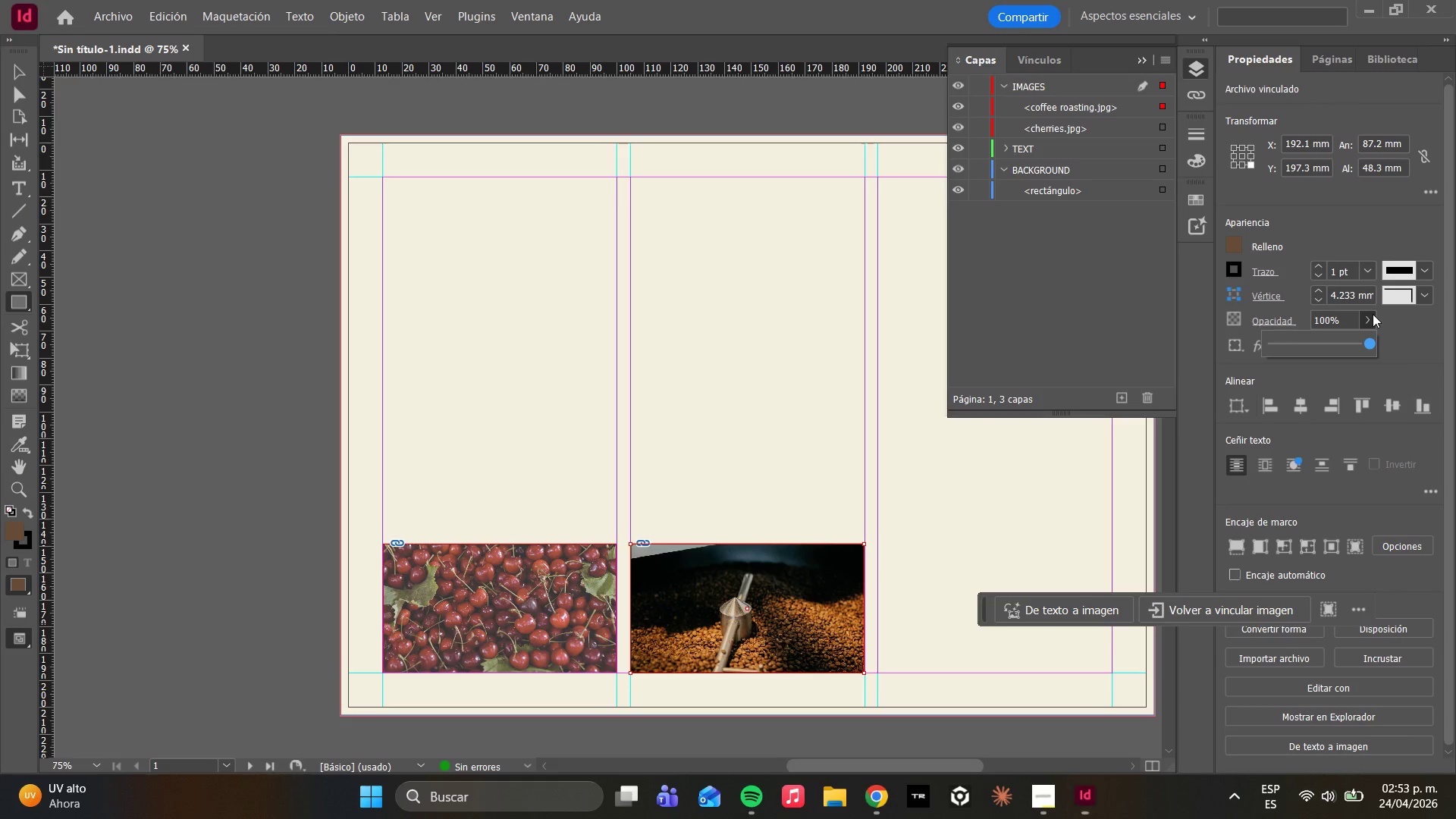 
left_click_drag(start_coordinate=[1361, 344], to_coordinate=[1339, 345])
 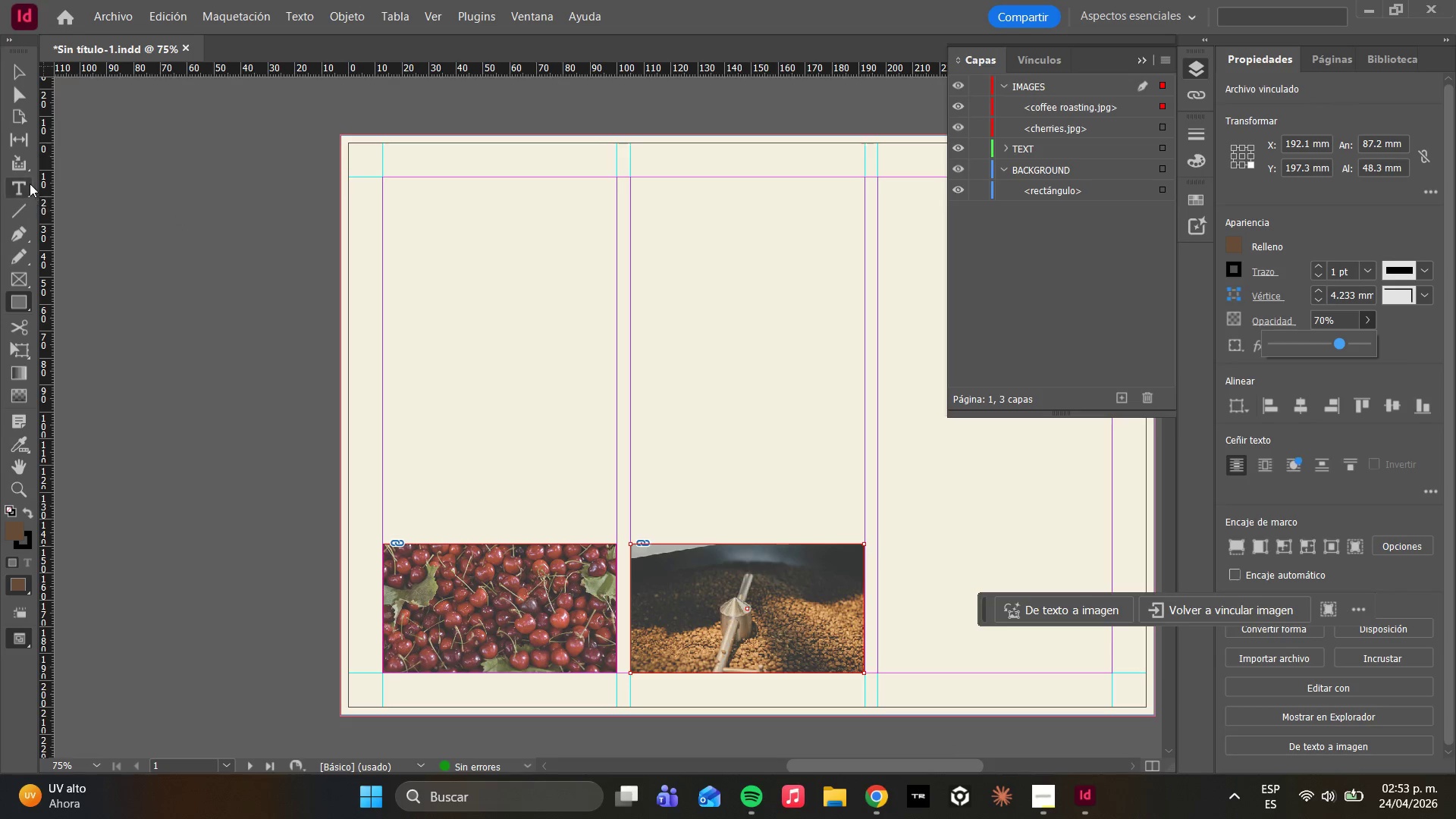 
left_click([17, 94])
 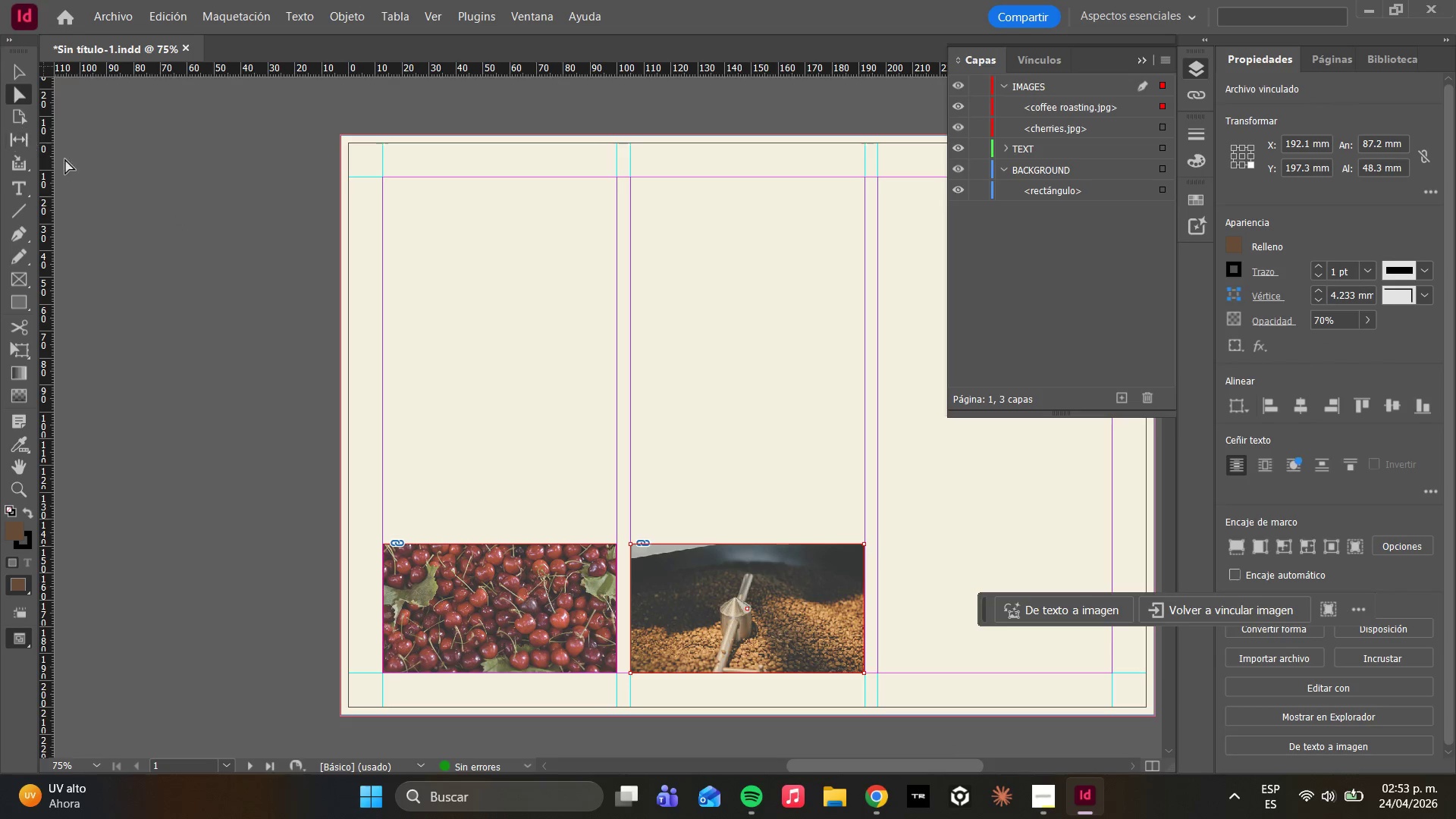 
key(M)
 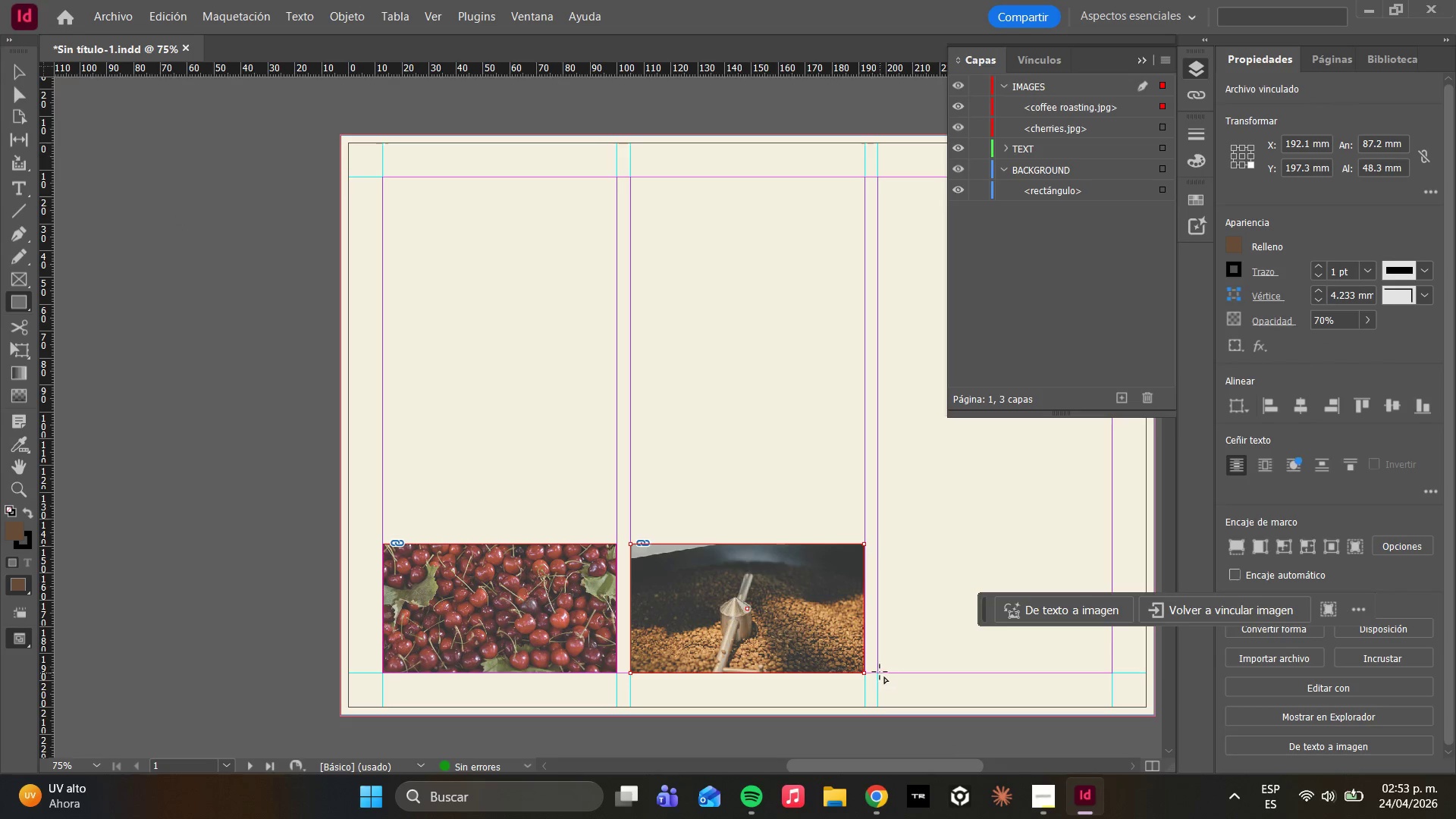 
left_click_drag(start_coordinate=[878, 672], to_coordinate=[1115, 543])
 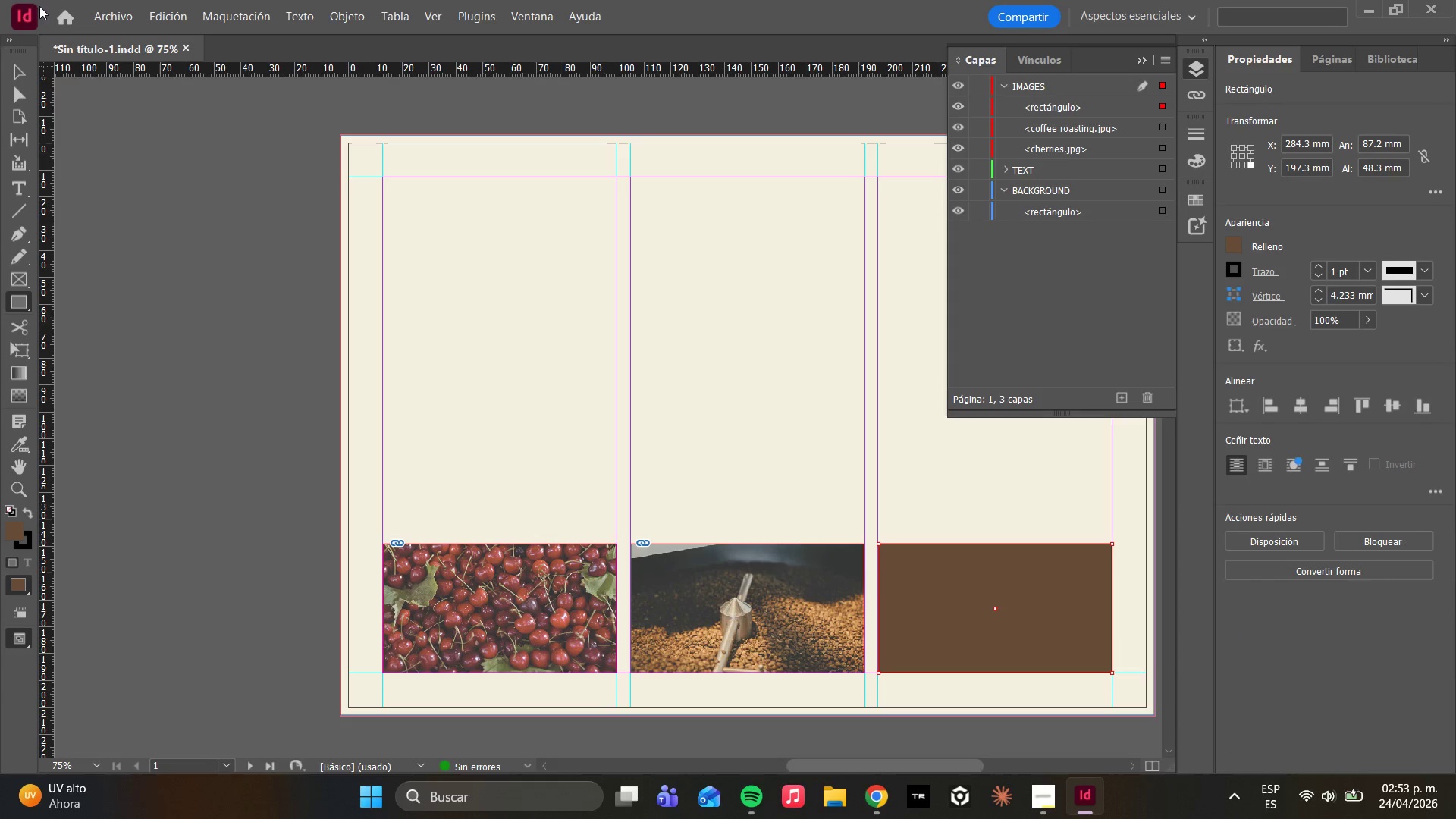 
left_click([115, 11])
 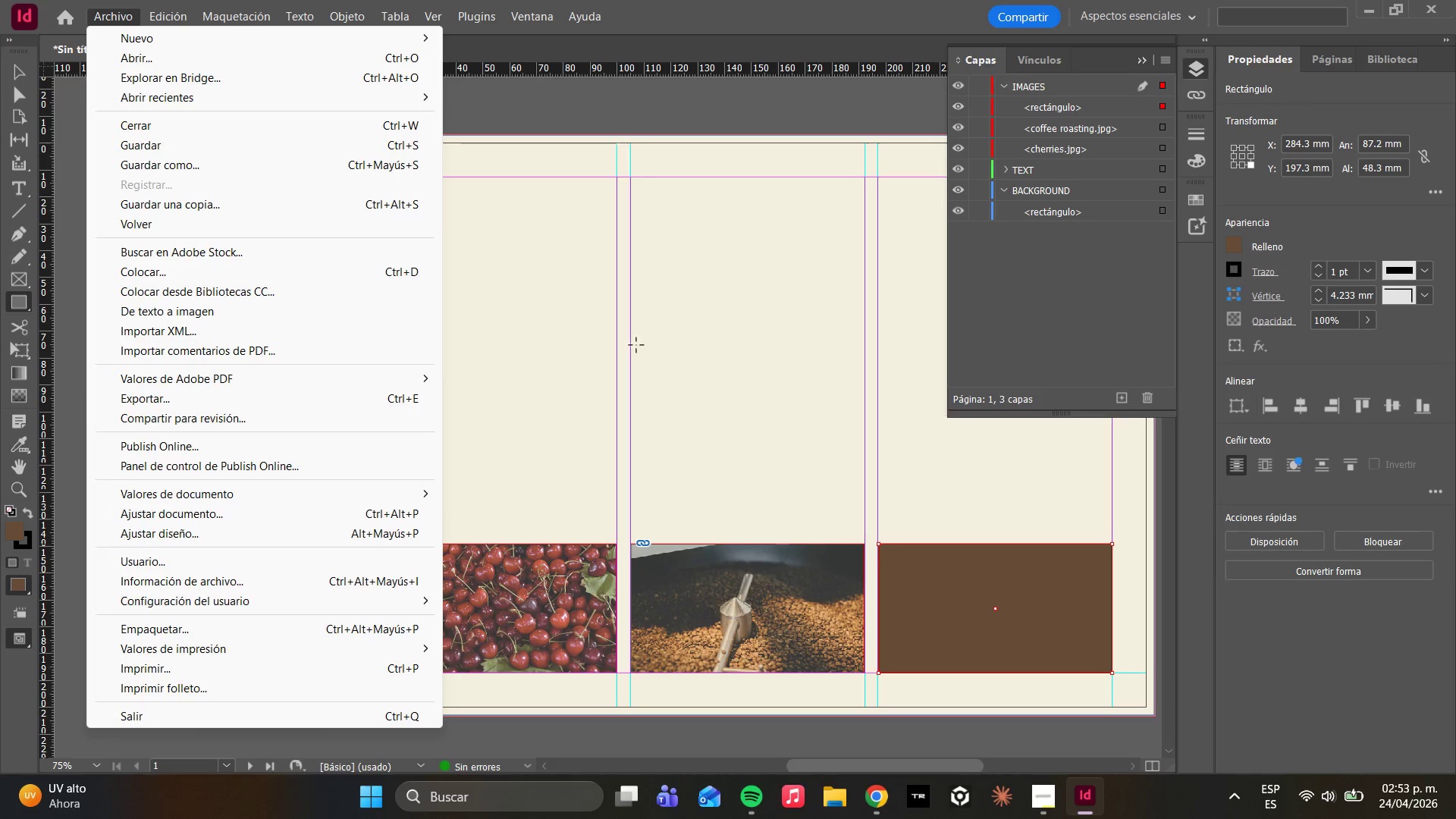 
key(Control+D)
 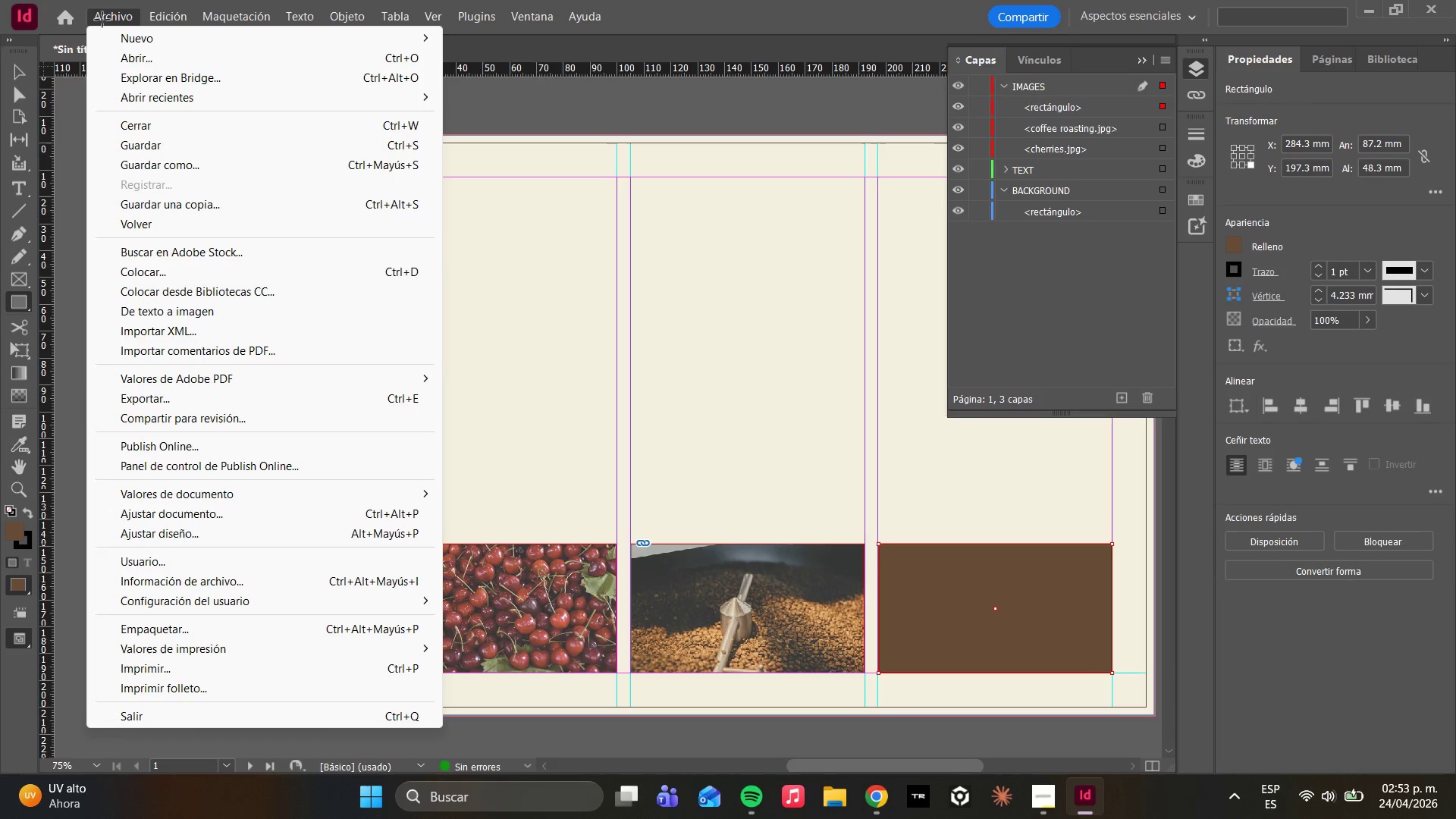 
left_click([115, 20])
 